 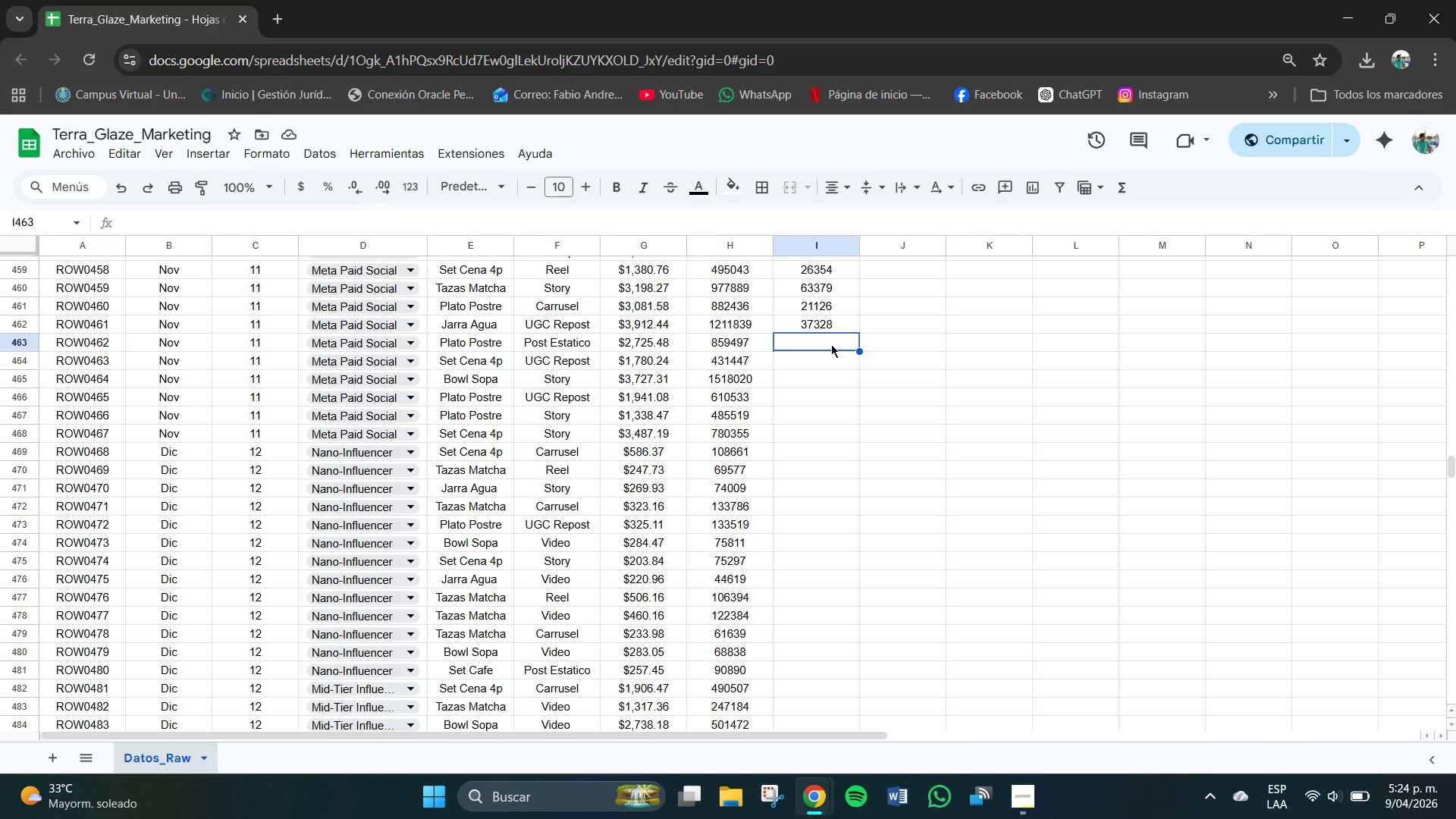 
key(Numpad3)
 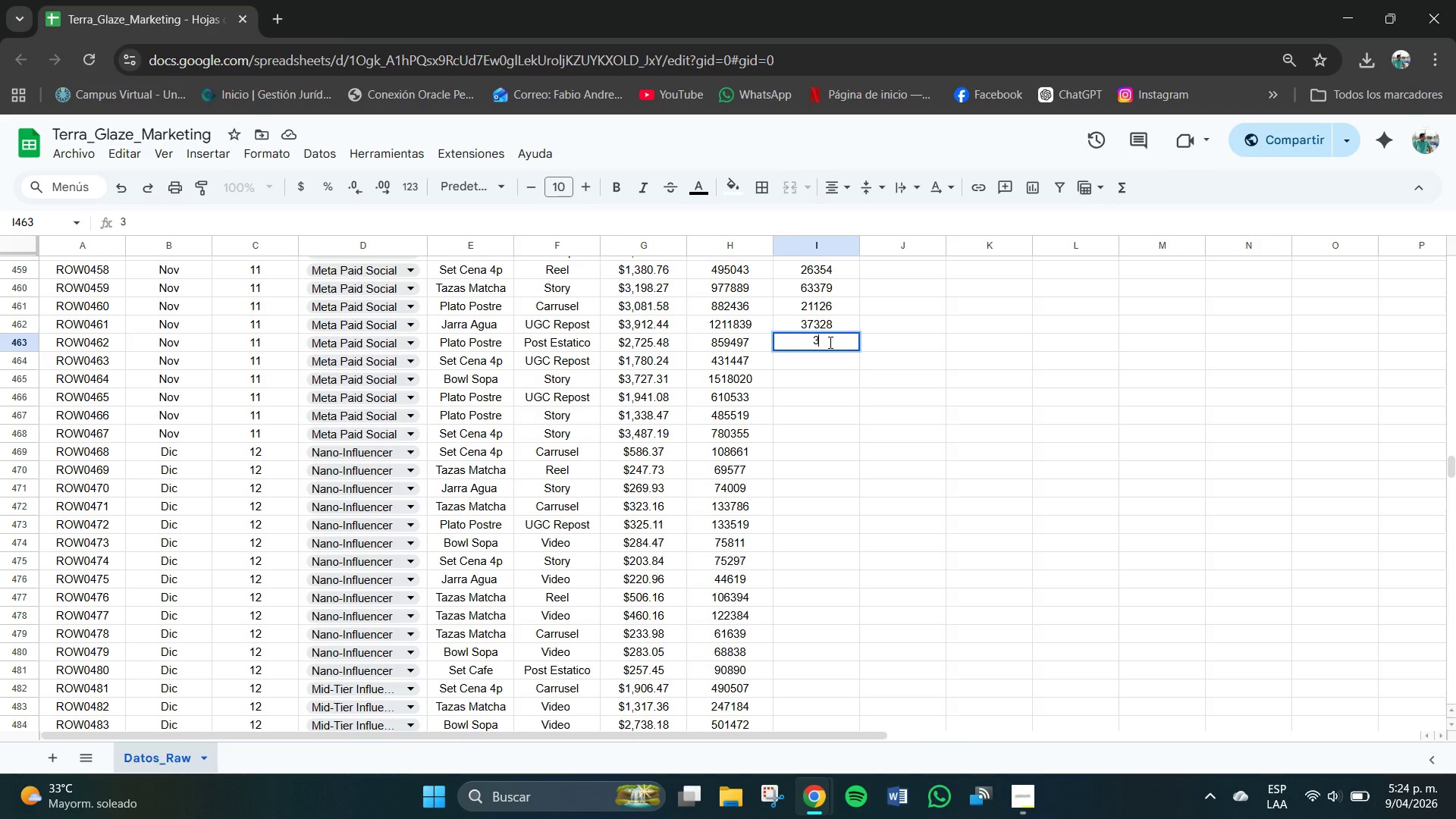 
key(Numpad6)
 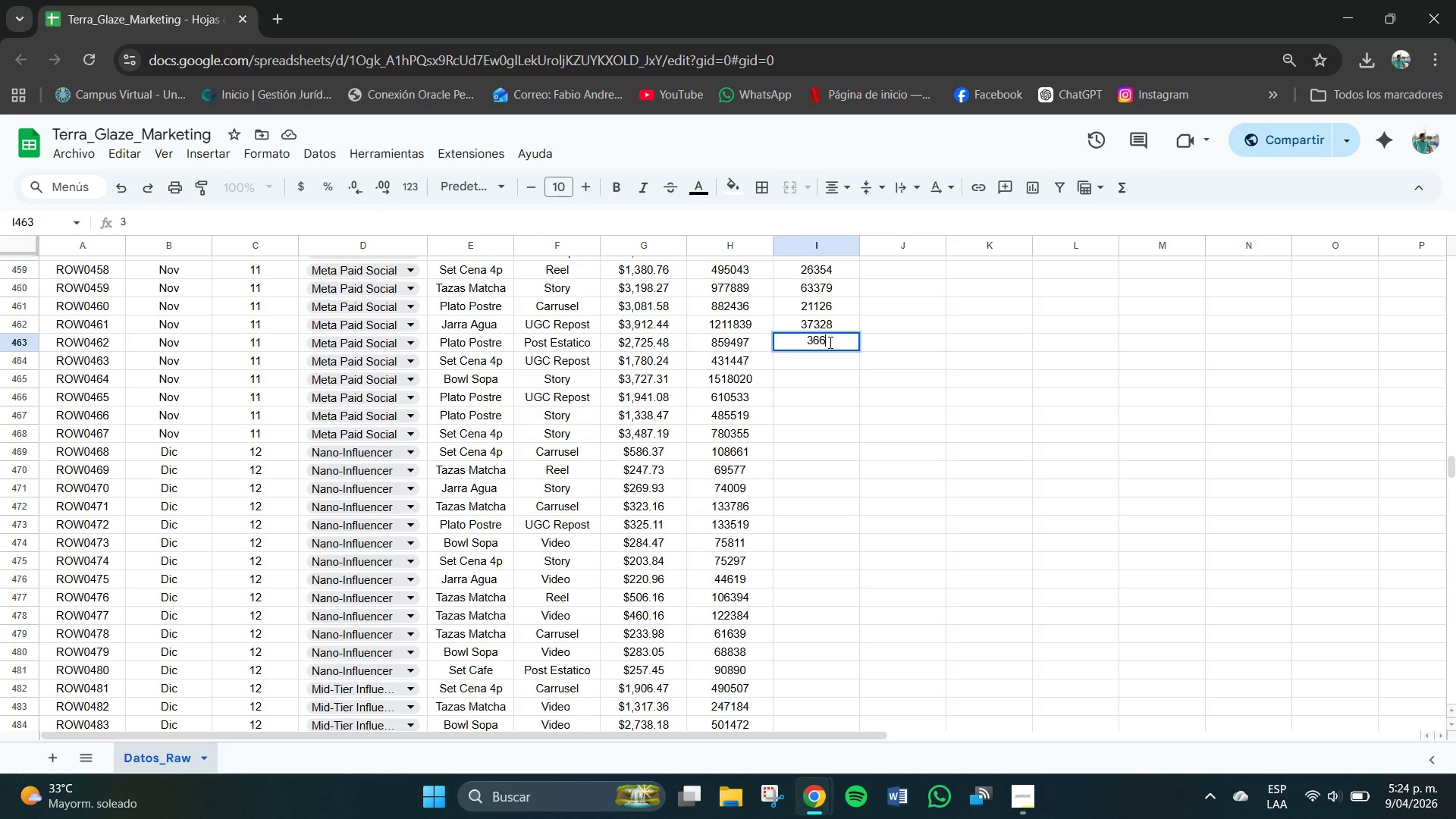 
key(Numpad6)
 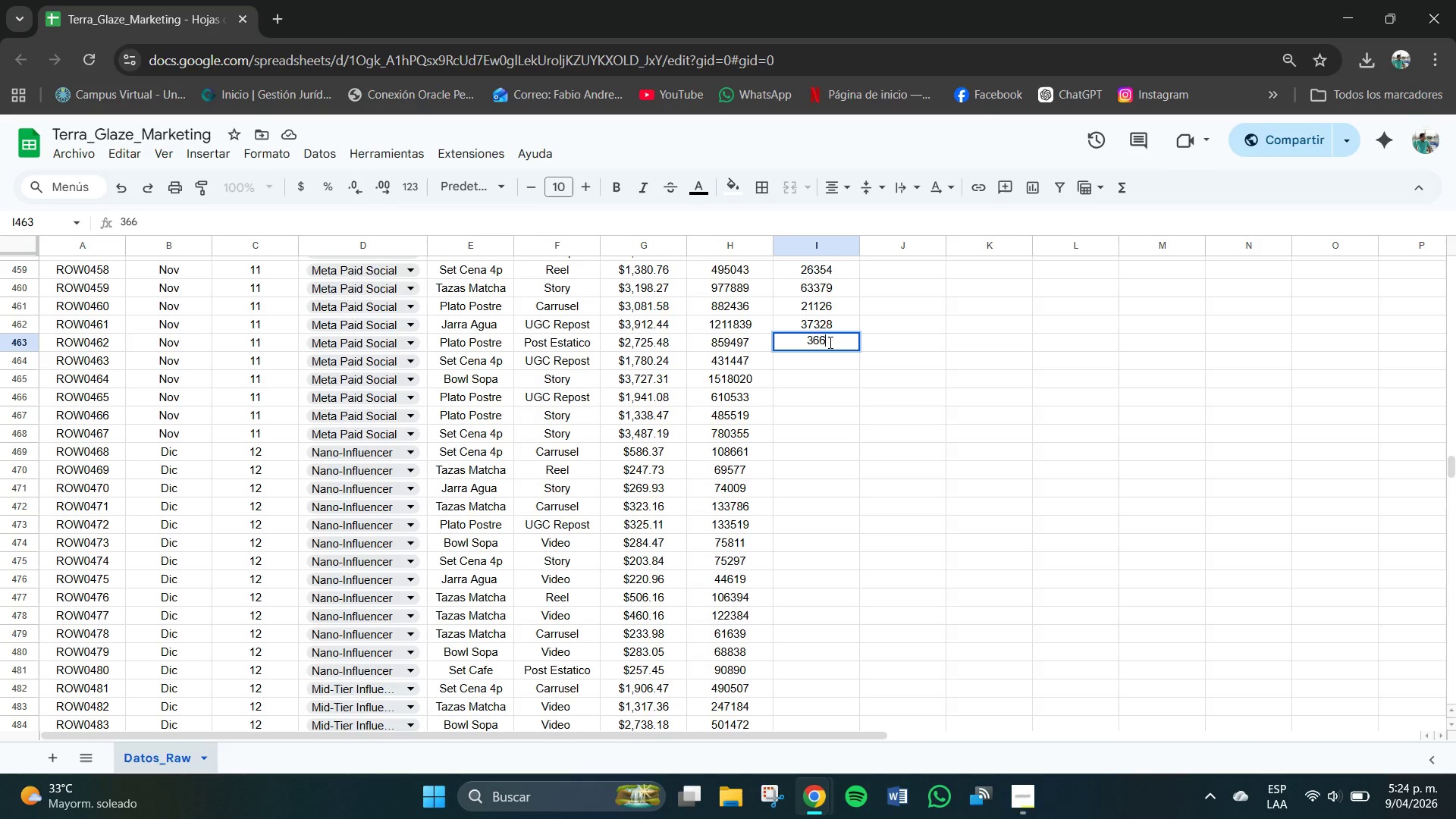 
key(Numpad1)
 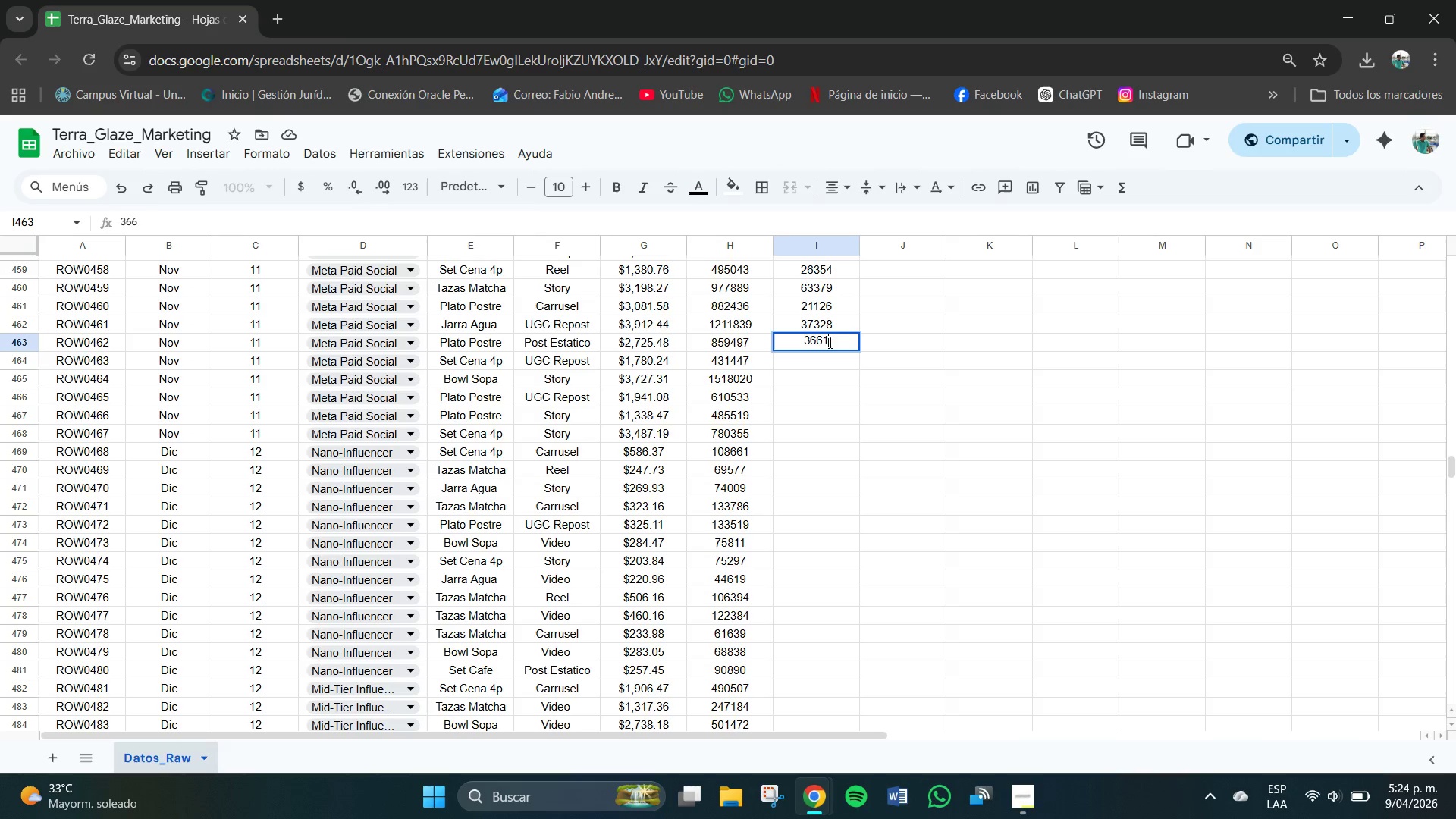 
key(Numpad6)
 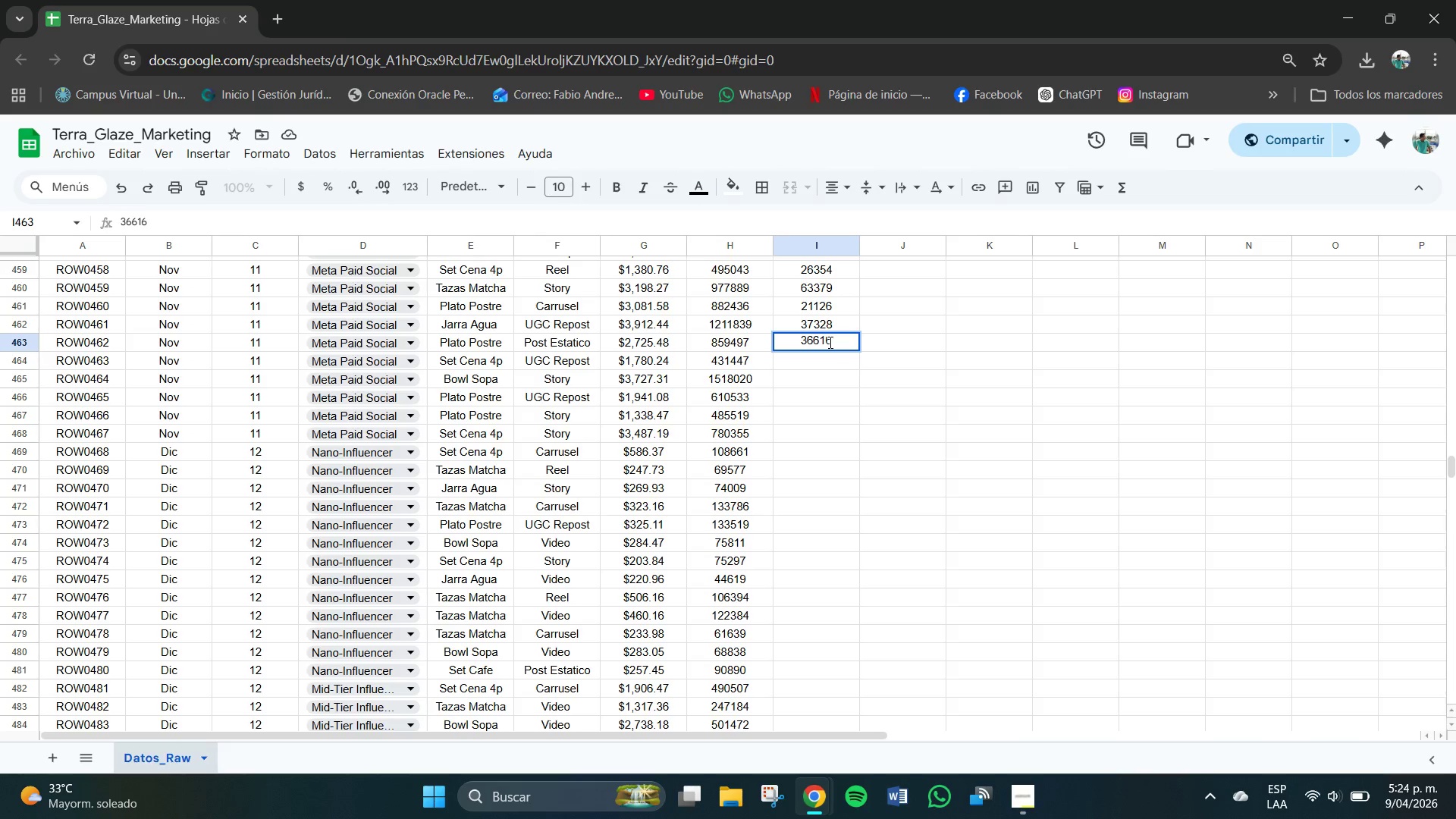 
key(NumpadEnter)
 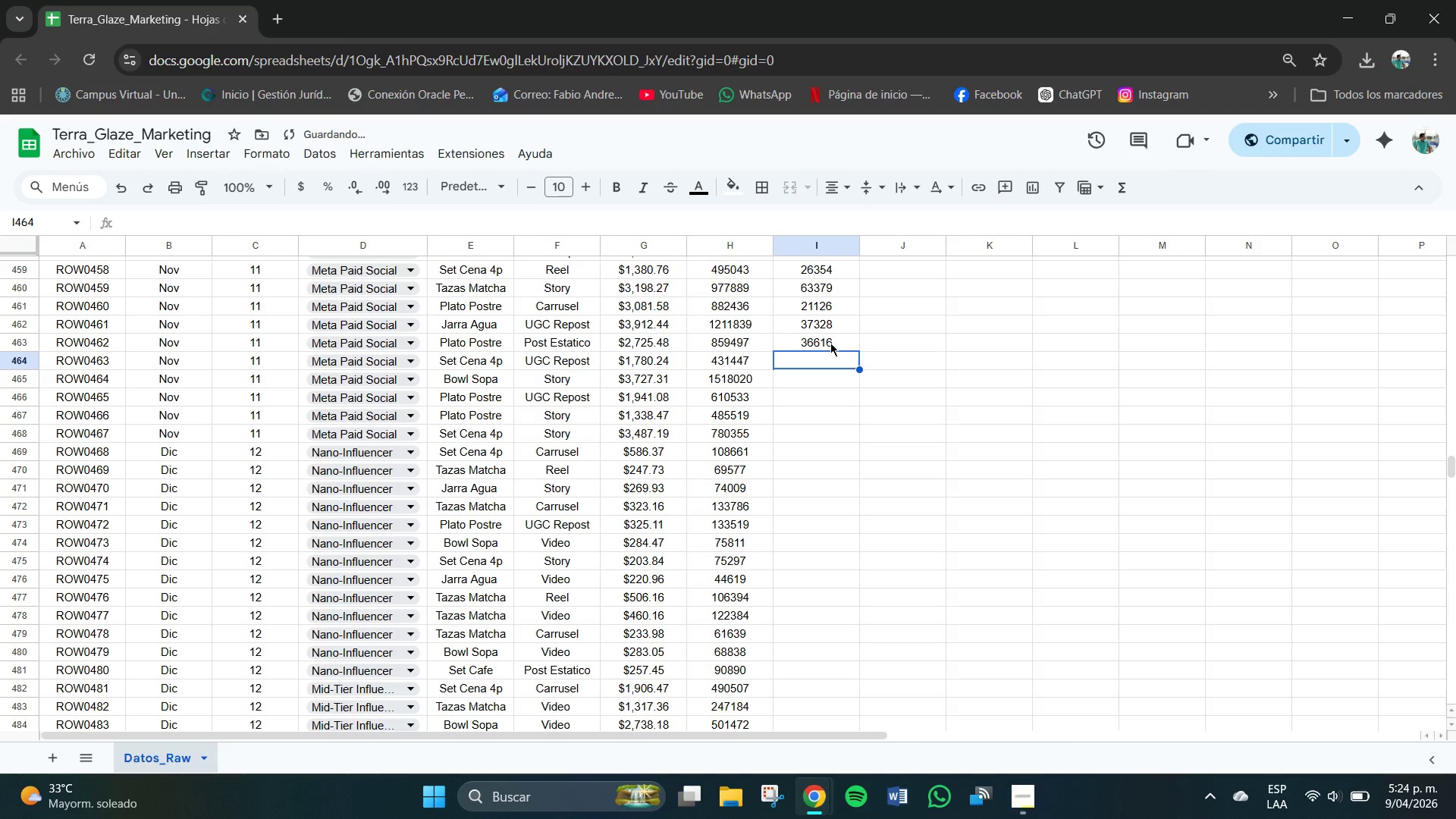 
key(Numpad1)
 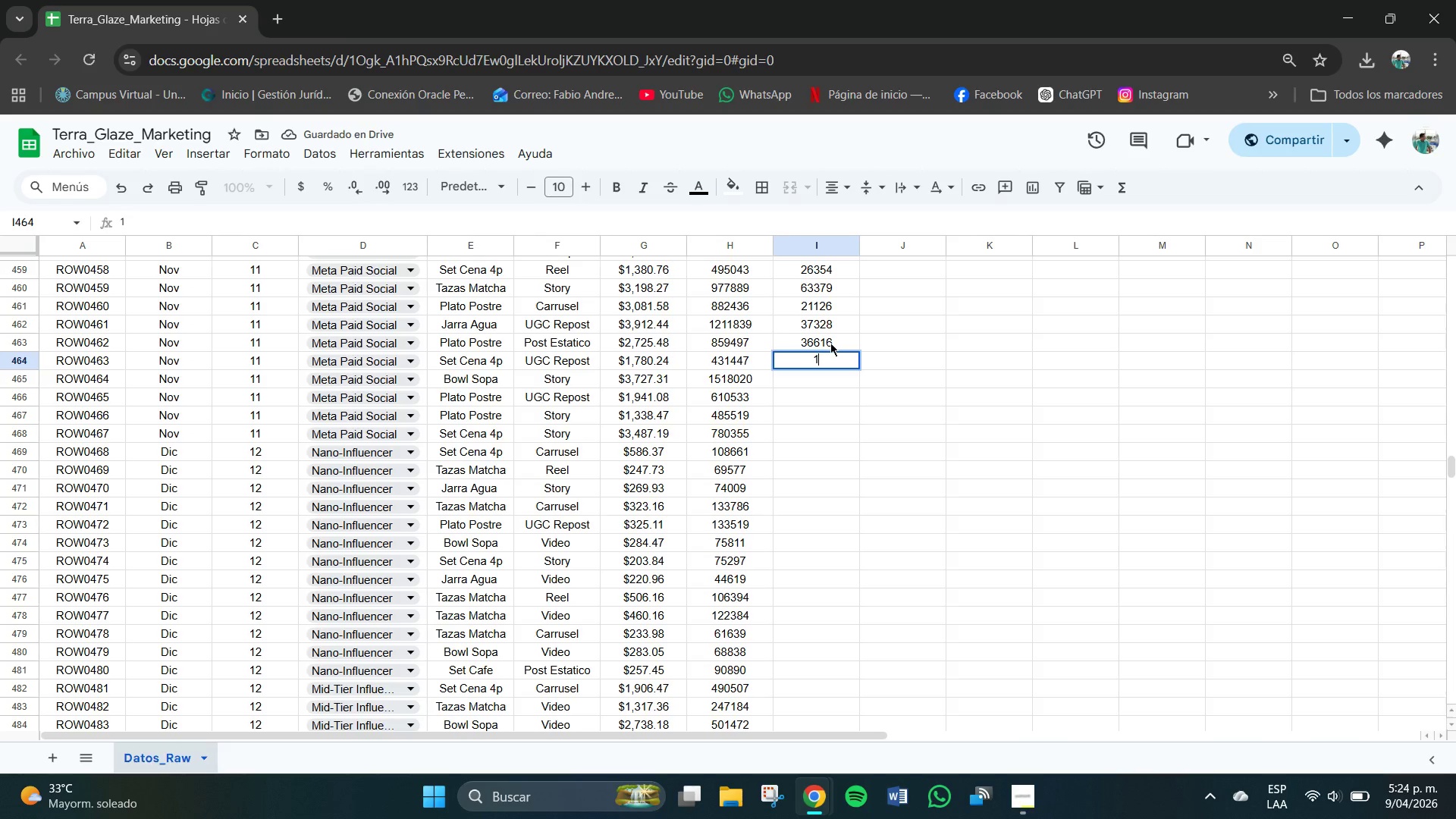 
key(Numpad3)
 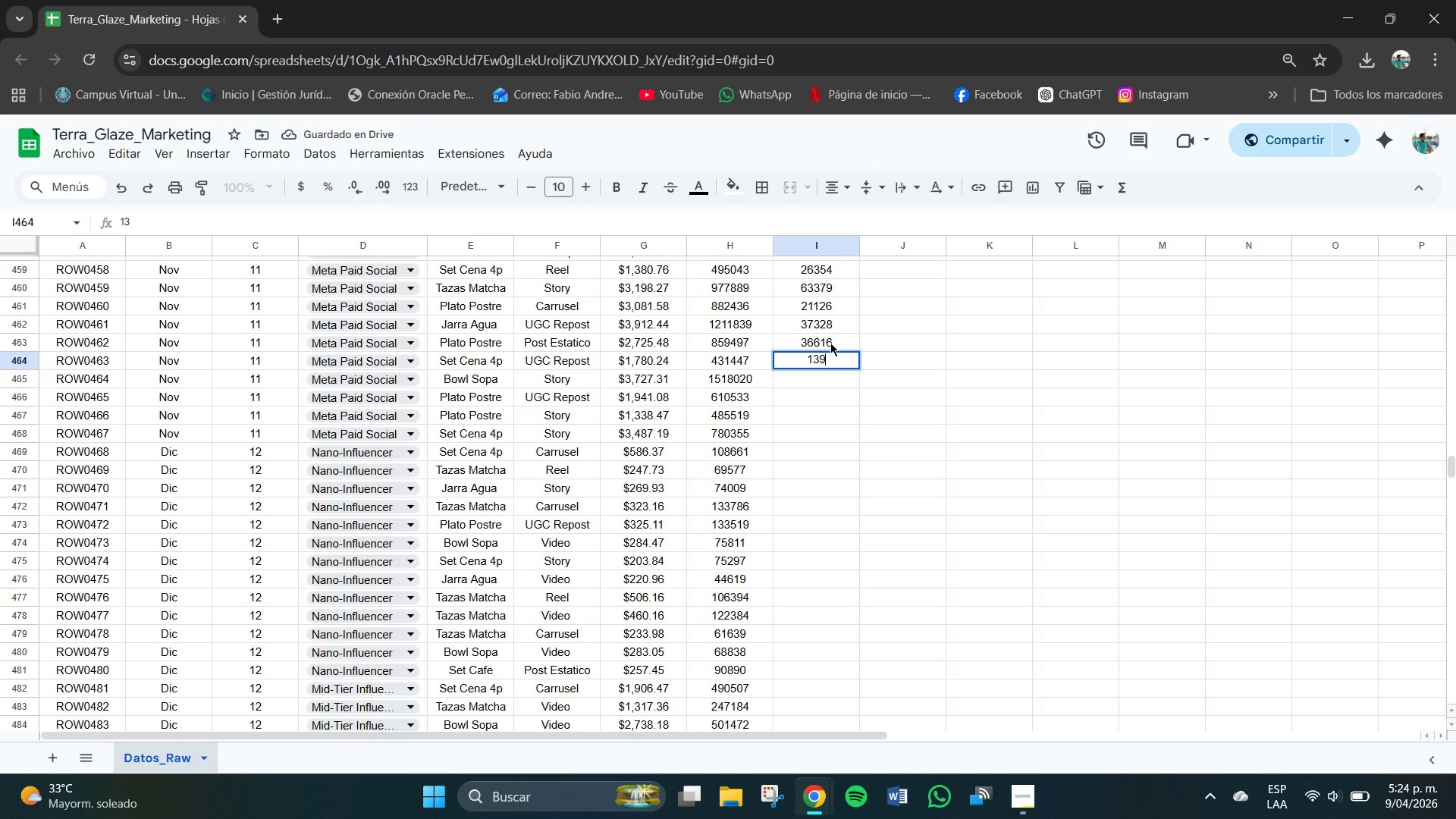 
key(Numpad9)
 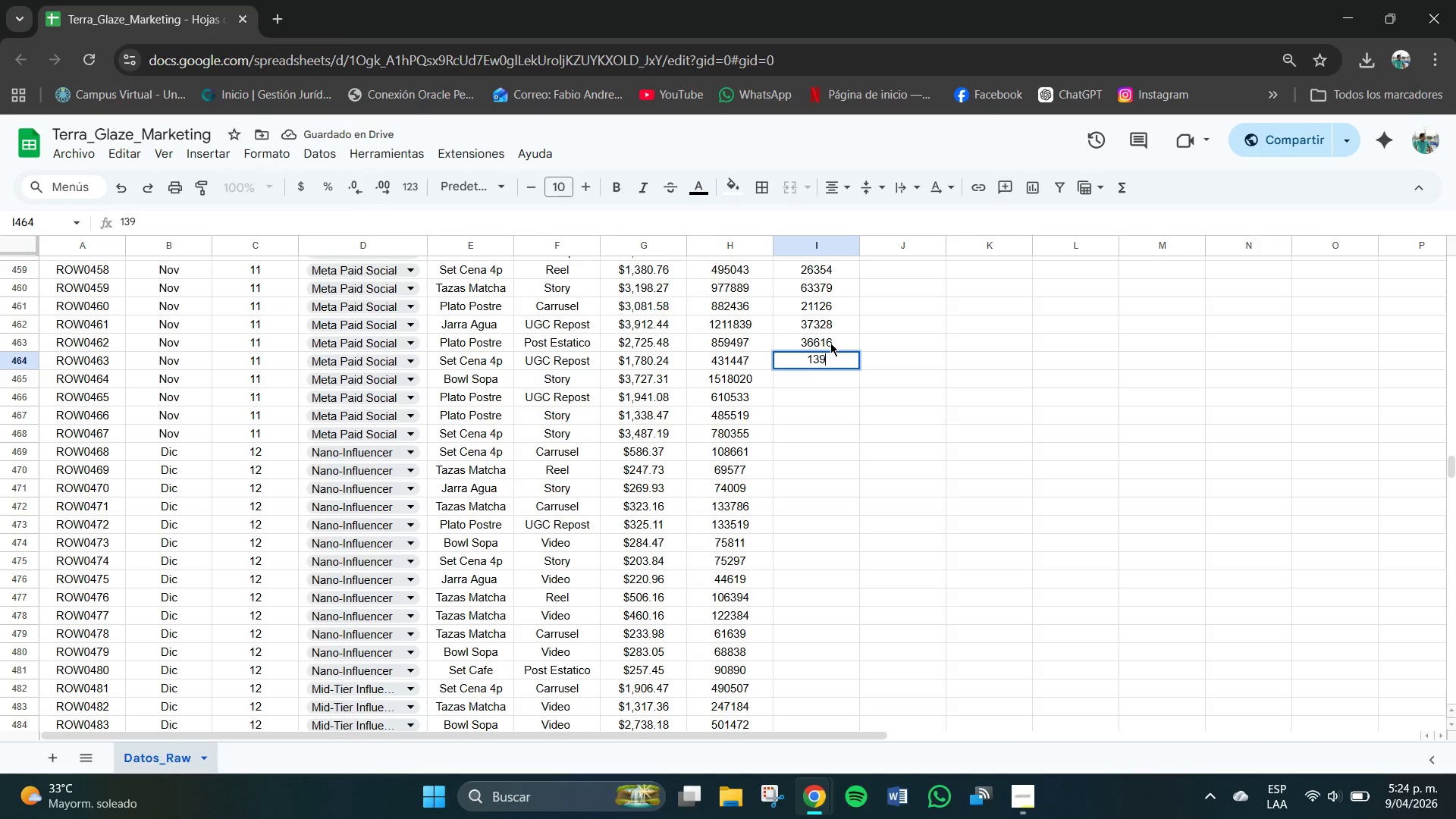 
key(Numpad2)
 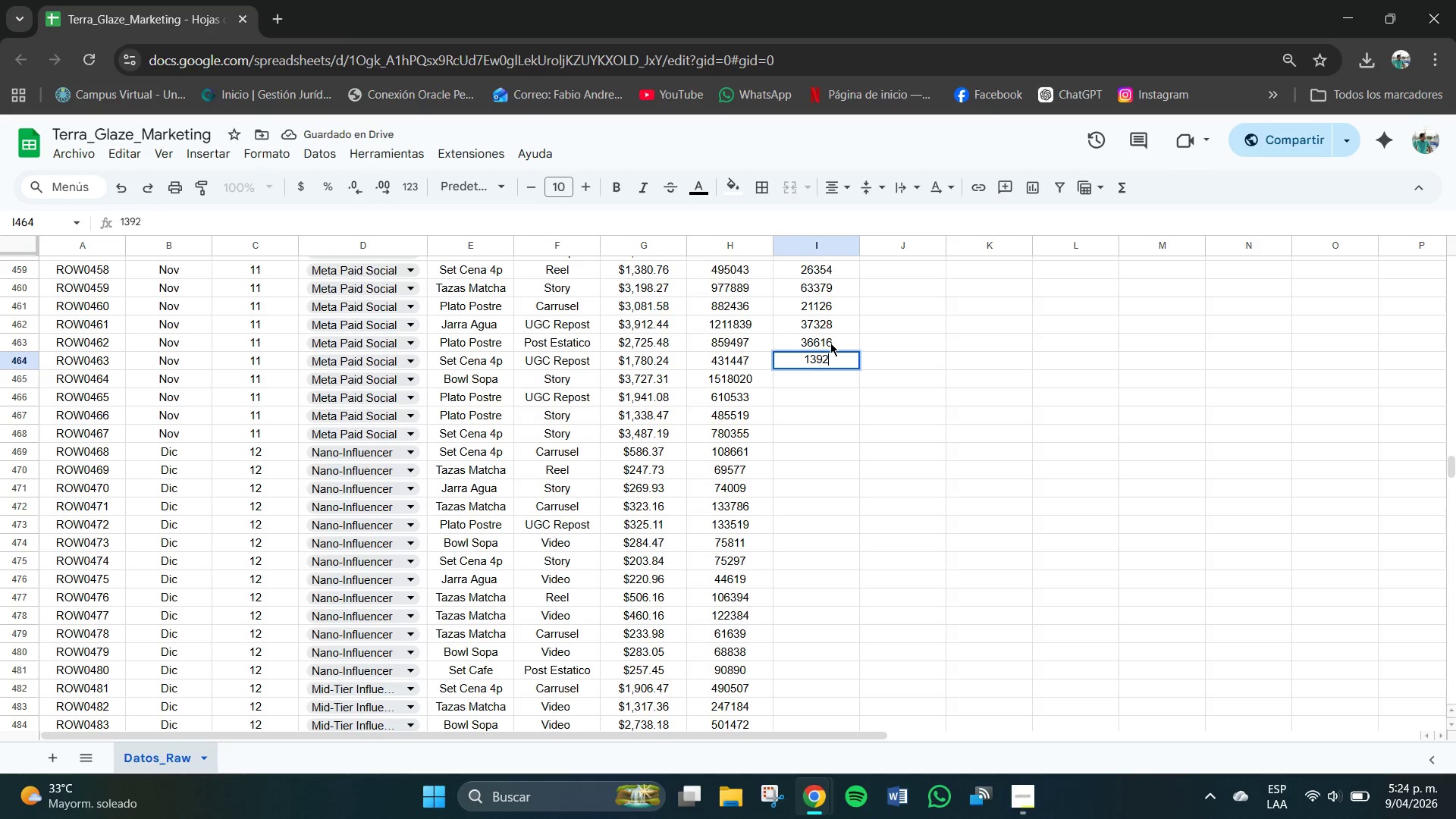 
key(Numpad1)
 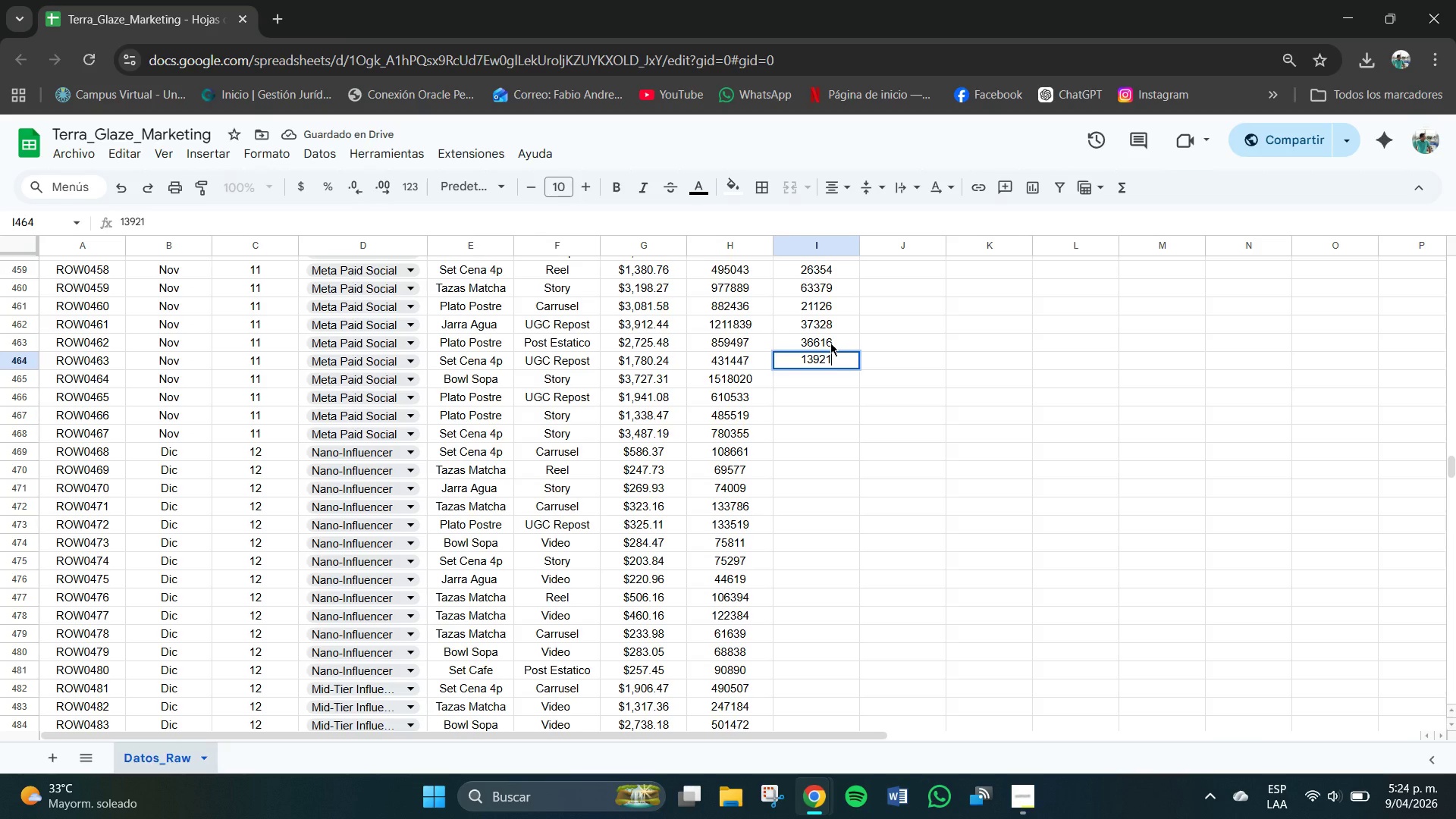 
key(NumpadEnter)
 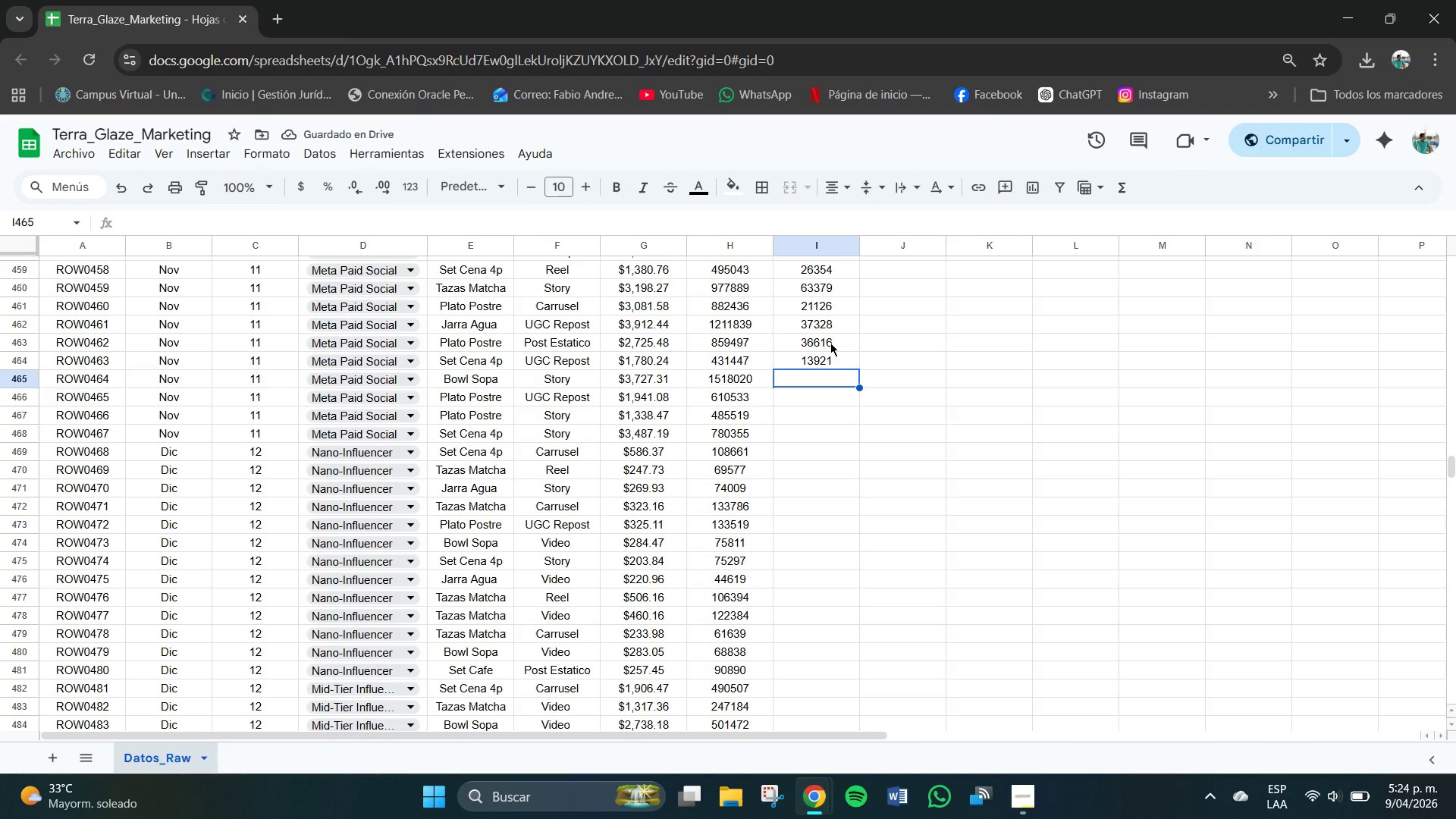 
key(Numpad6)
 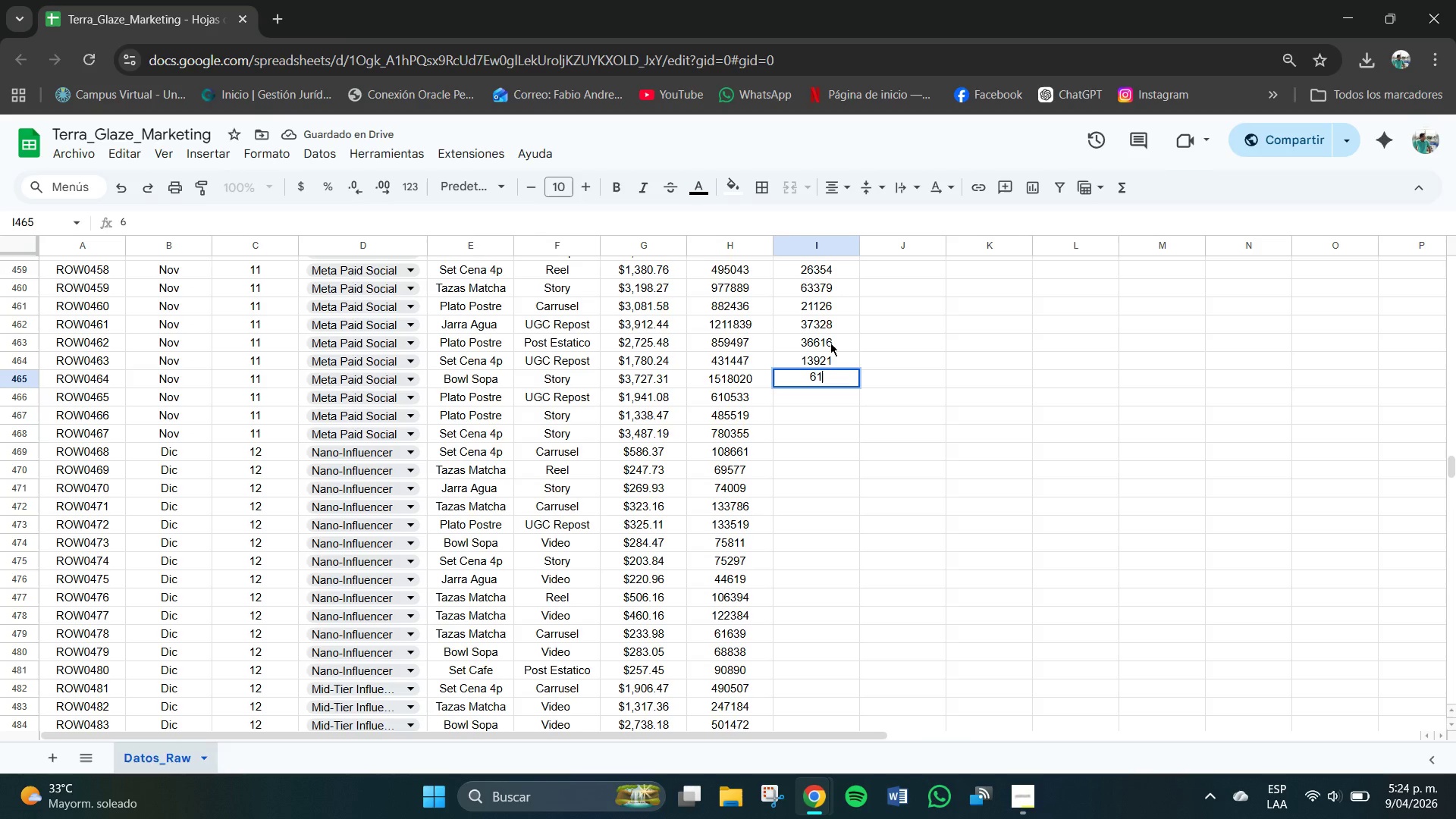 
key(Numpad1)
 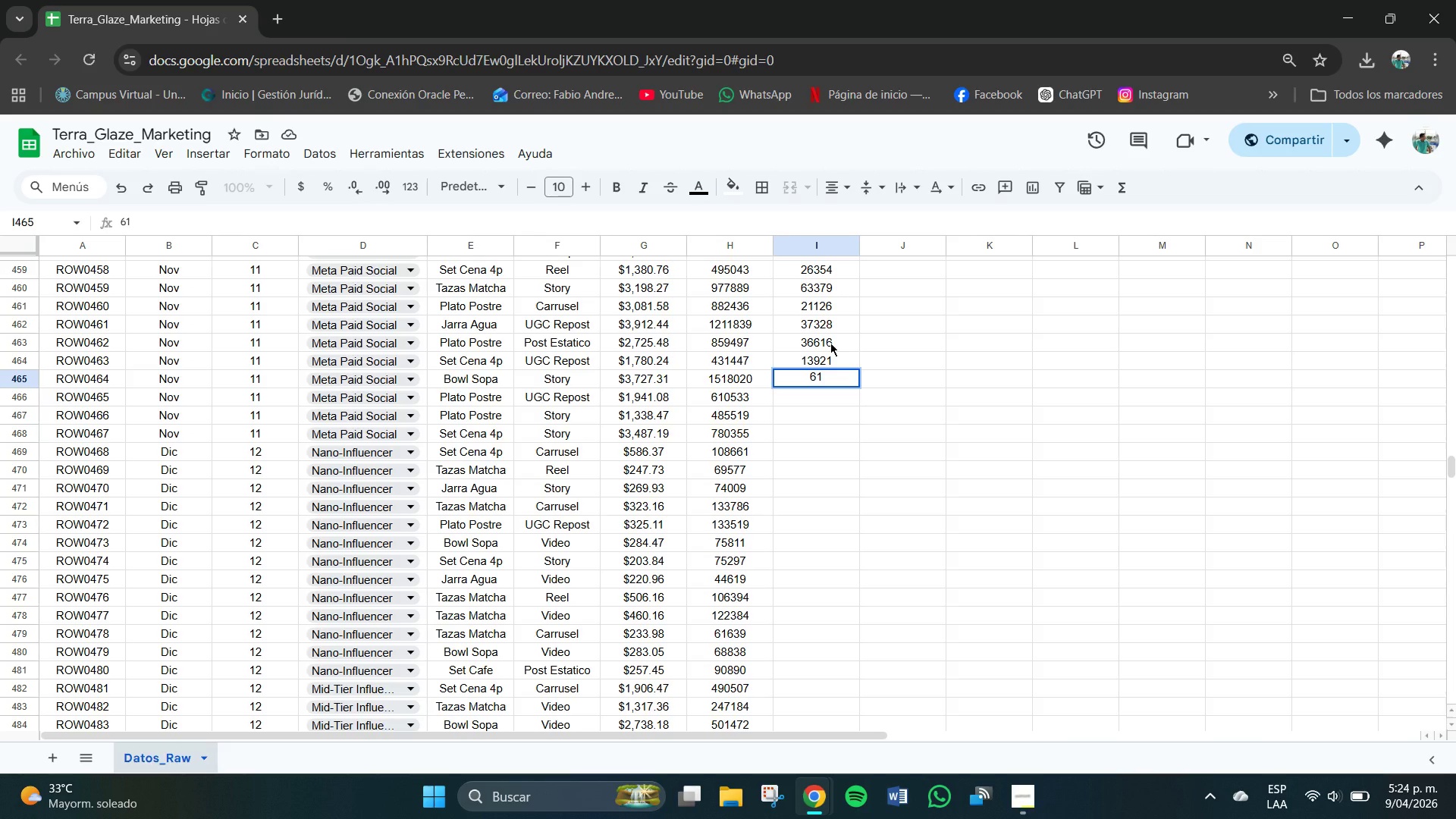 
wait(23.77)
 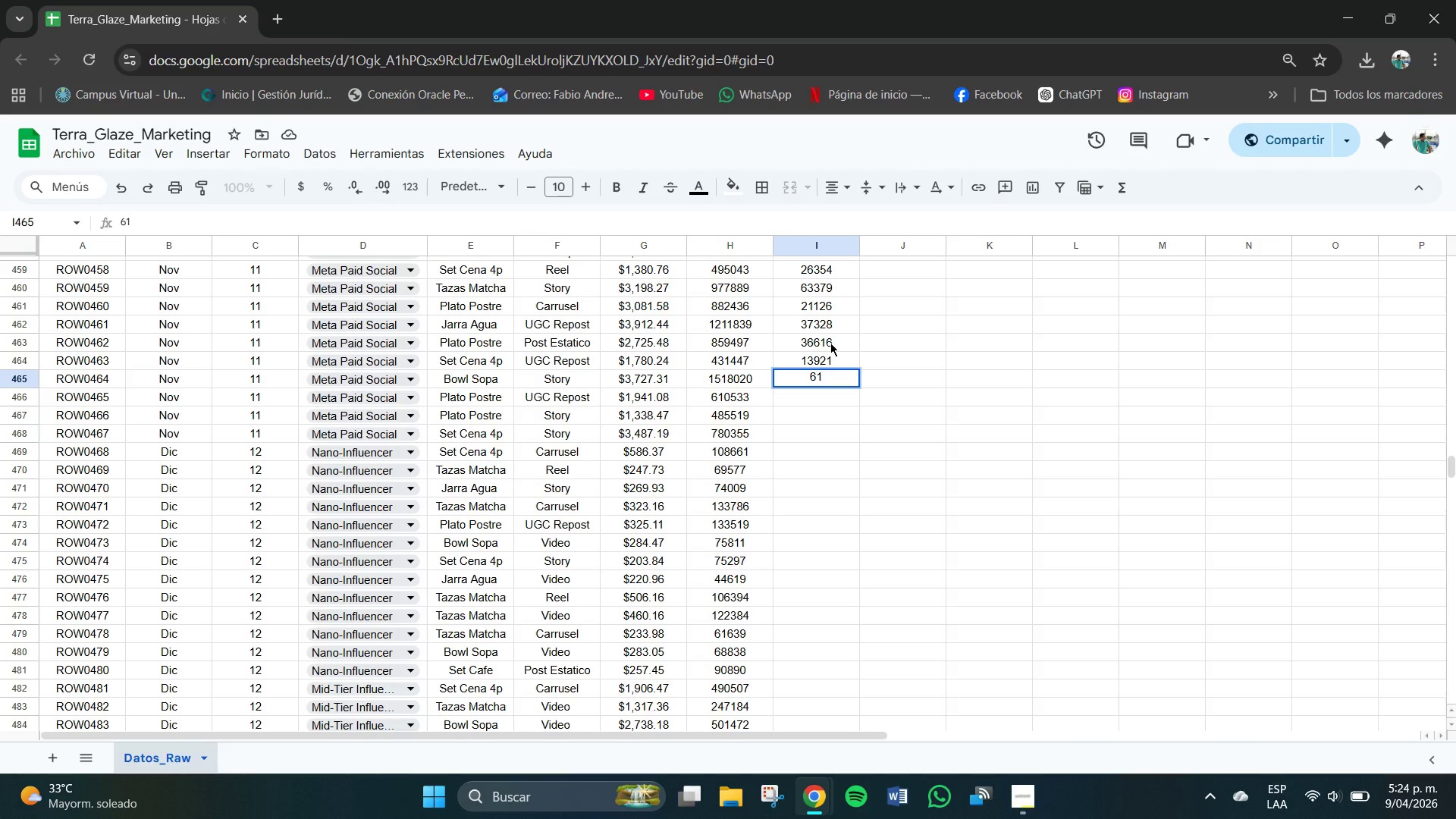 
key(Numpad3)
 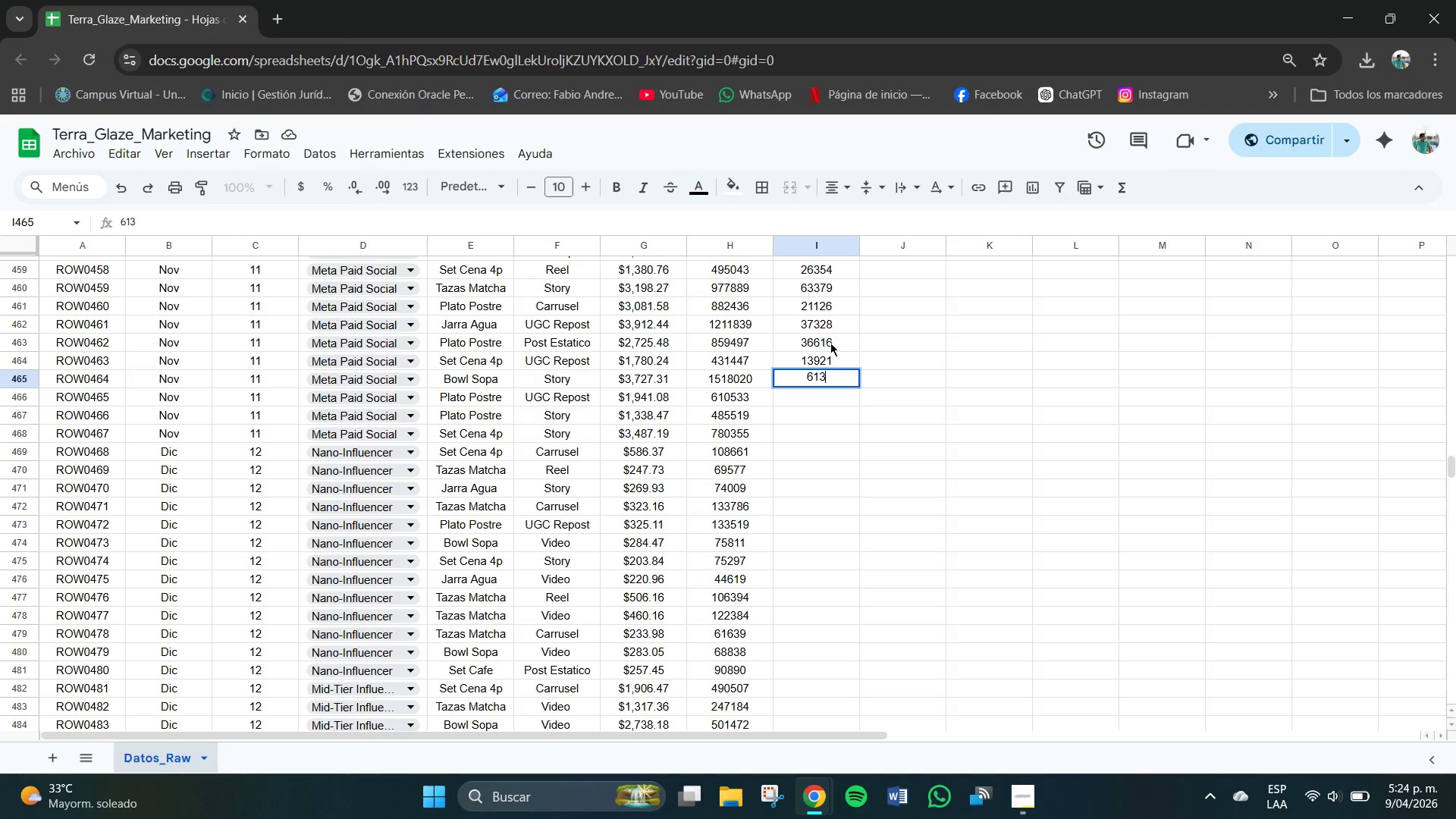 
key(Numpad6)
 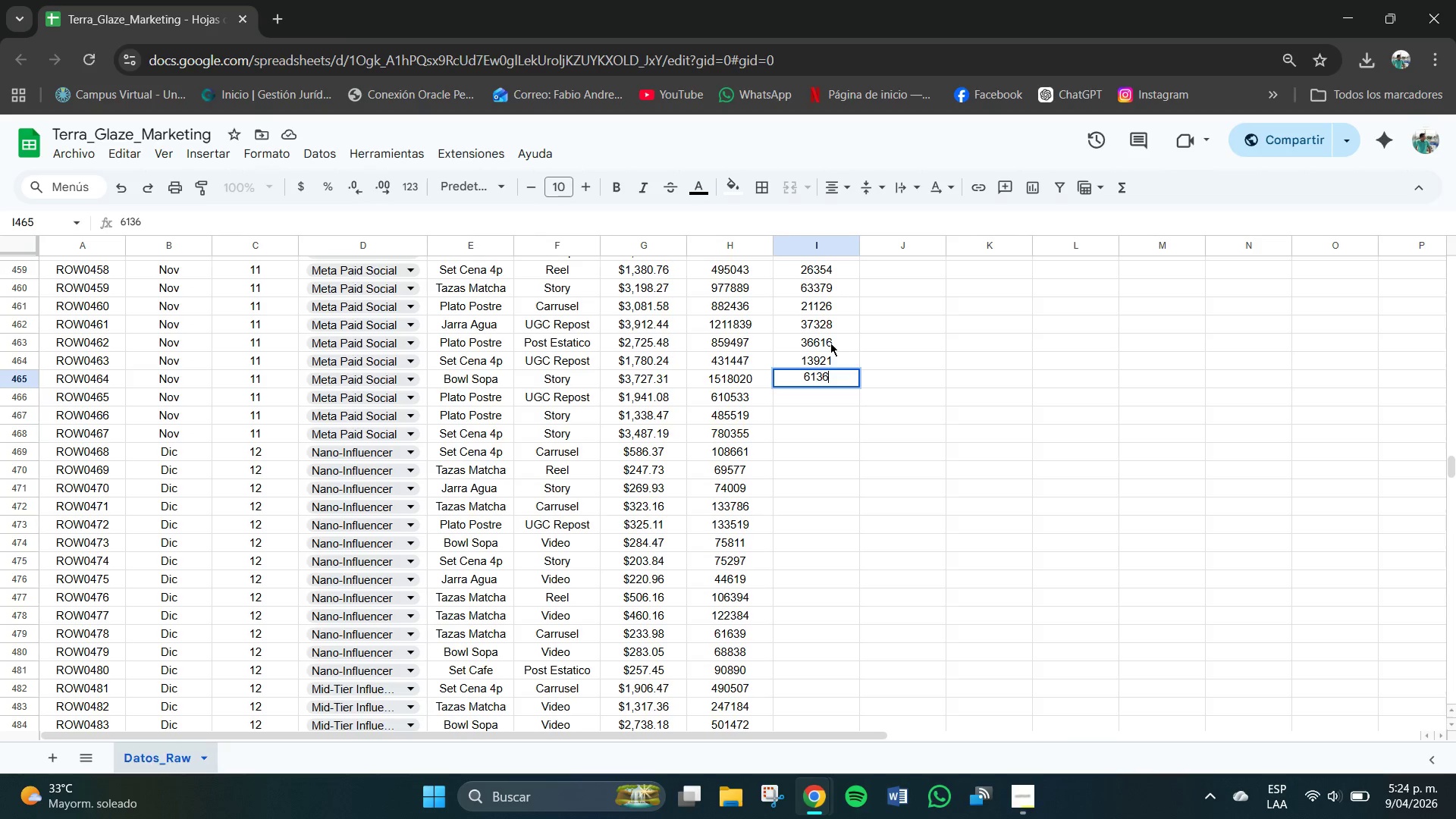 
key(Numpad1)
 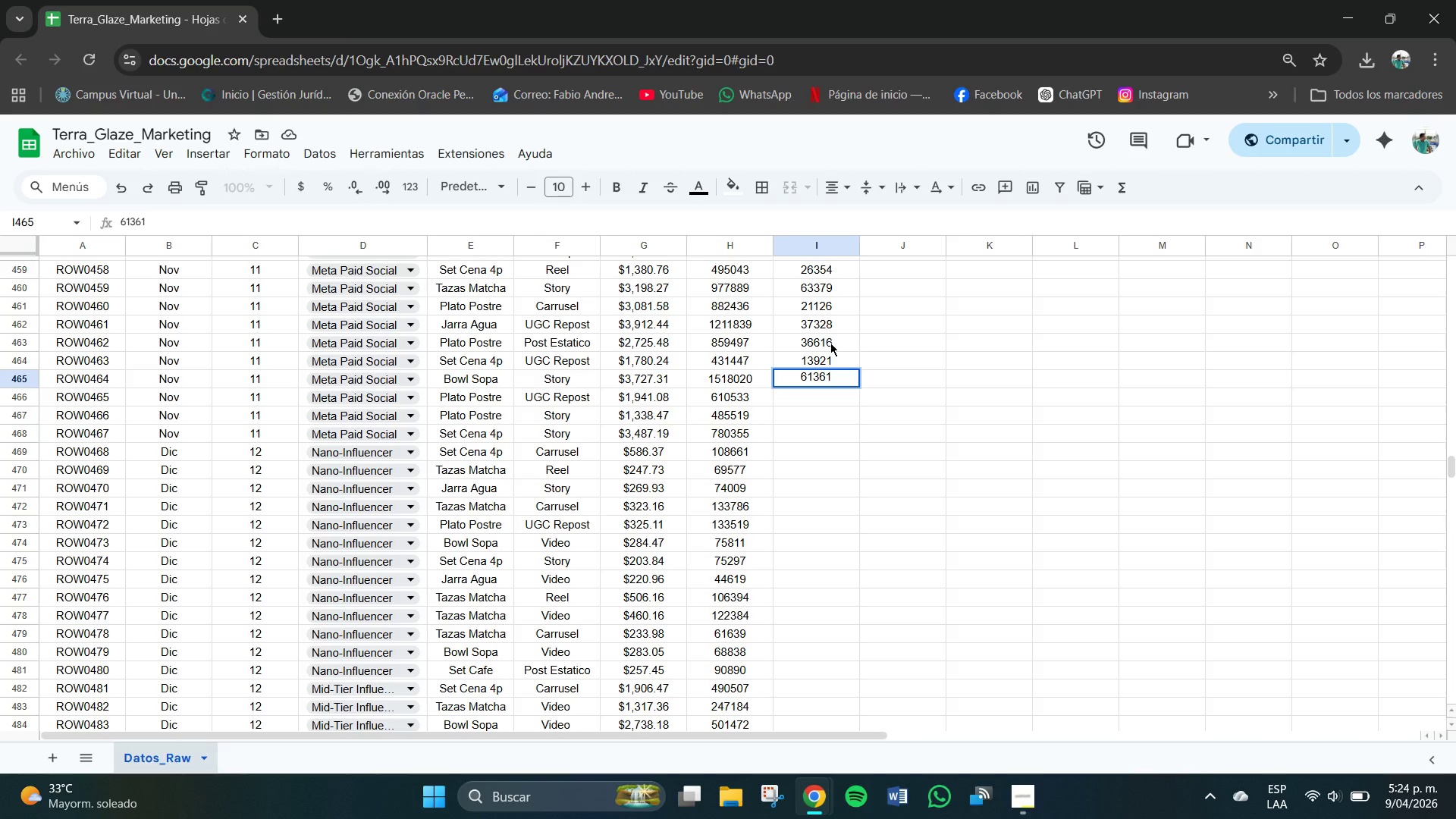 
key(NumpadEnter)
 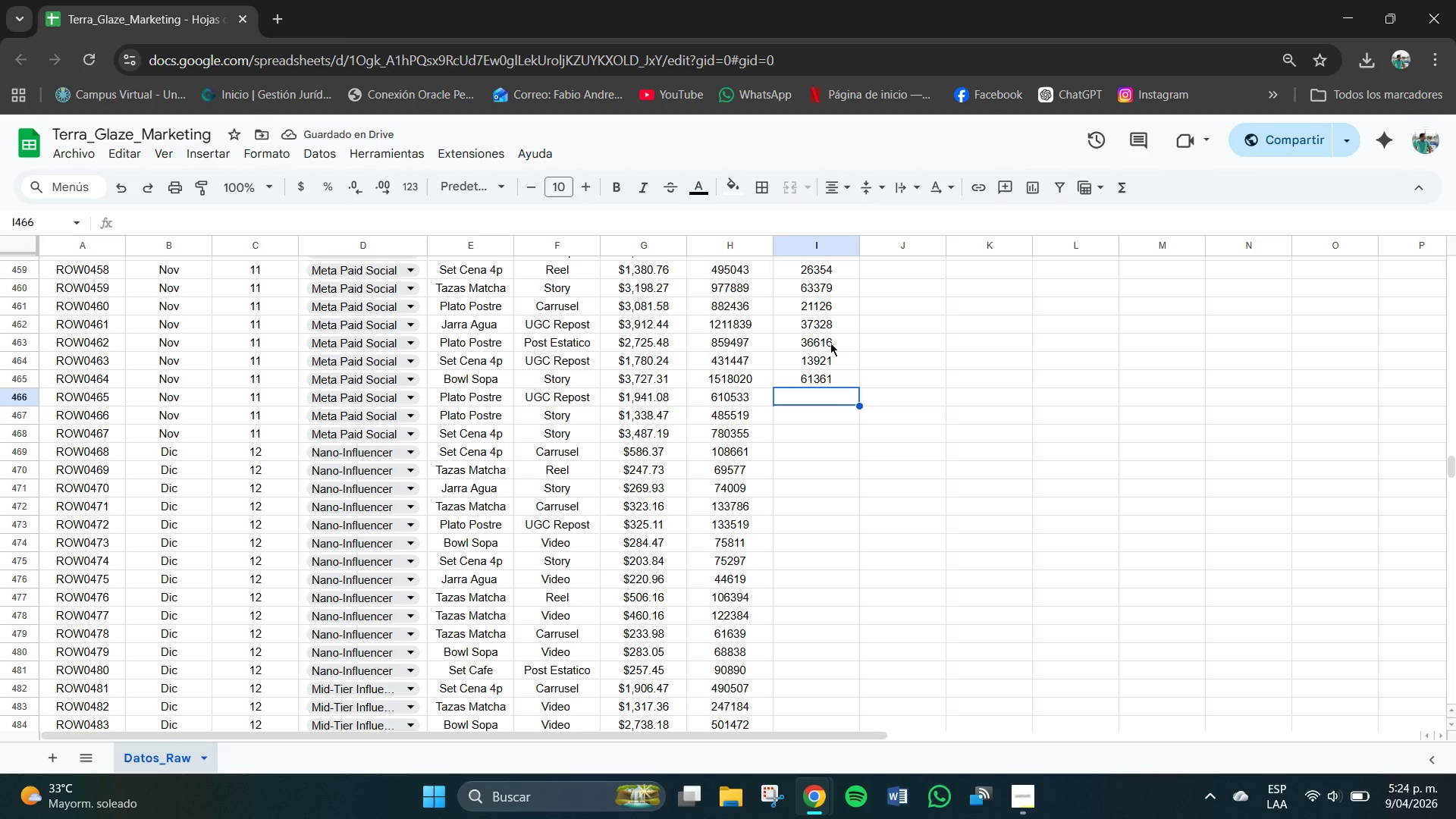 
wait(8.56)
 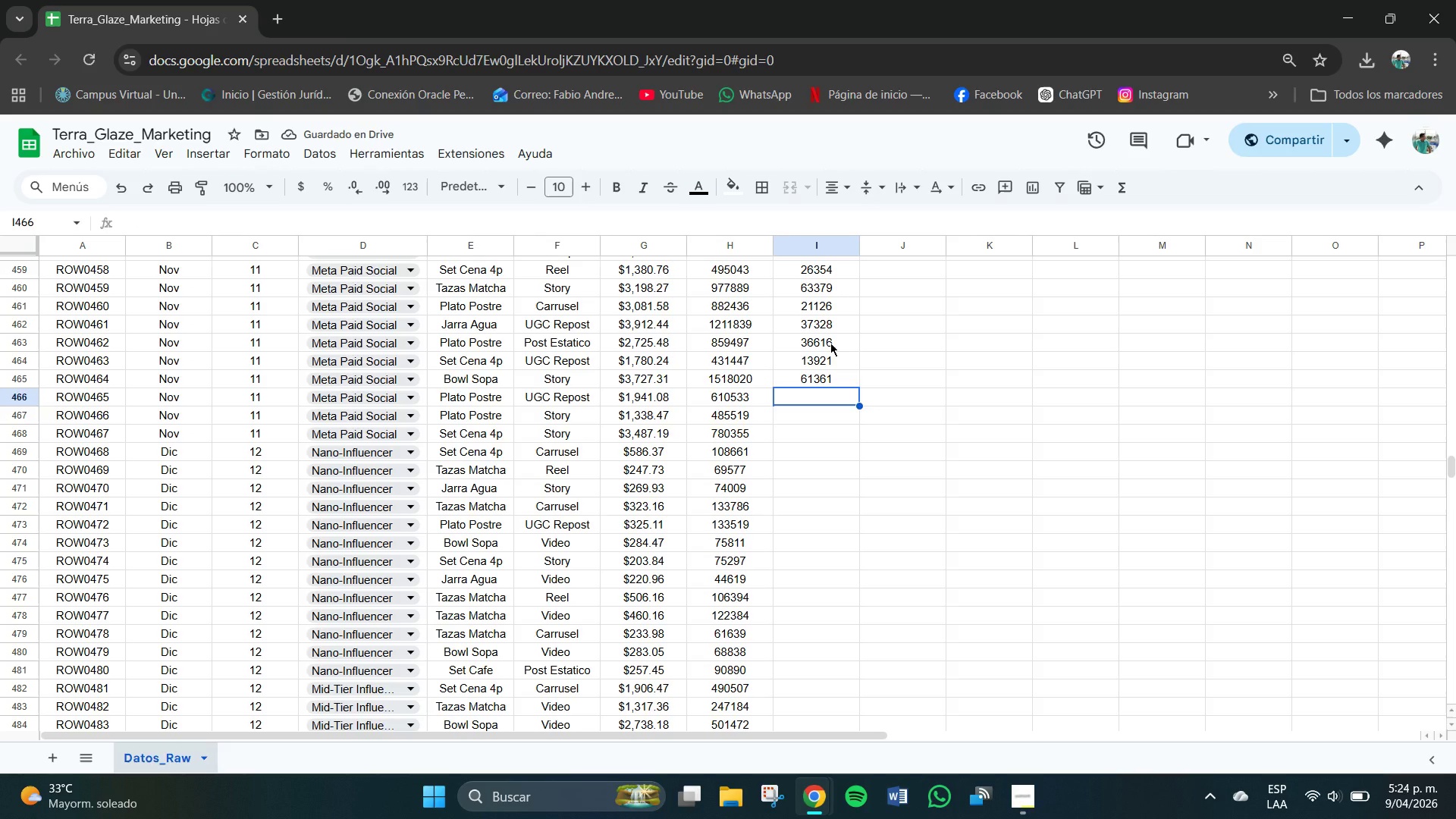 
key(Numpad2)
 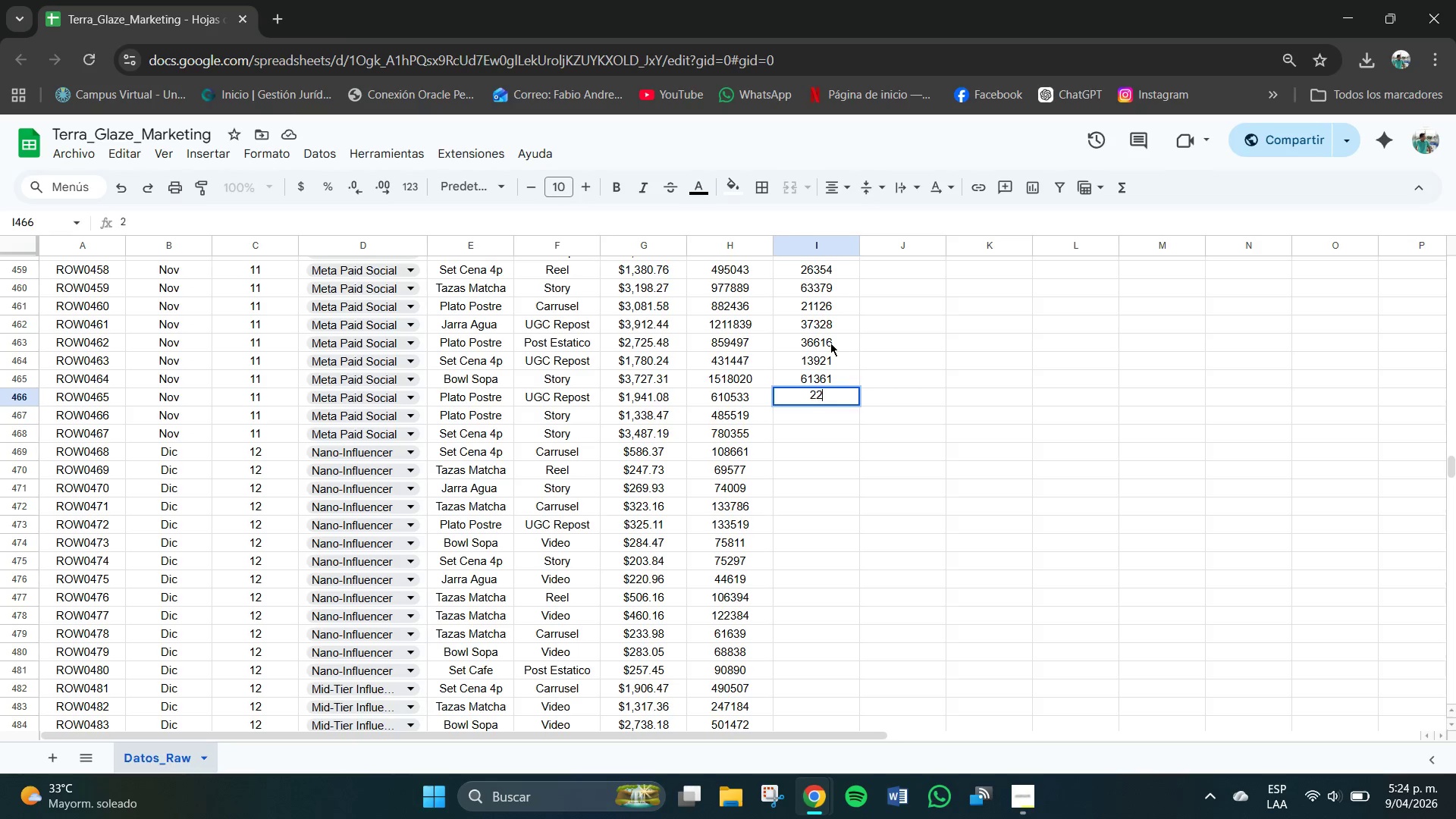 
key(Numpad2)
 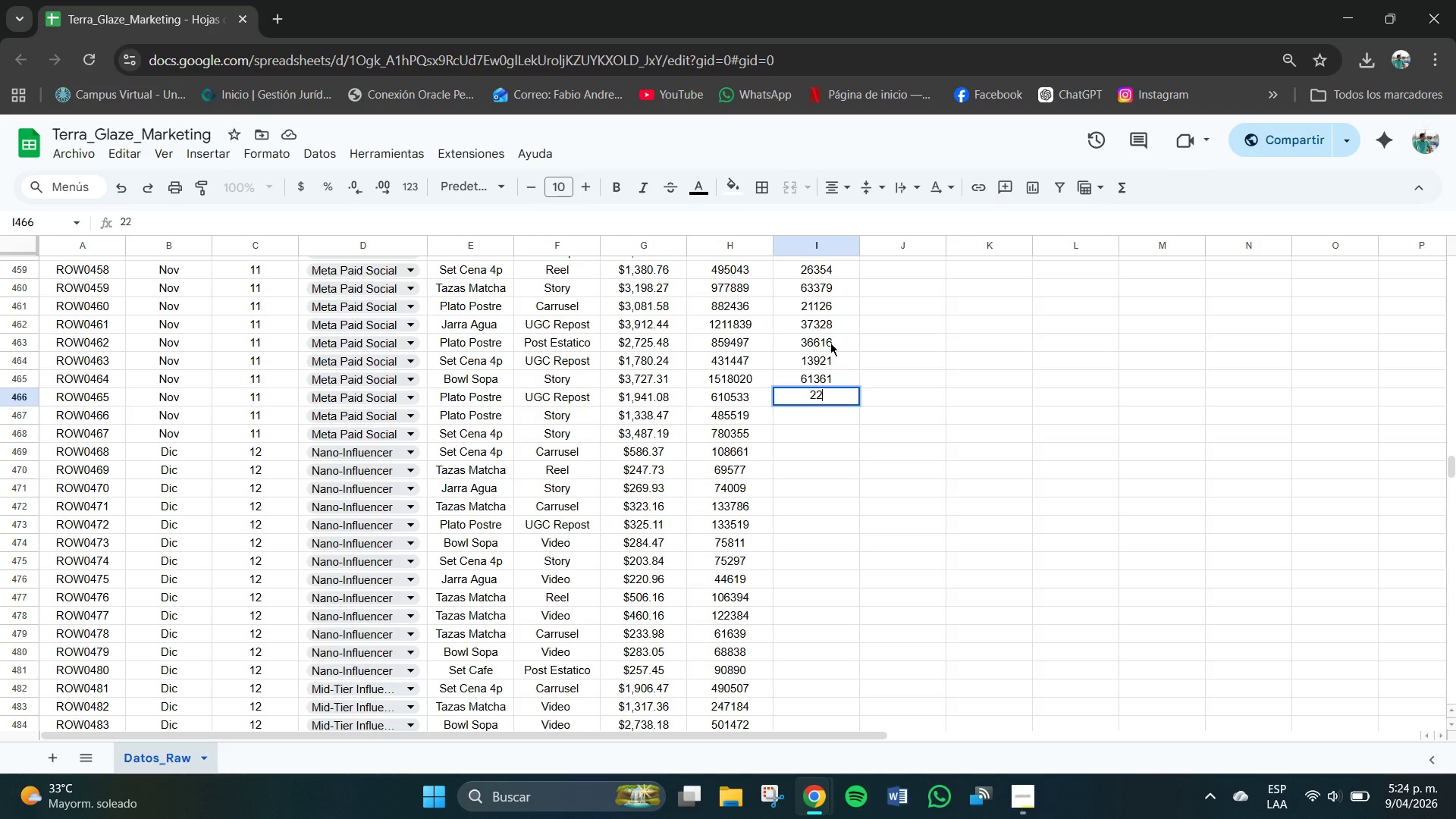 
key(Numpad3)
 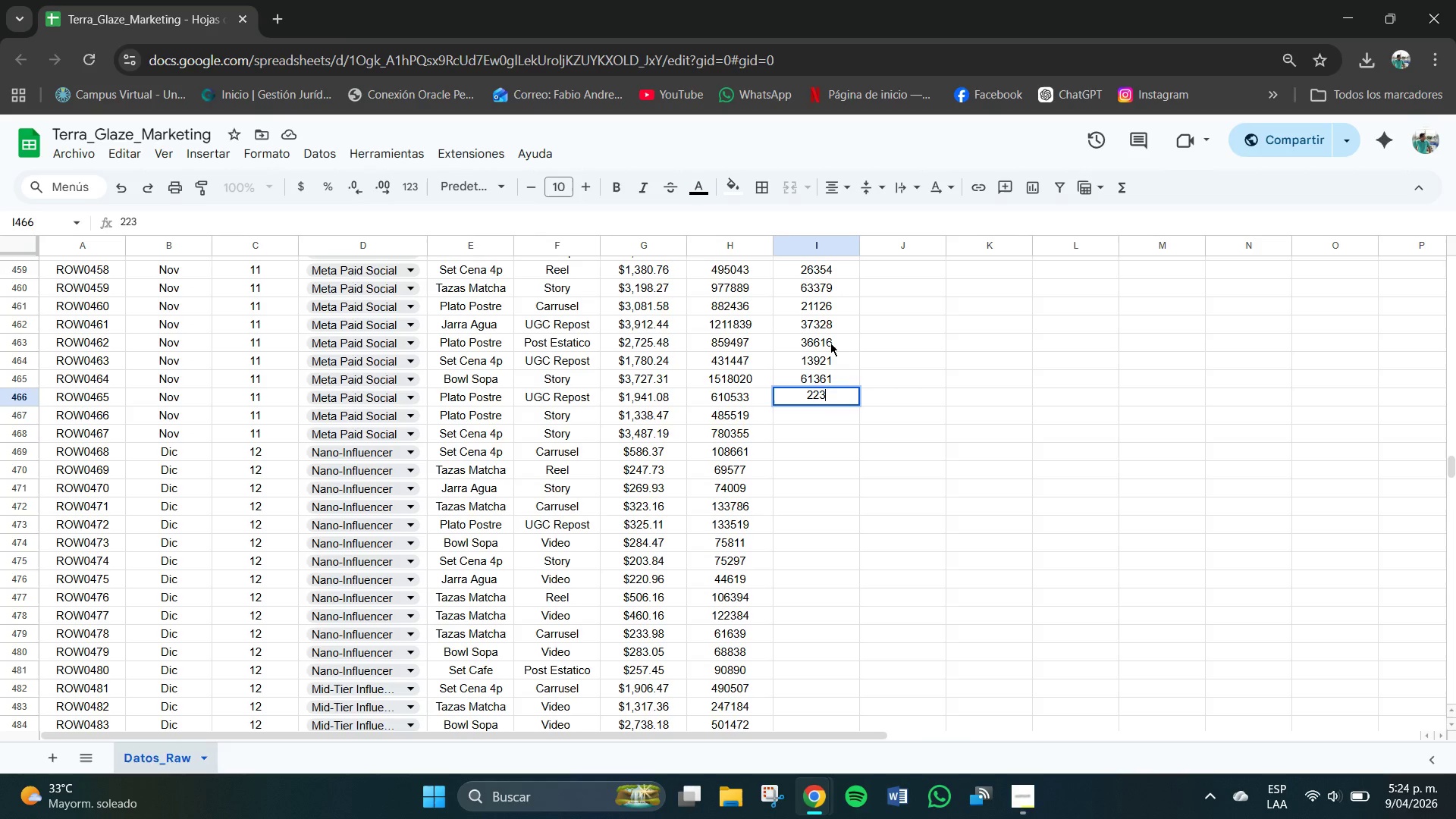 
key(Numpad1)
 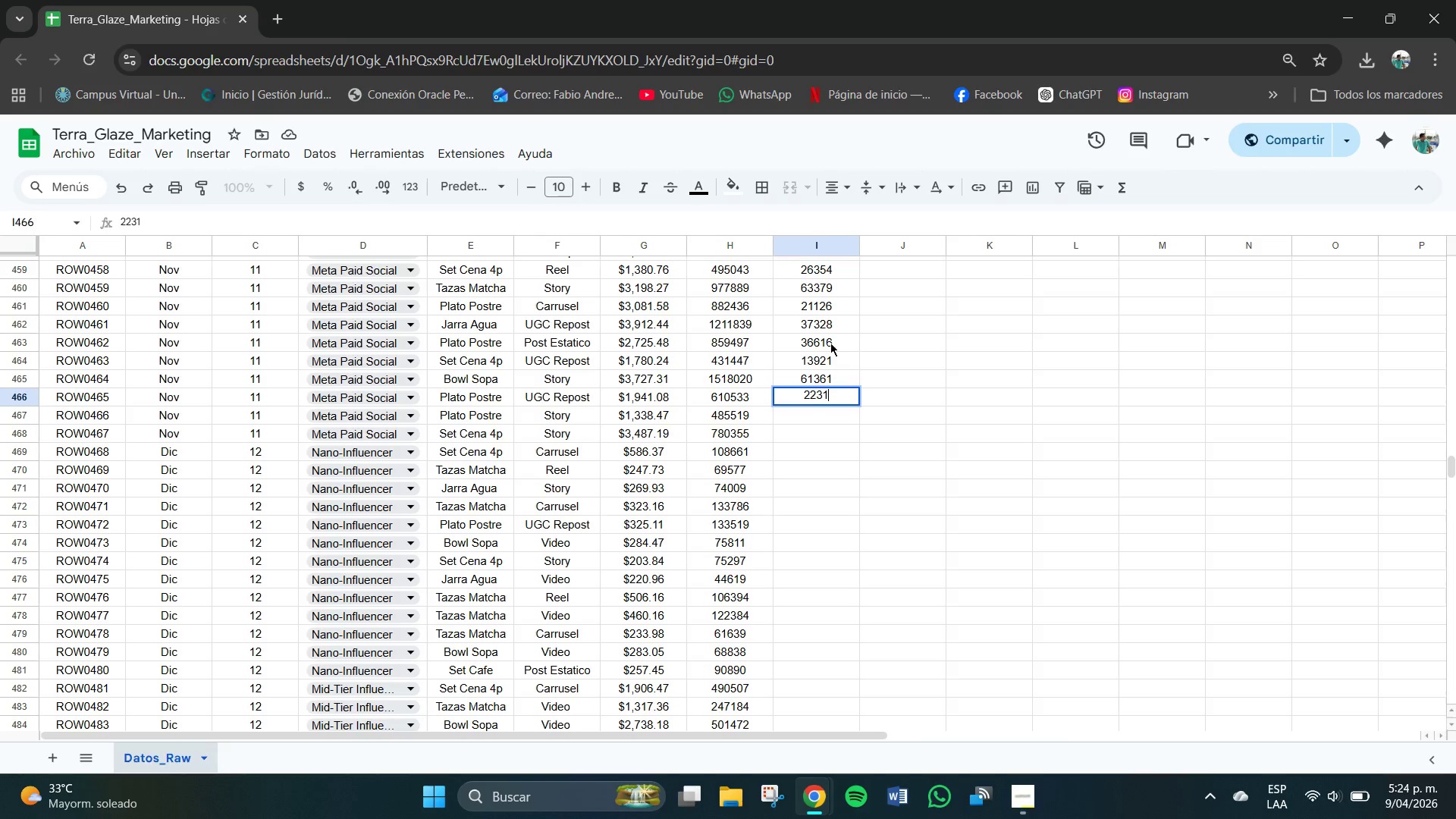 
key(Numpad7)
 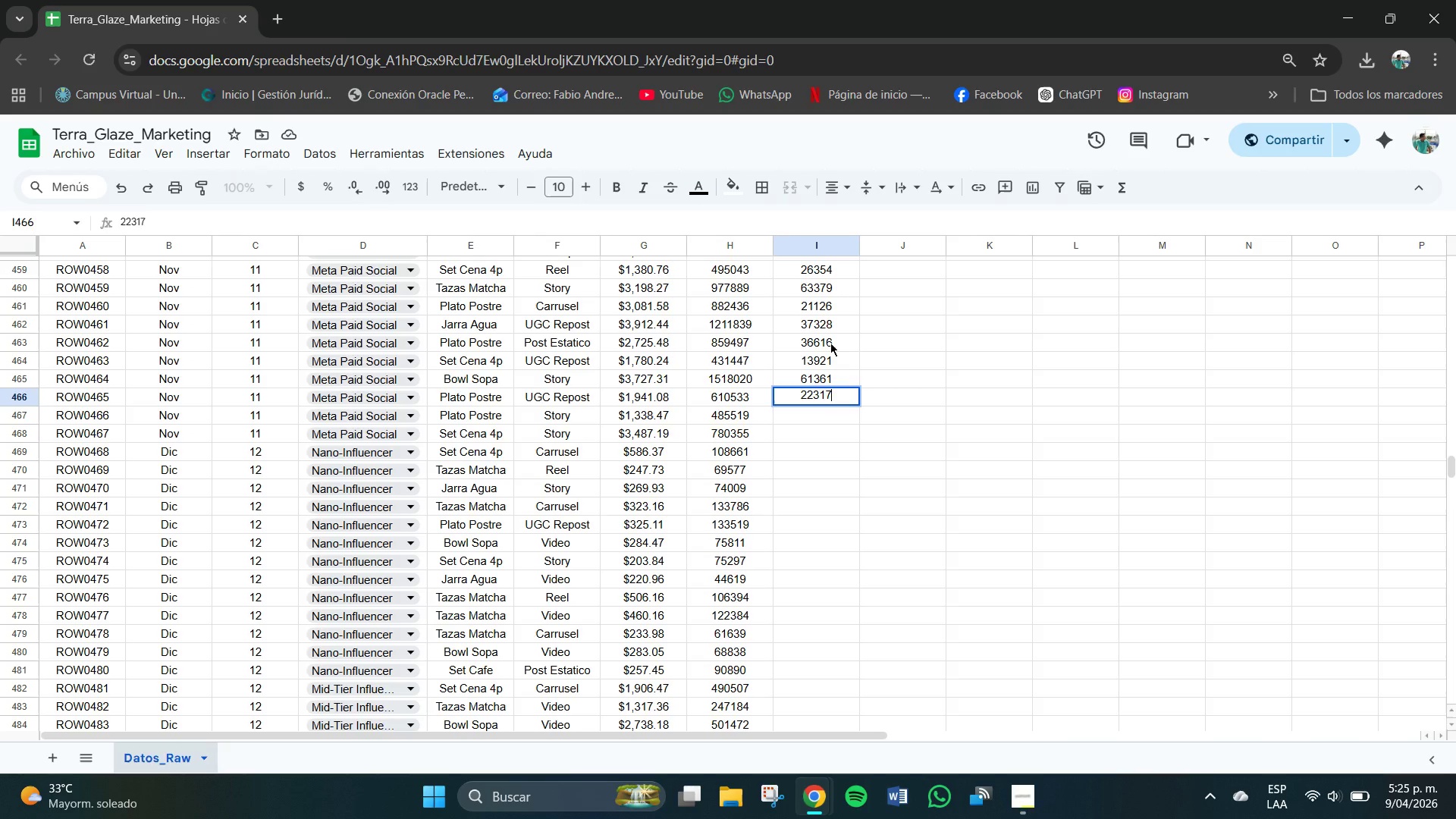 
key(NumpadEnter)
 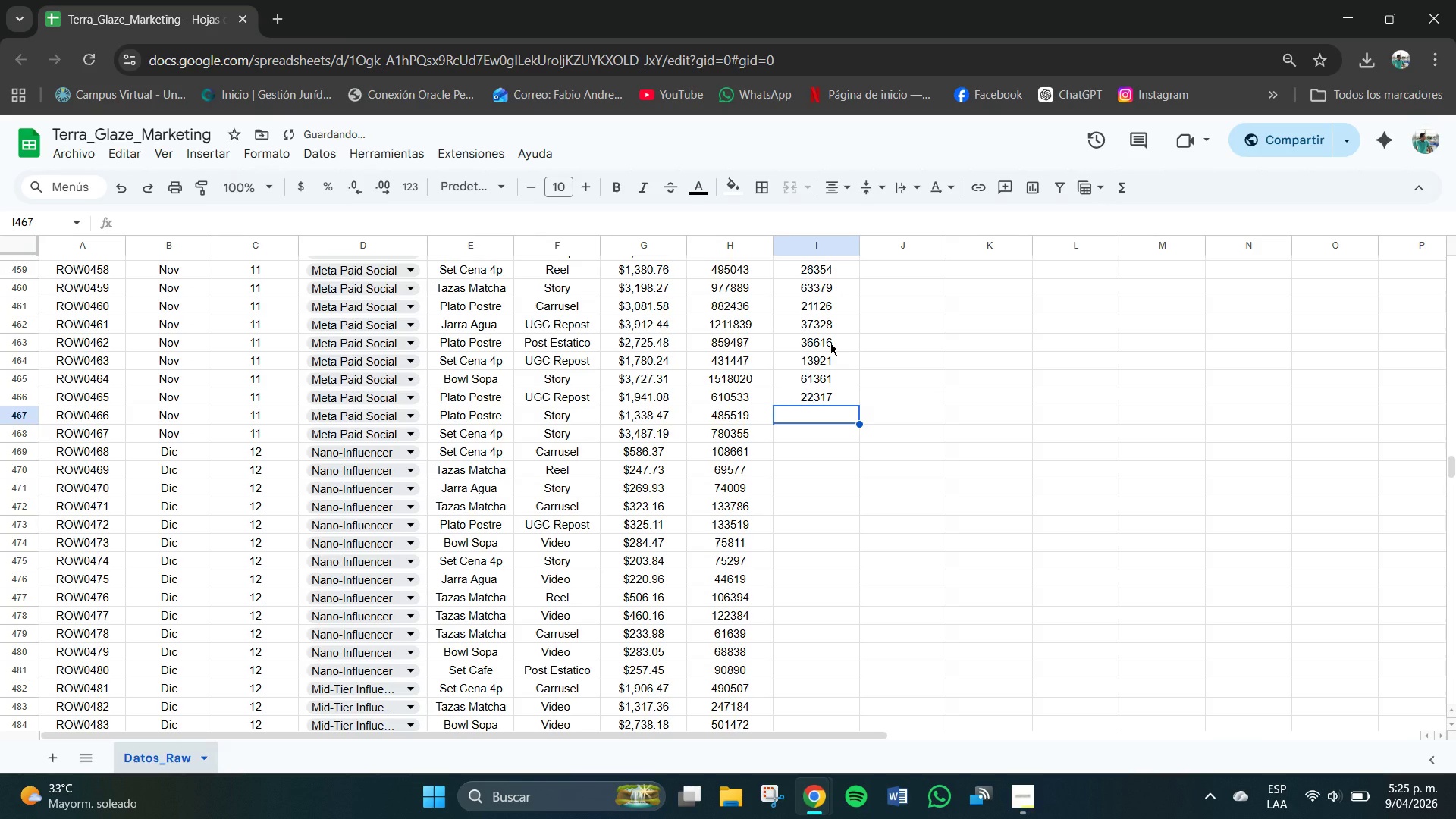 
key(Numpad2)
 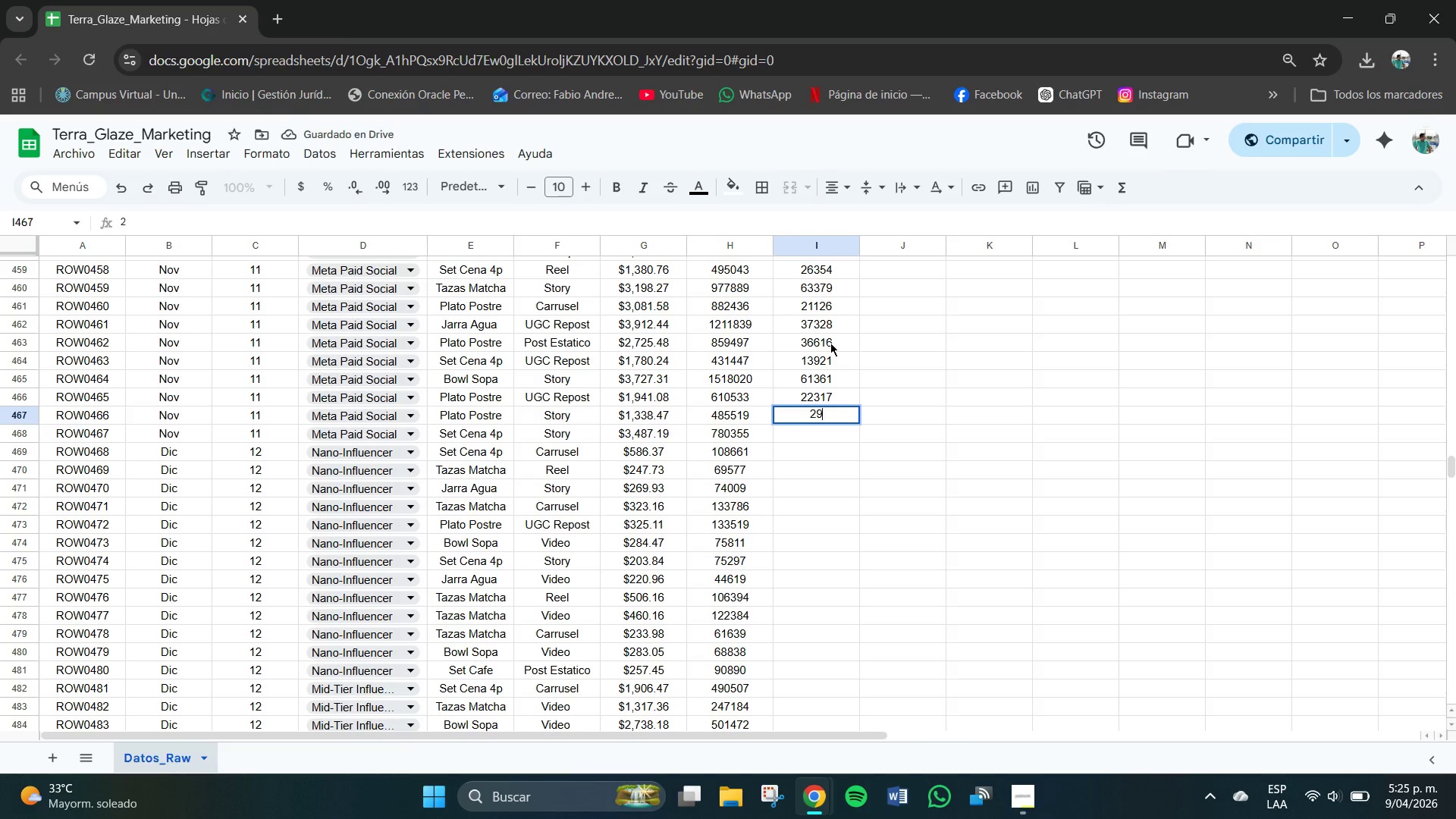 
key(Numpad9)
 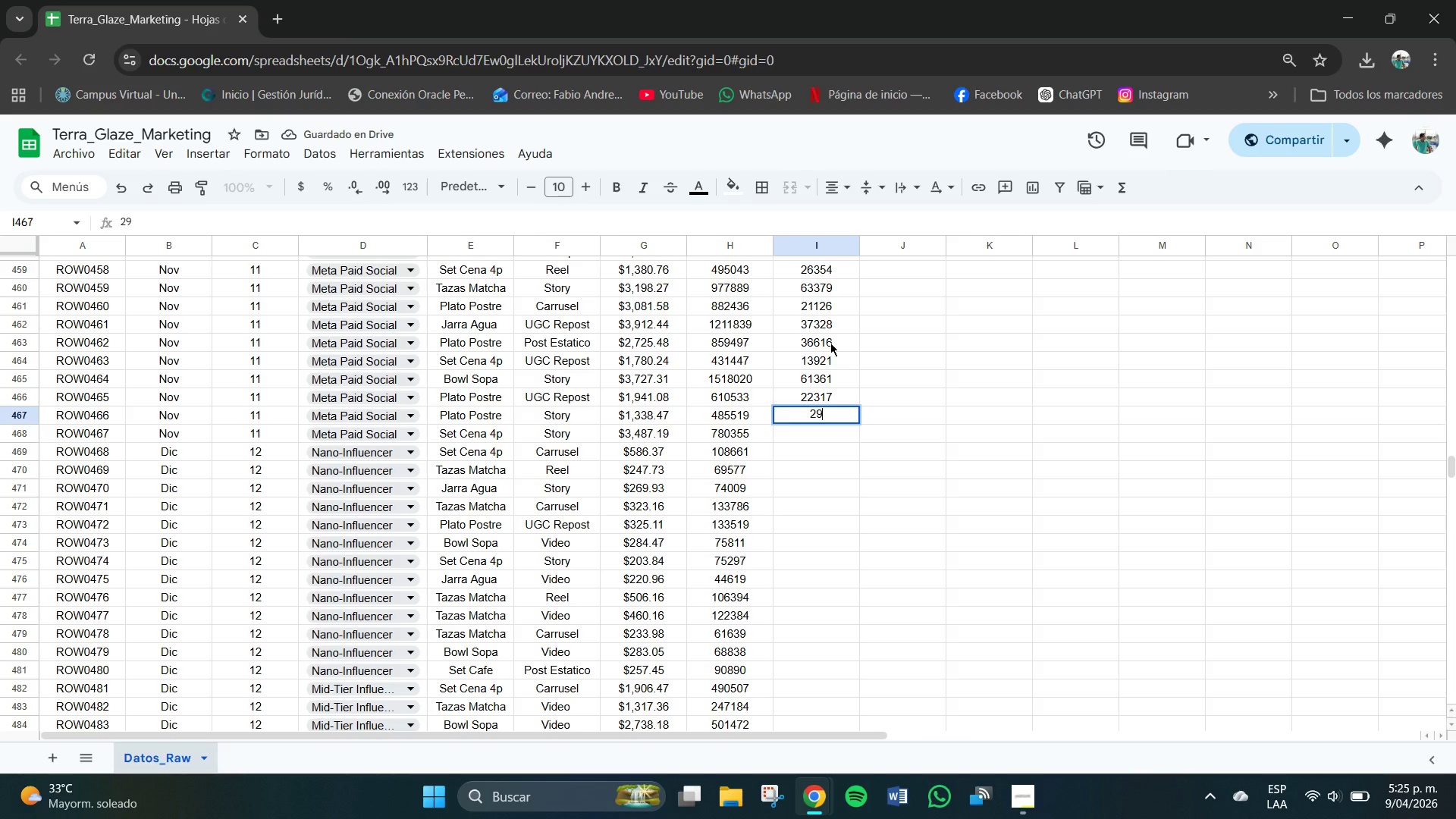 
key(Numpad5)
 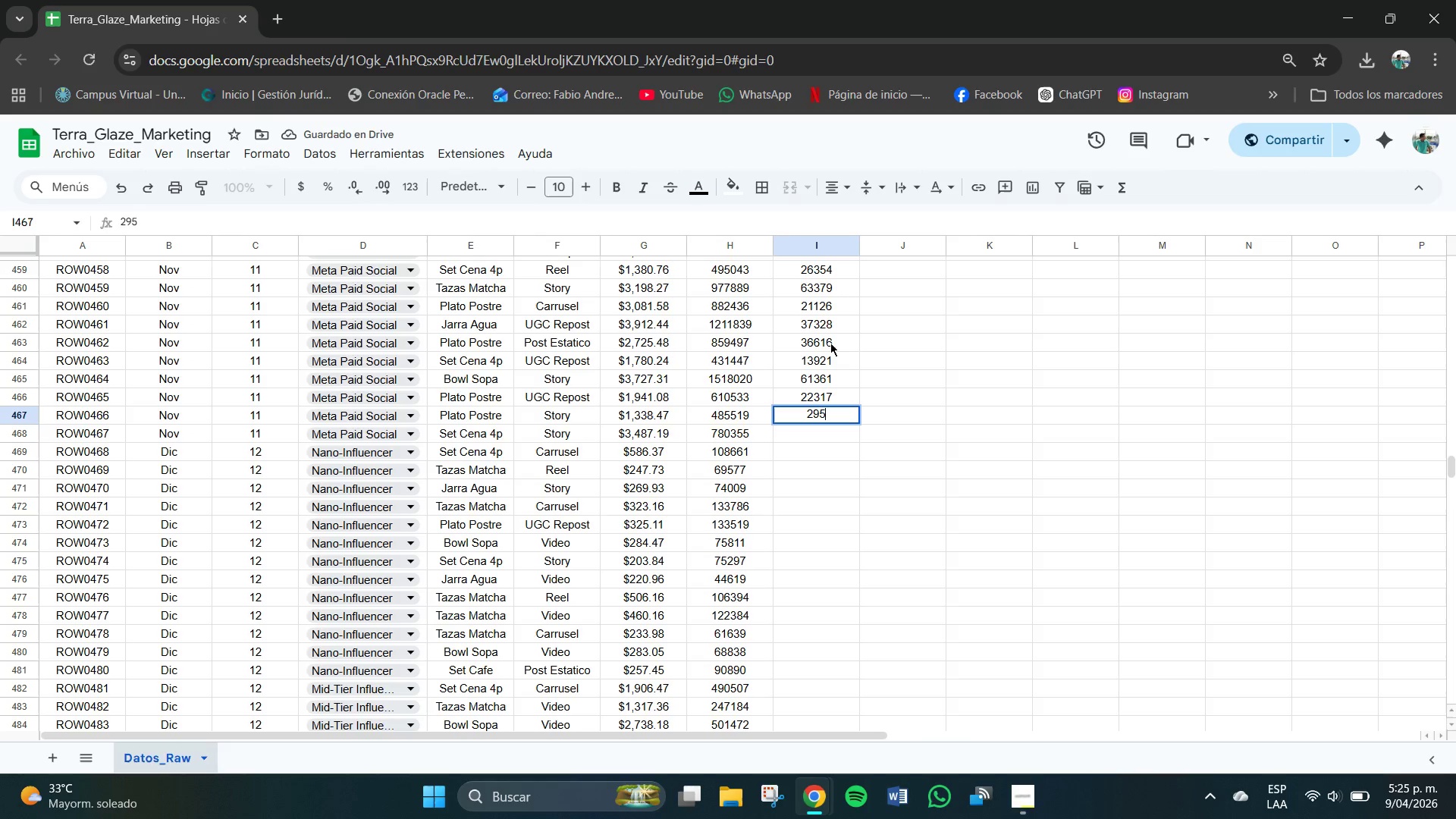 
key(Numpad6)
 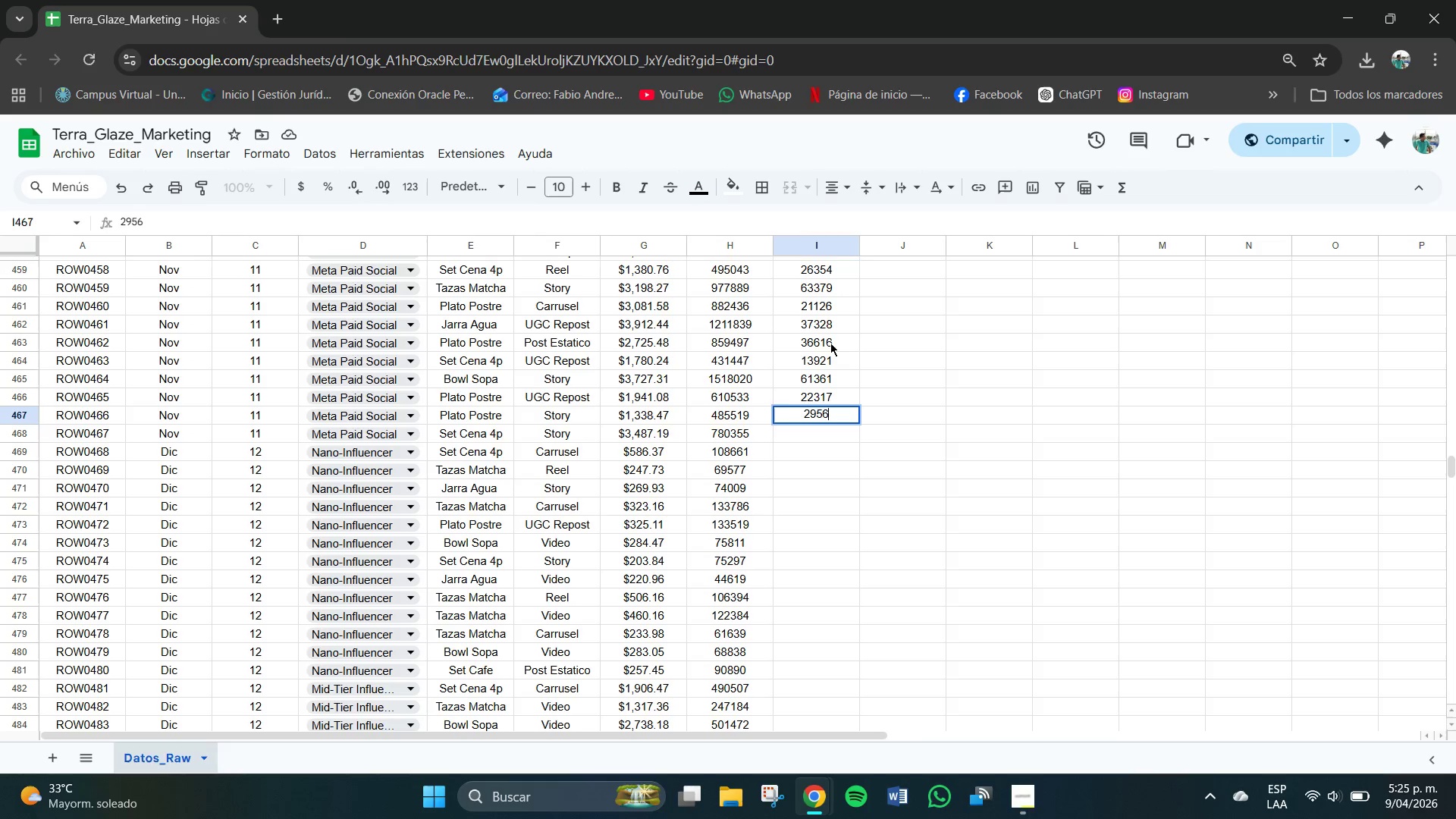 
key(Numpad4)
 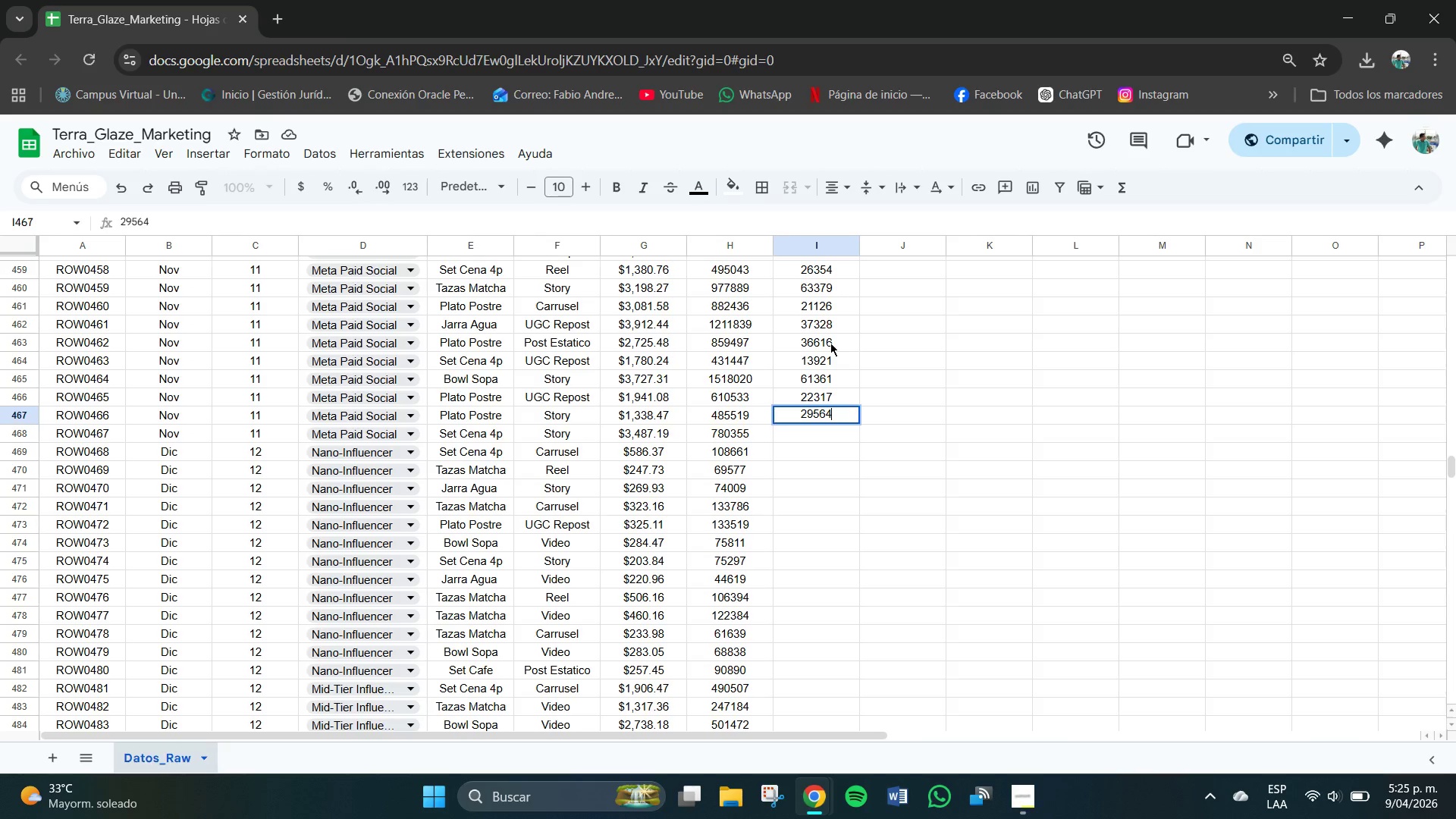 
key(NumpadEnter)
 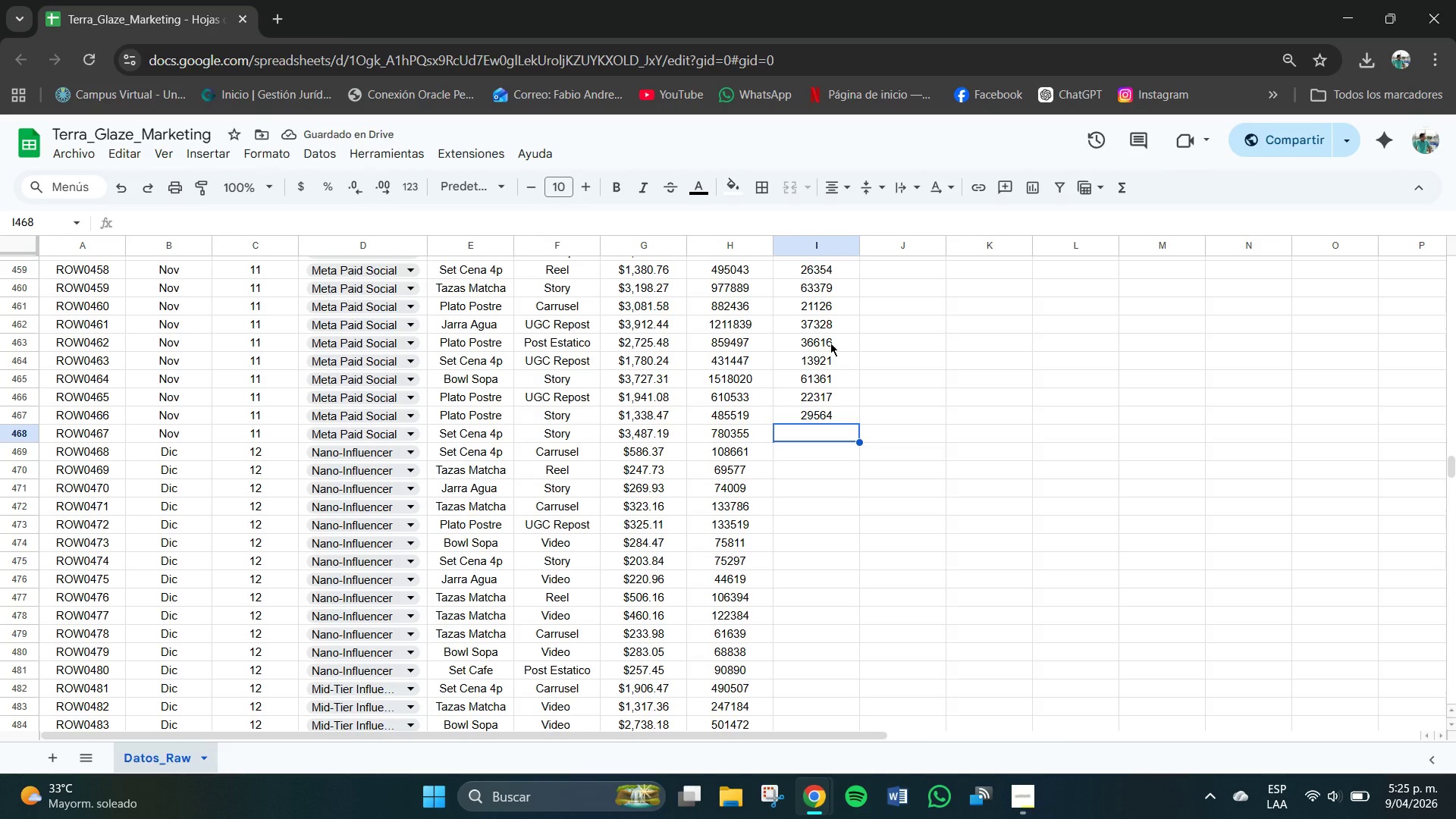 
key(Numpad2)
 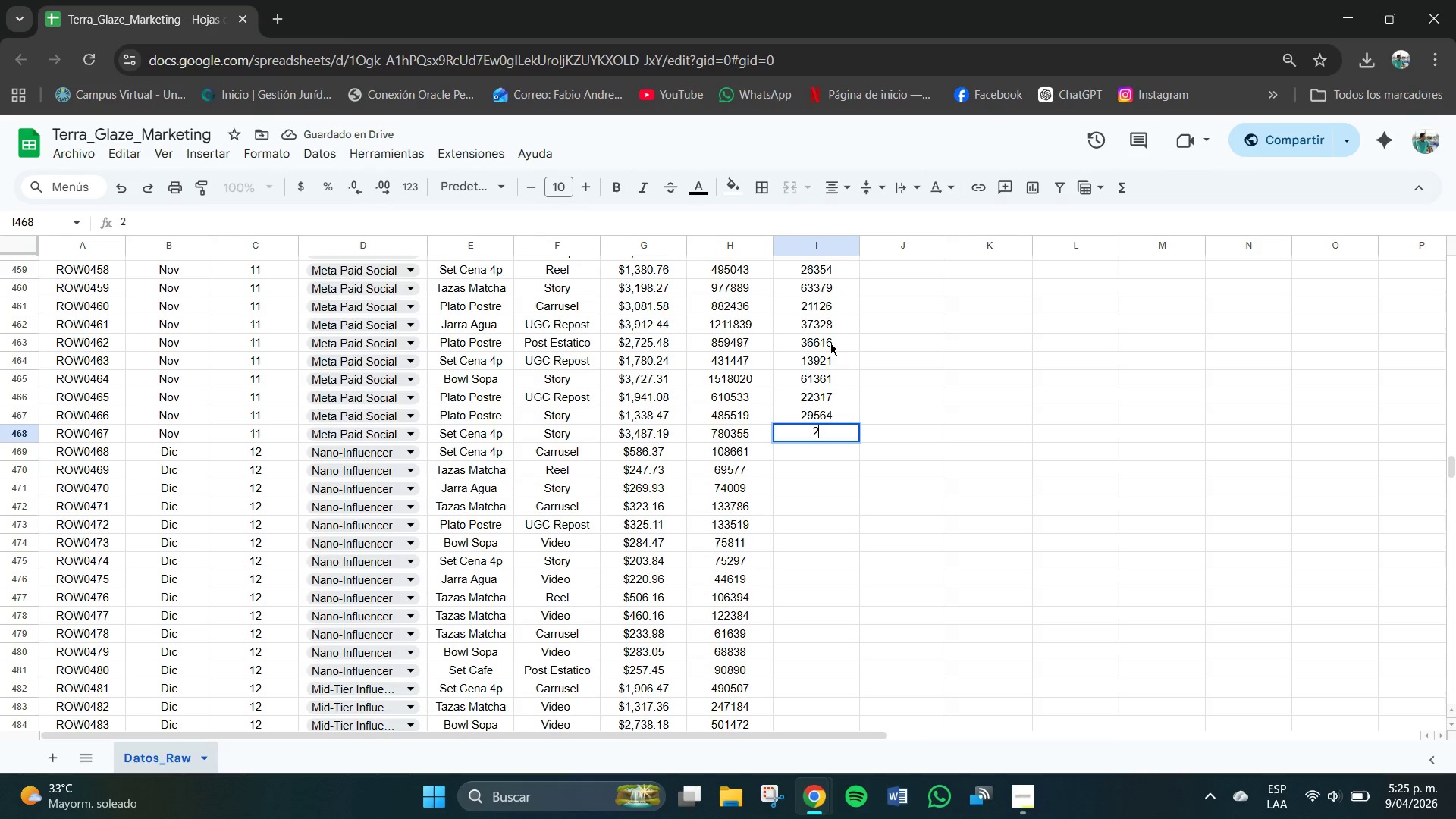 
key(Numpad4)
 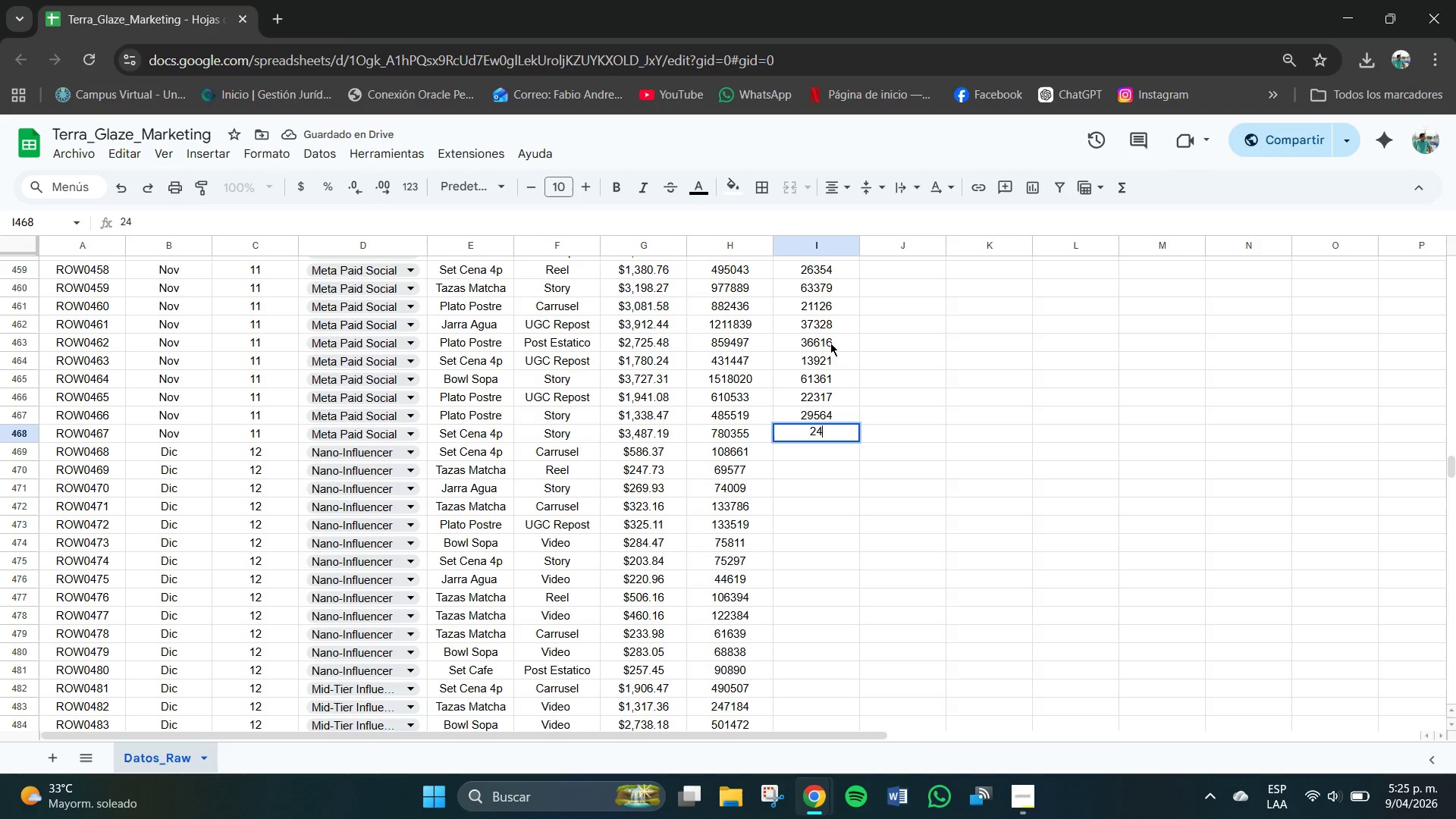 
key(Numpad6)
 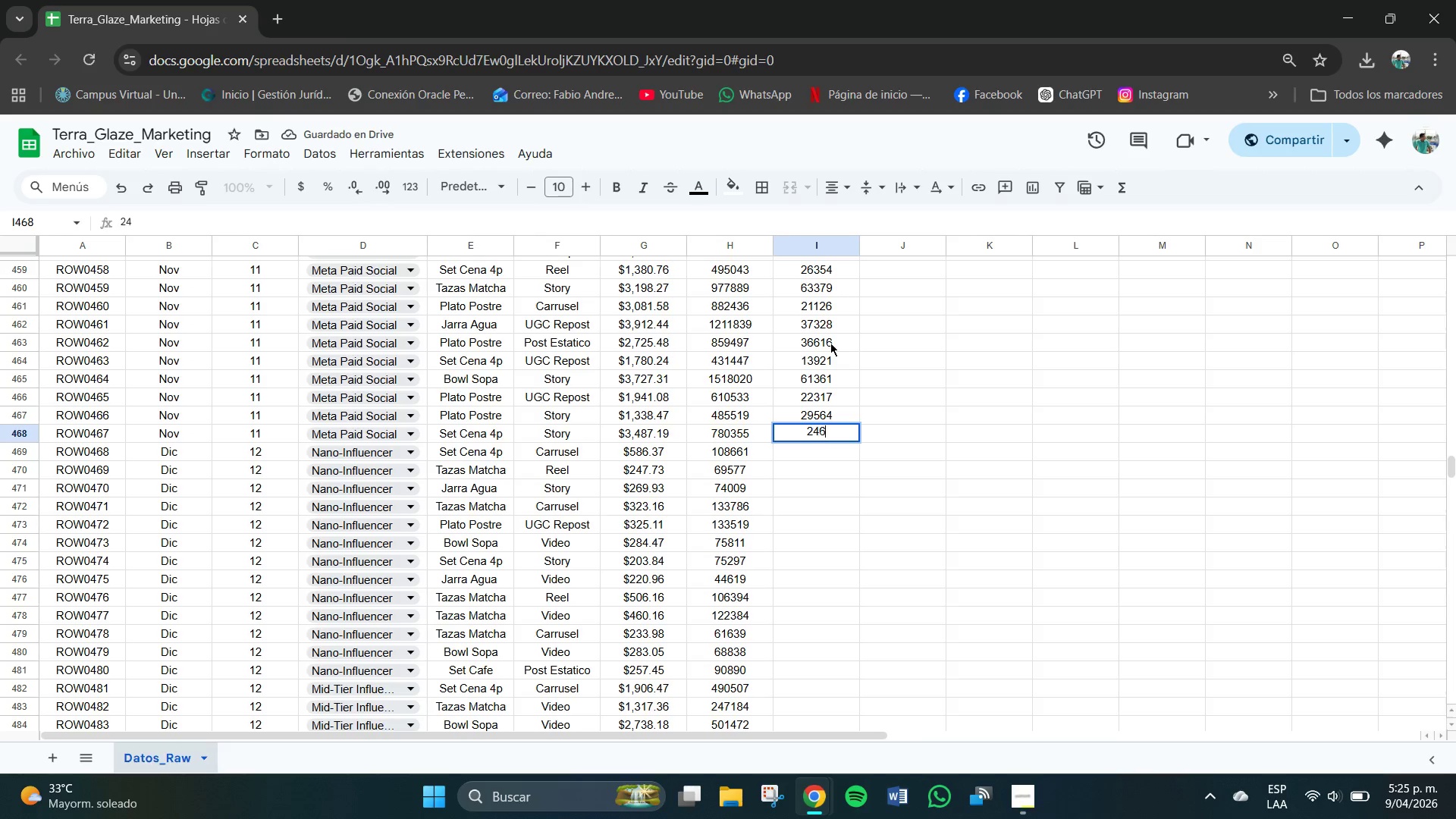 
key(Numpad6)
 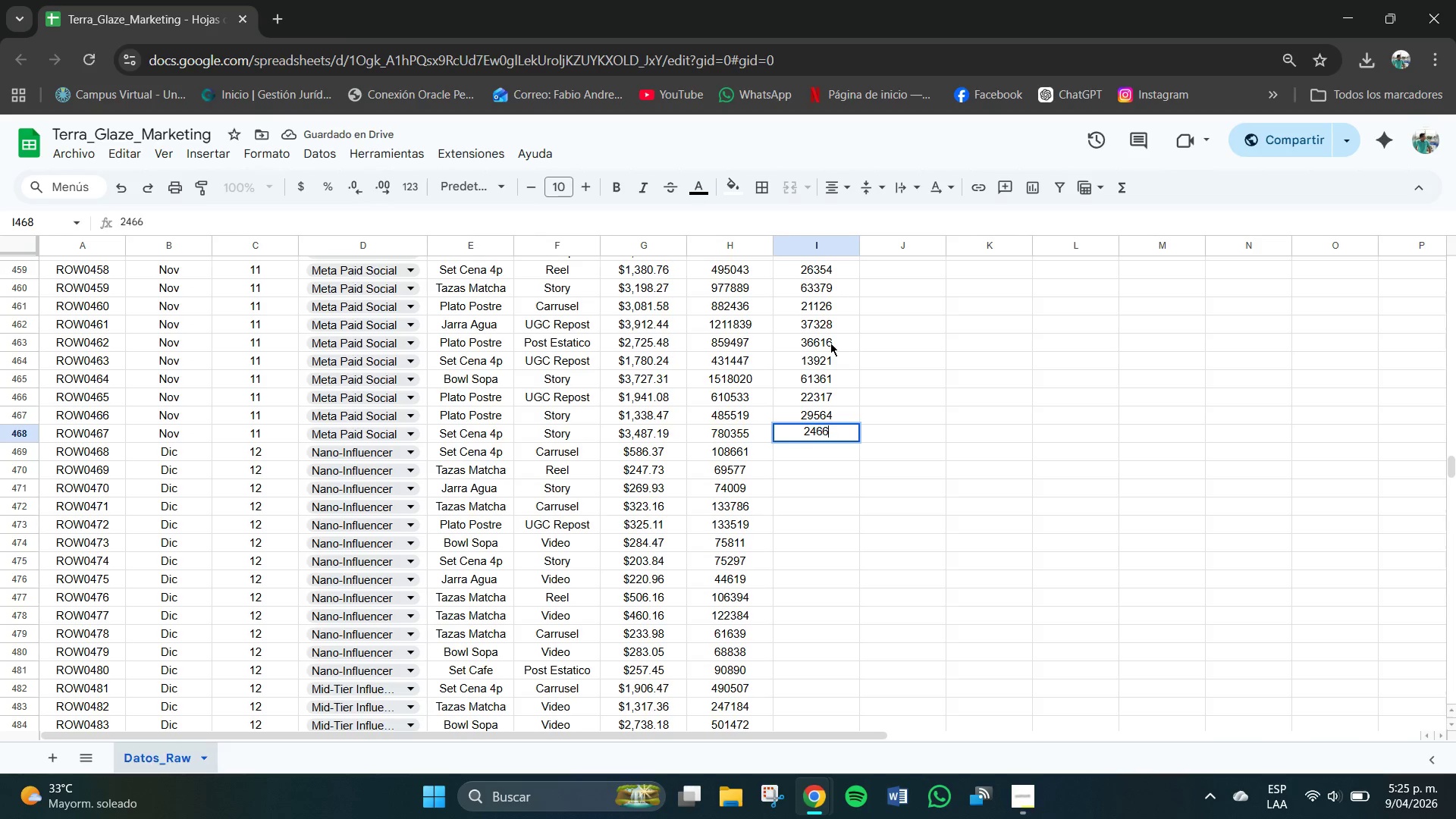 
key(Numpad7)
 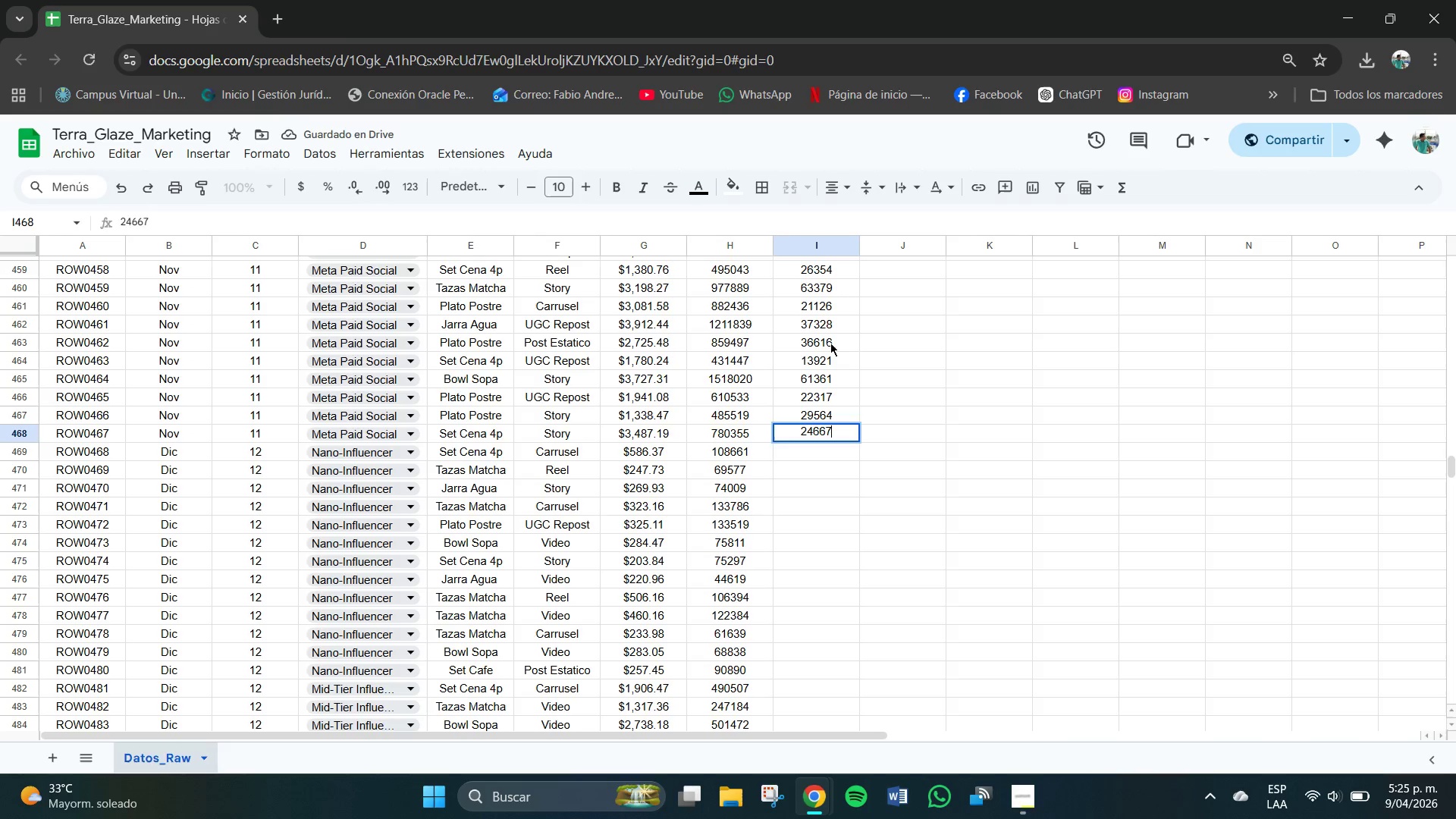 
key(NumpadEnter)
 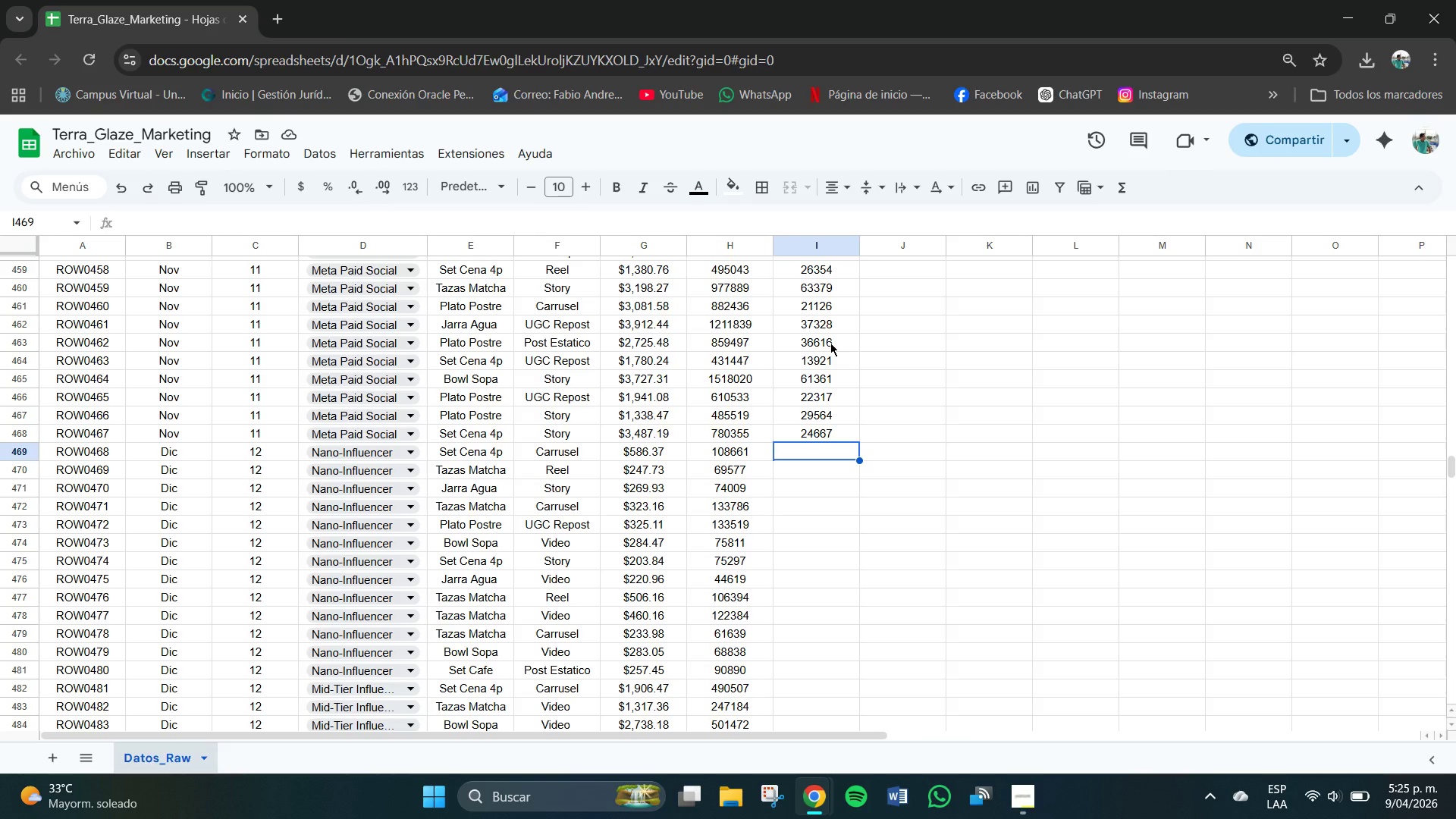 
wait(7.77)
 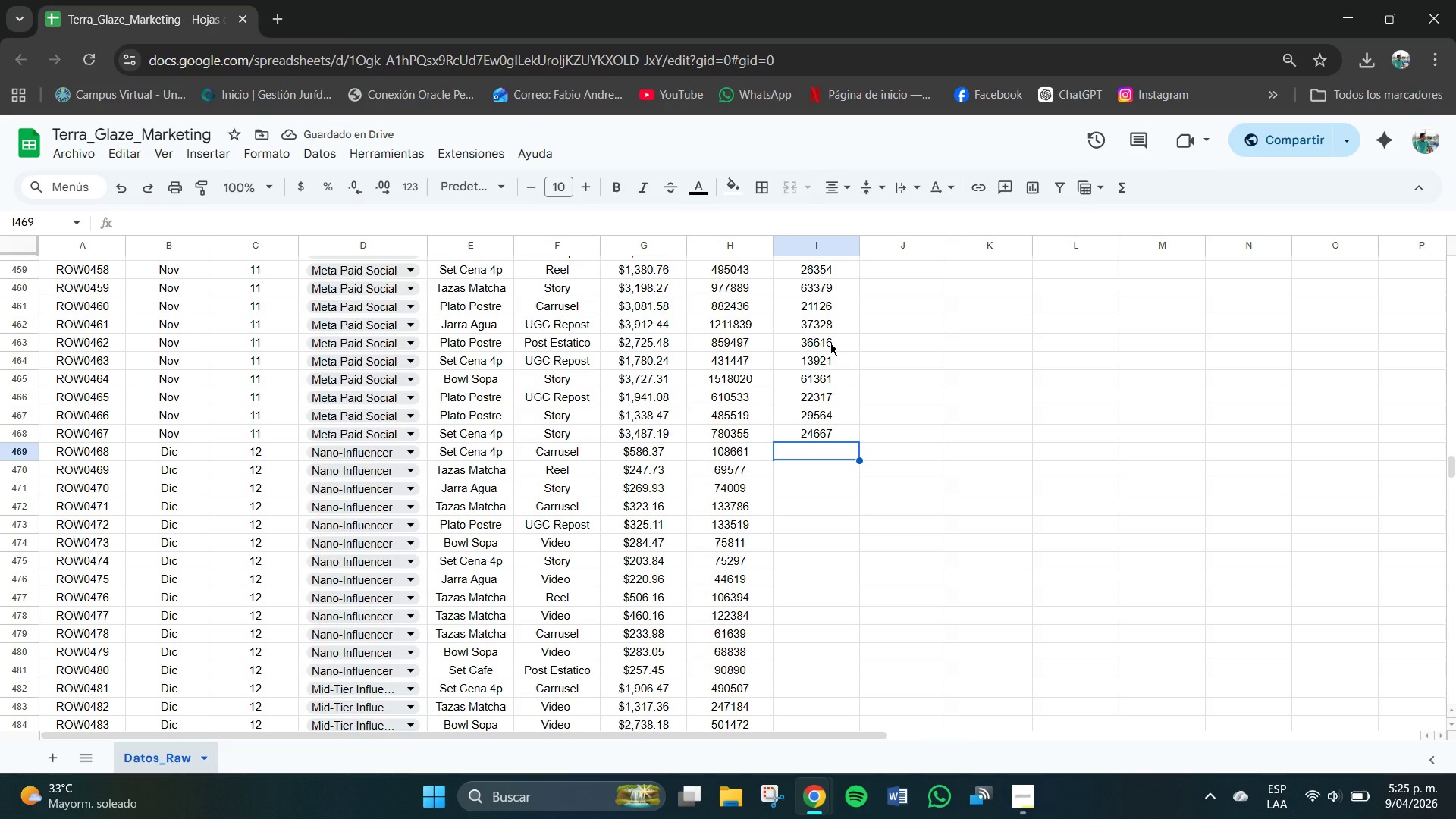 
left_click([823, 430])
 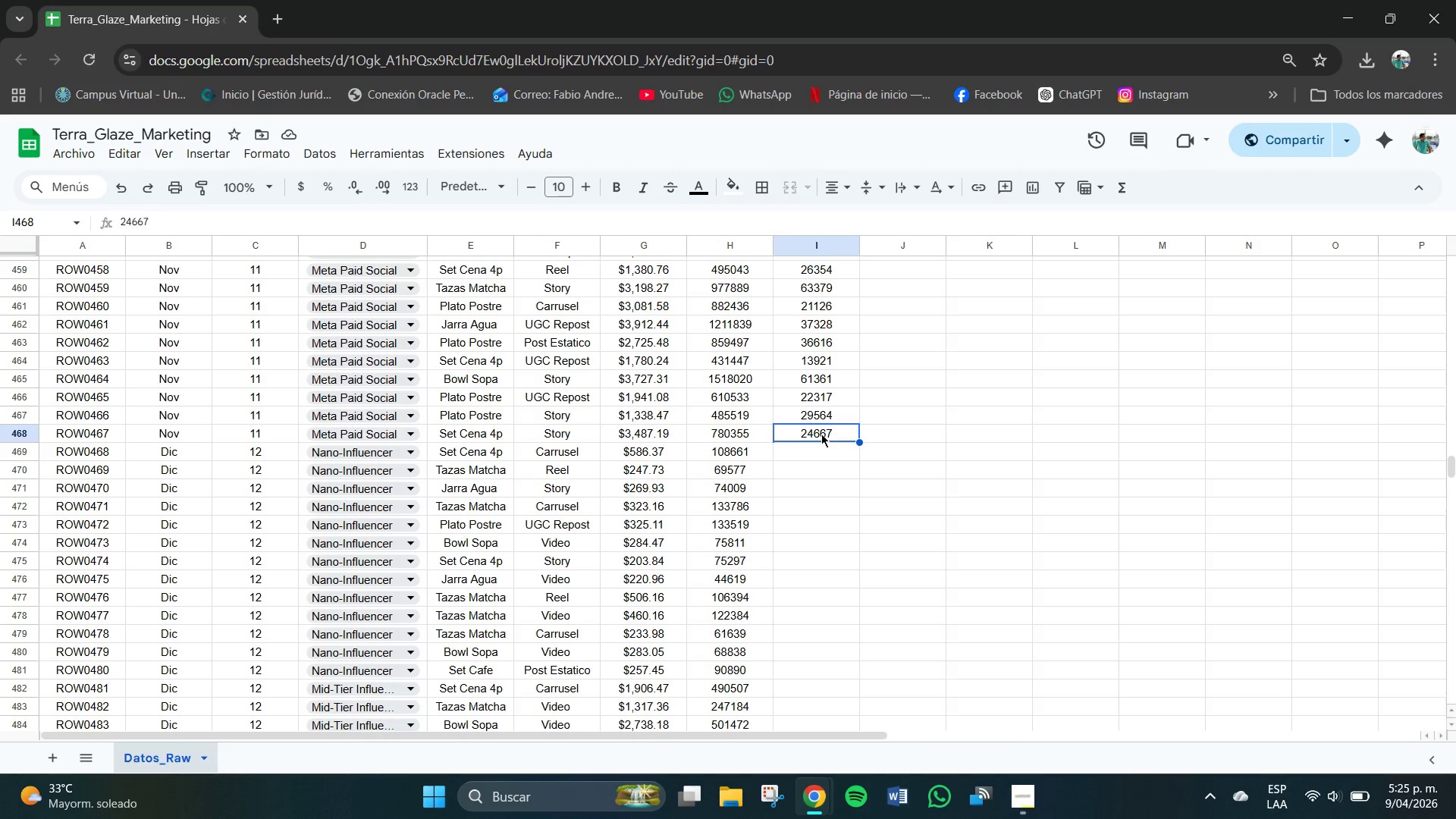 
wait(9.42)
 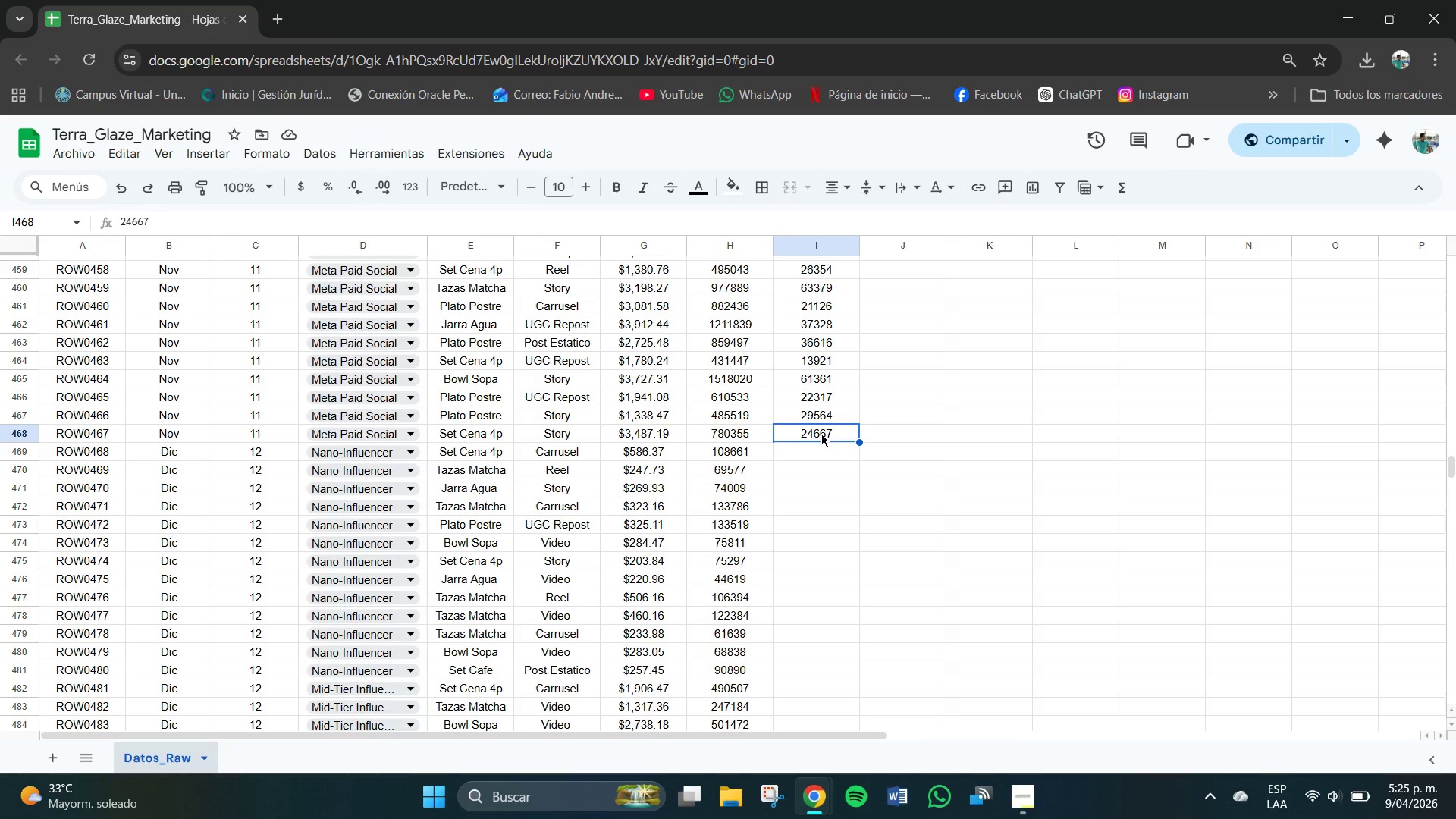 
left_click([821, 455])
 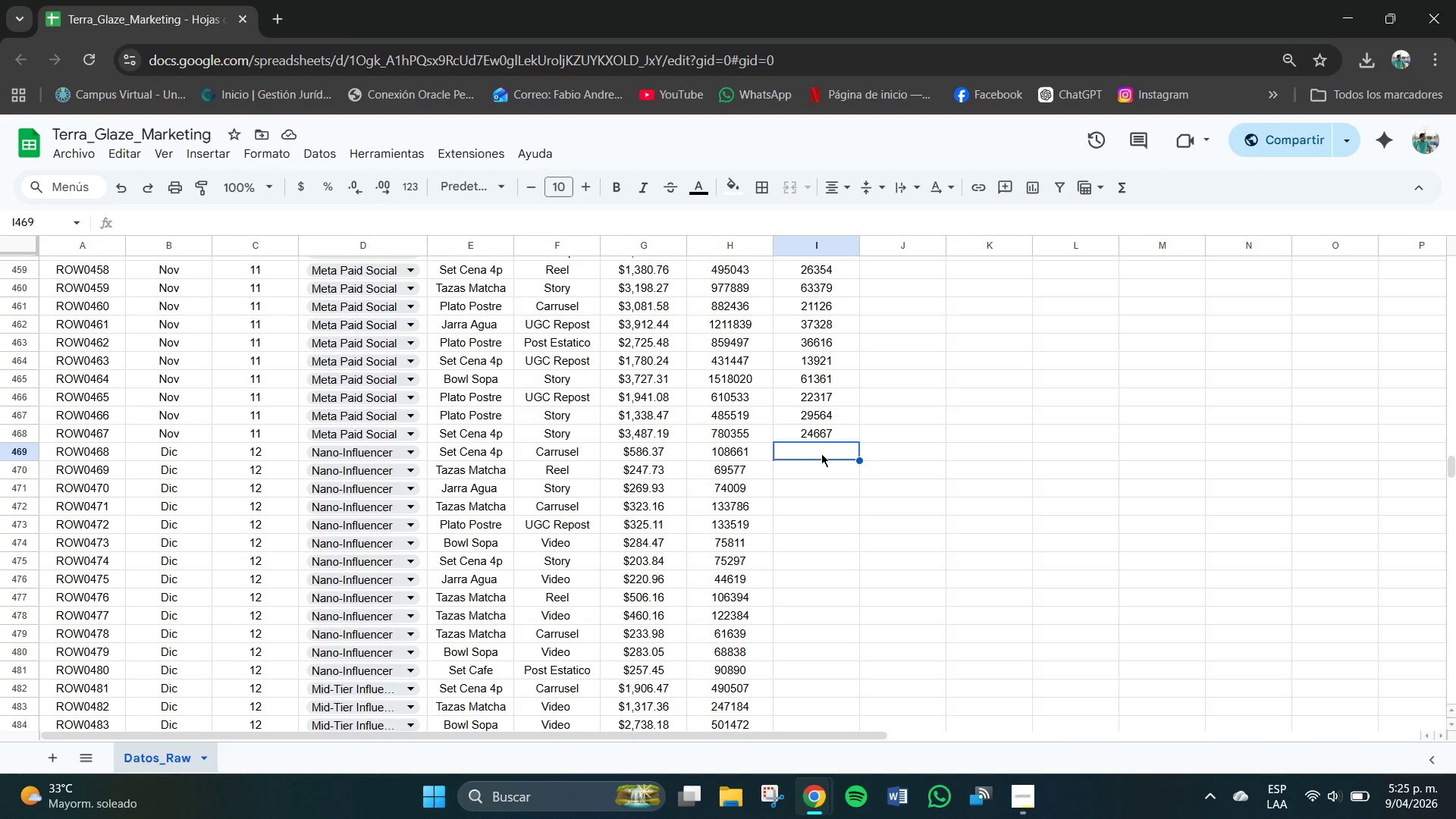 
wait(5.8)
 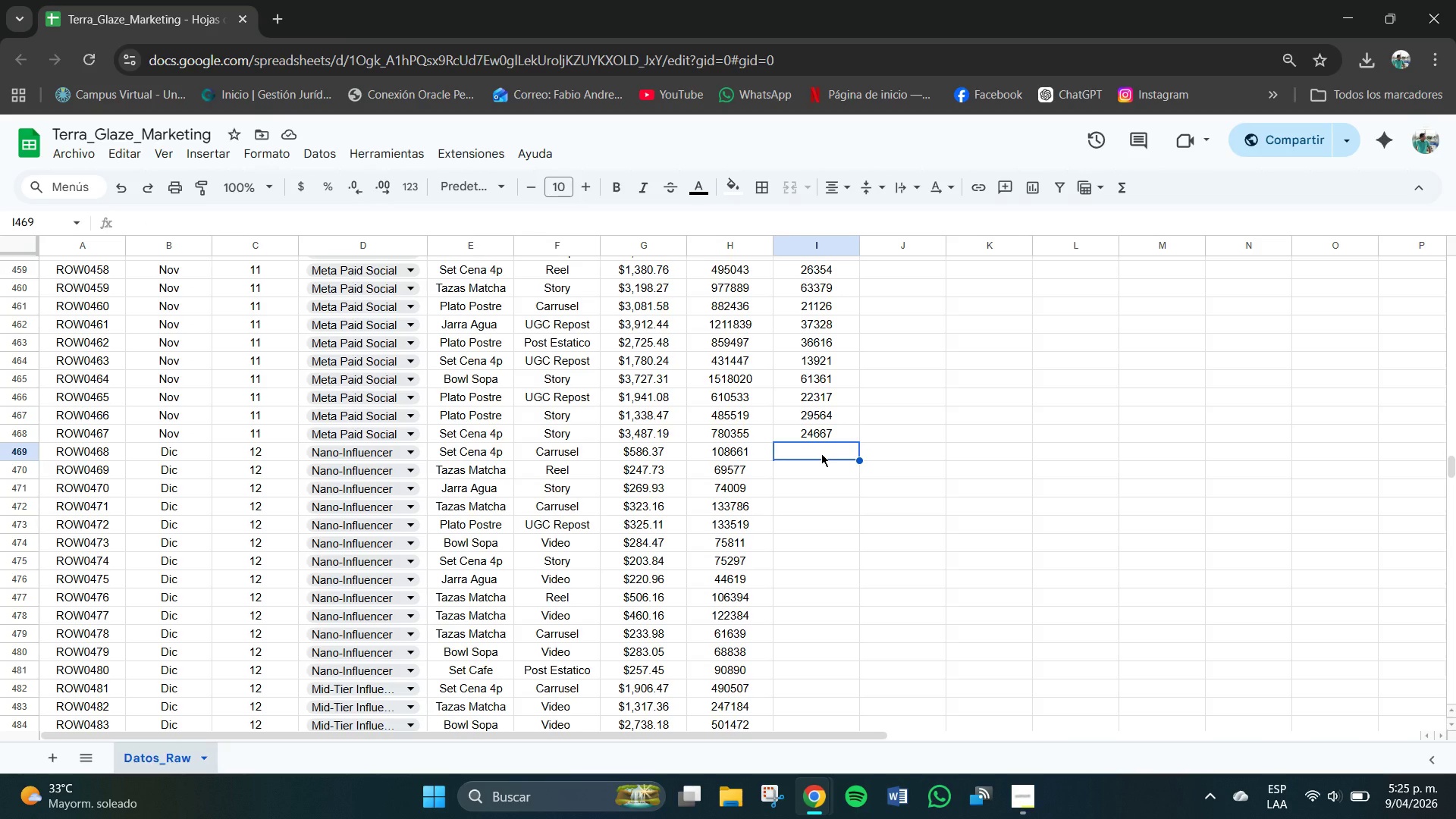 
key(Numpad6)
 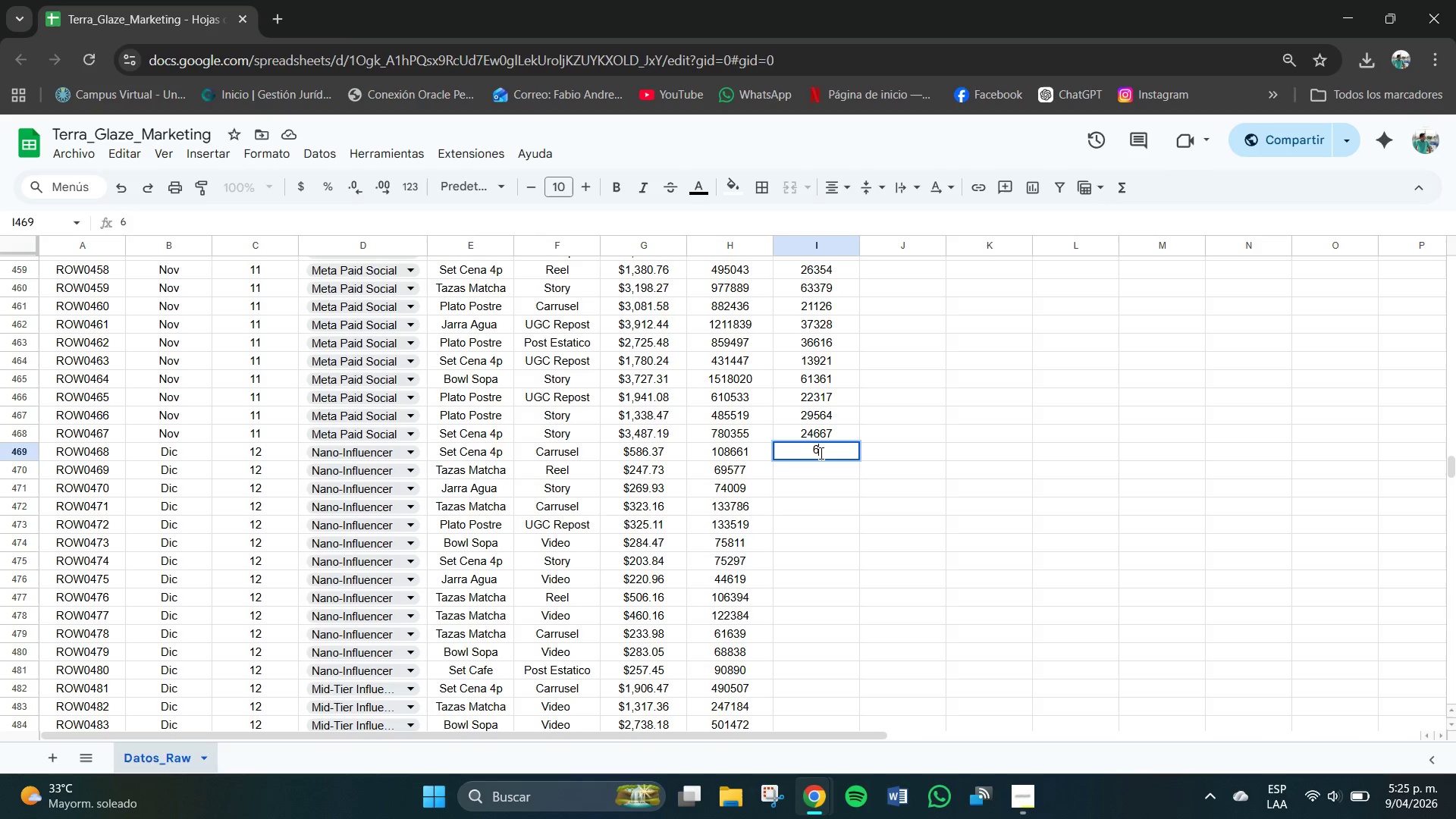 
key(Numpad9)
 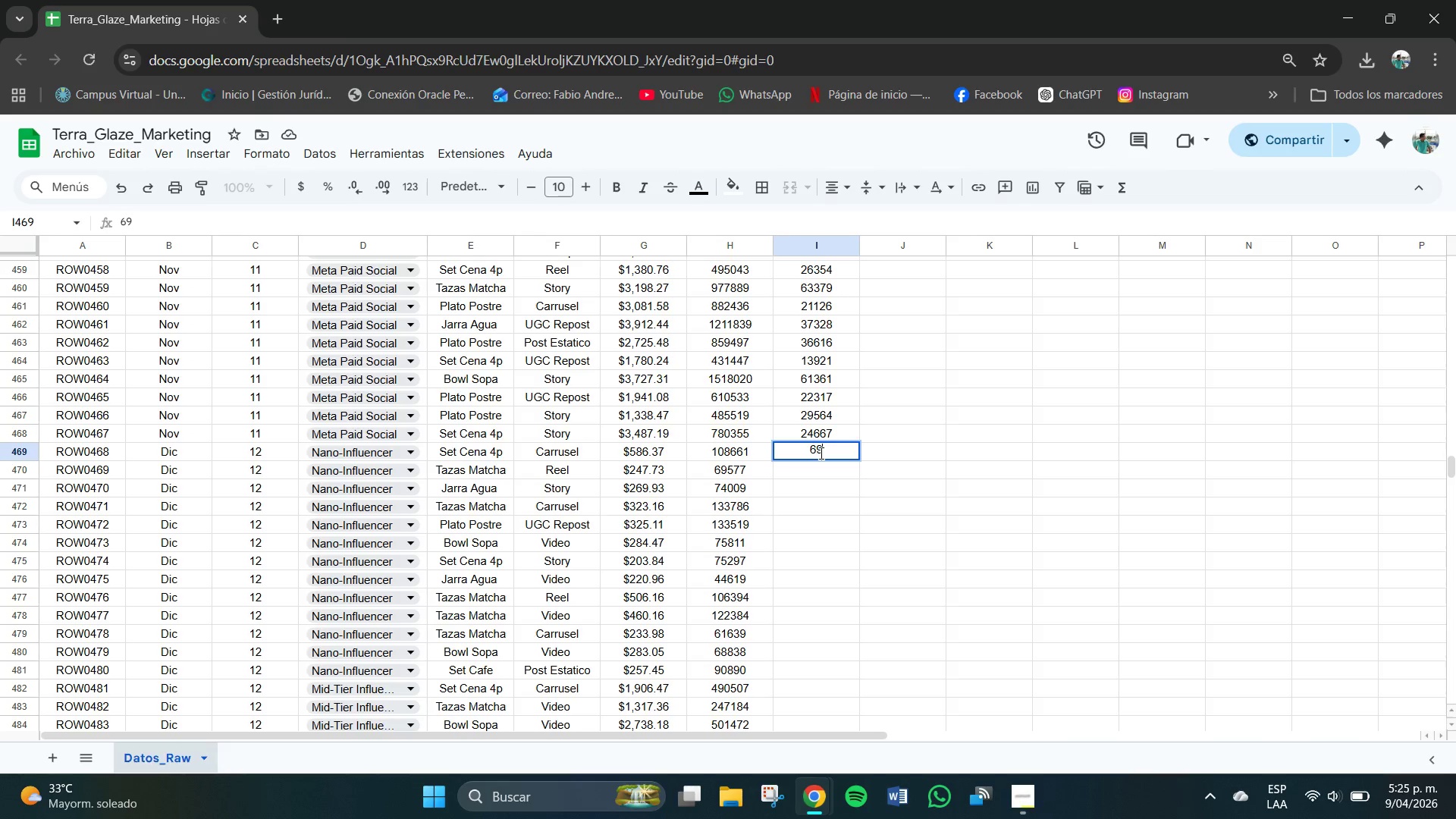 
key(Numpad2)
 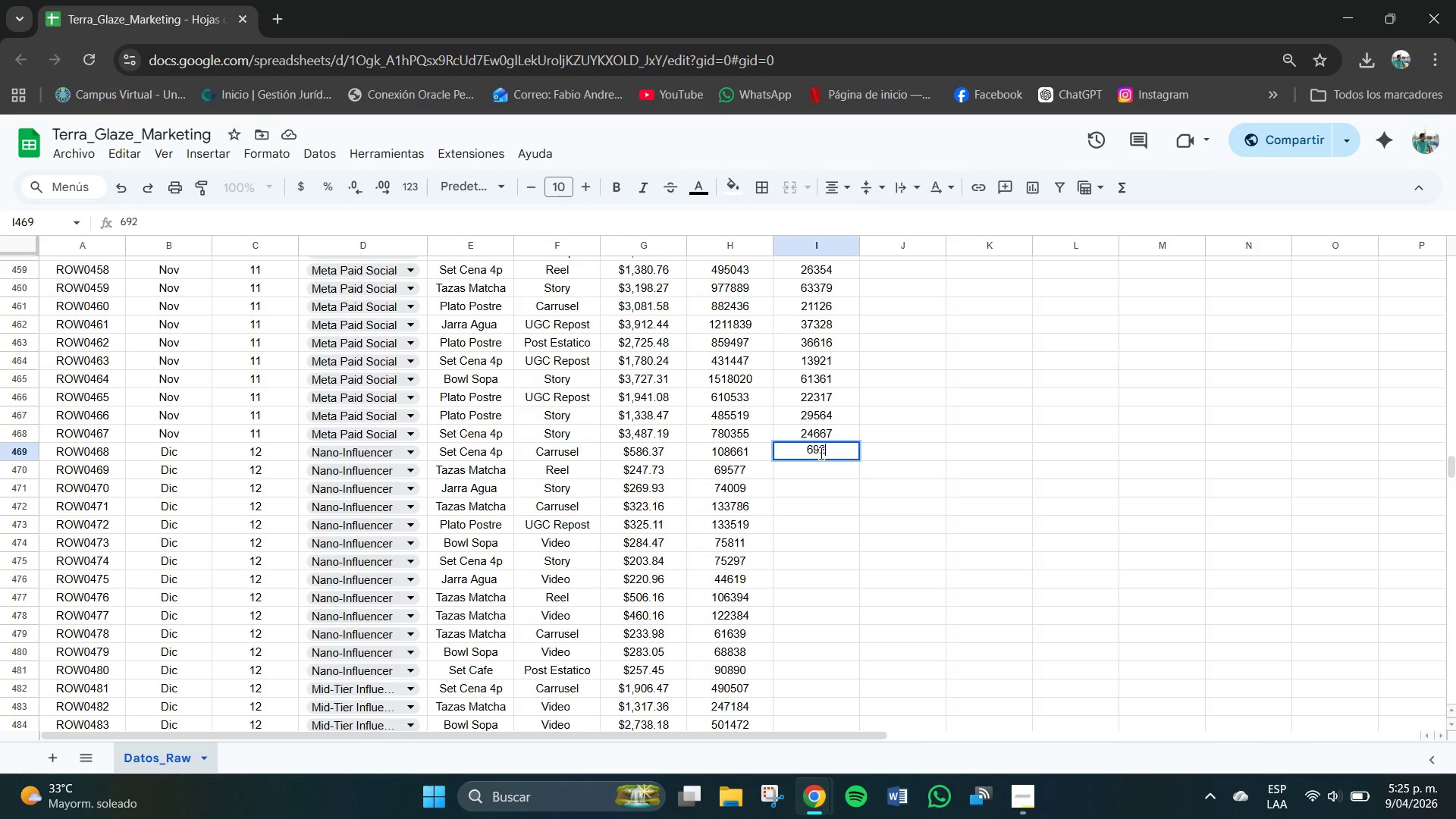 
key(Numpad1)
 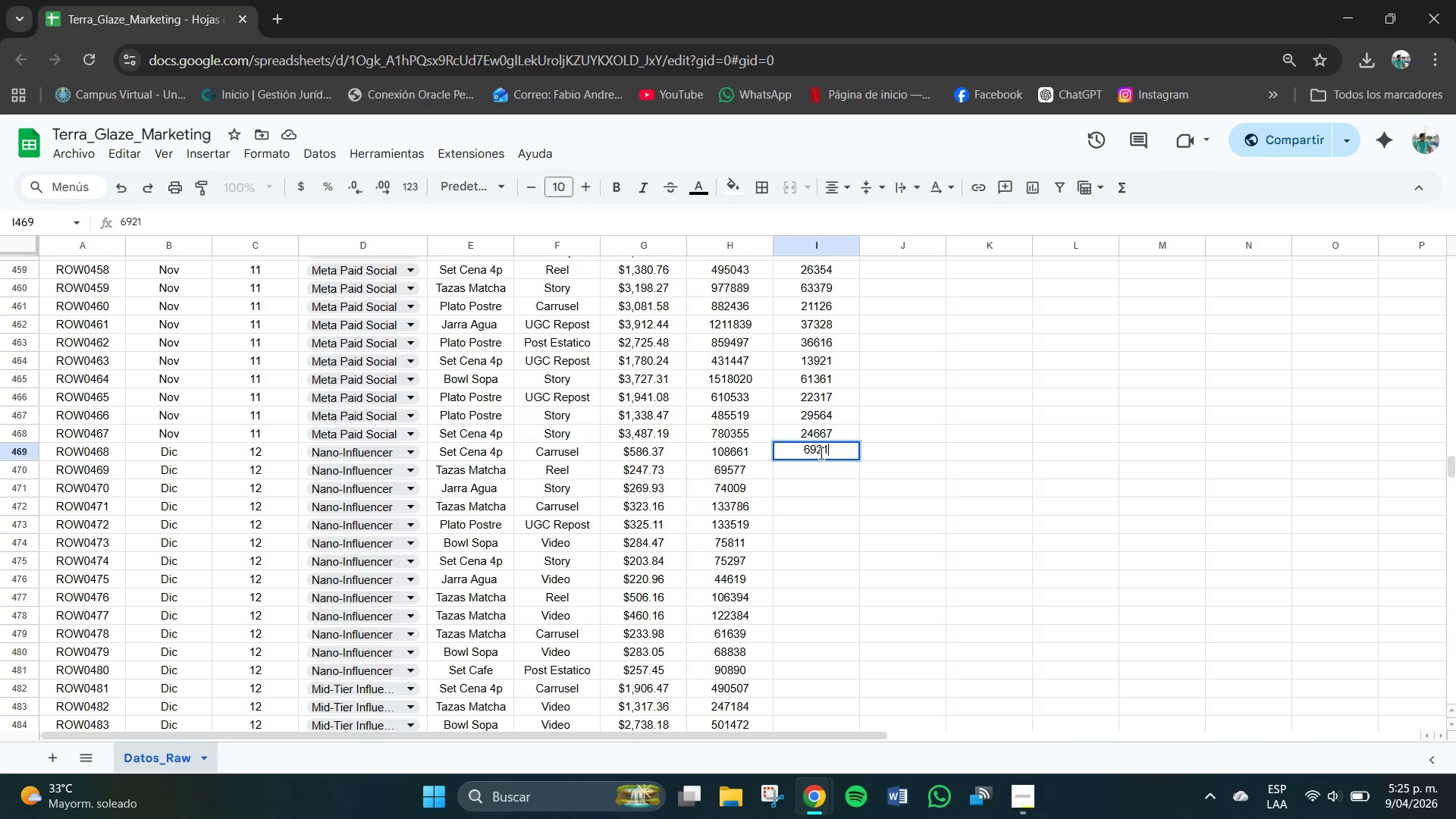 
key(NumpadEnter)
 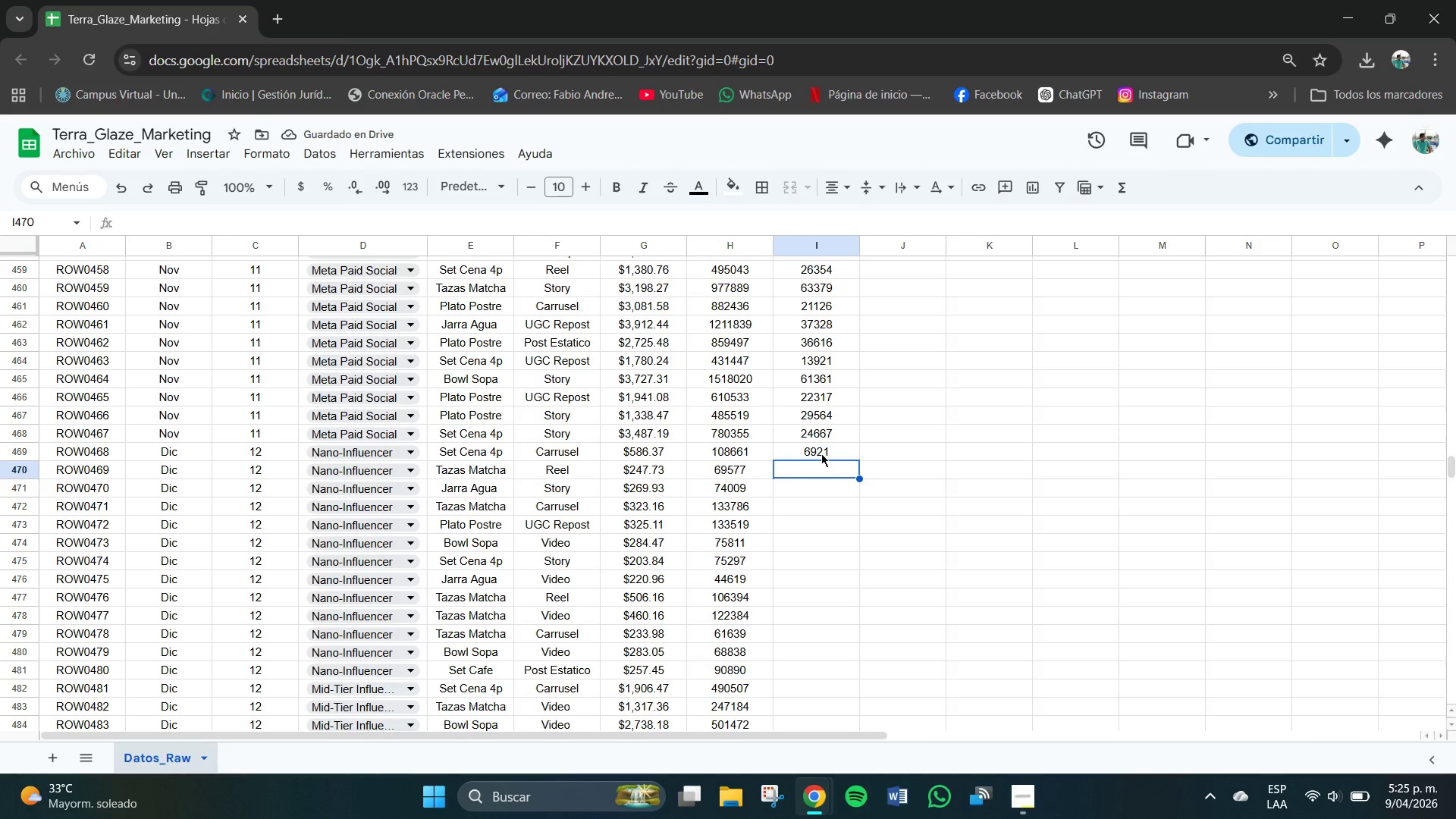 
key(Numpad3)
 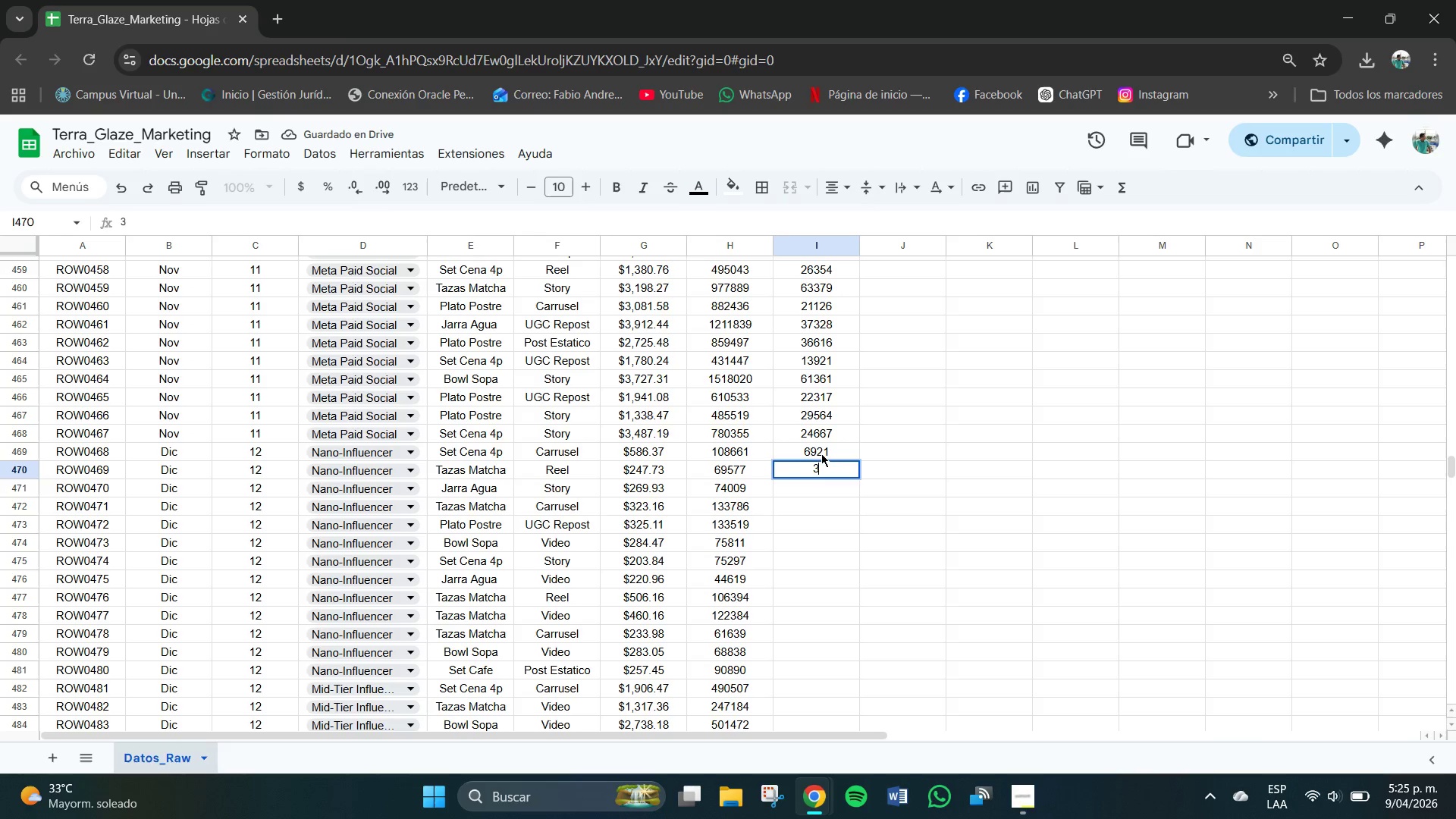 
key(Numpad8)
 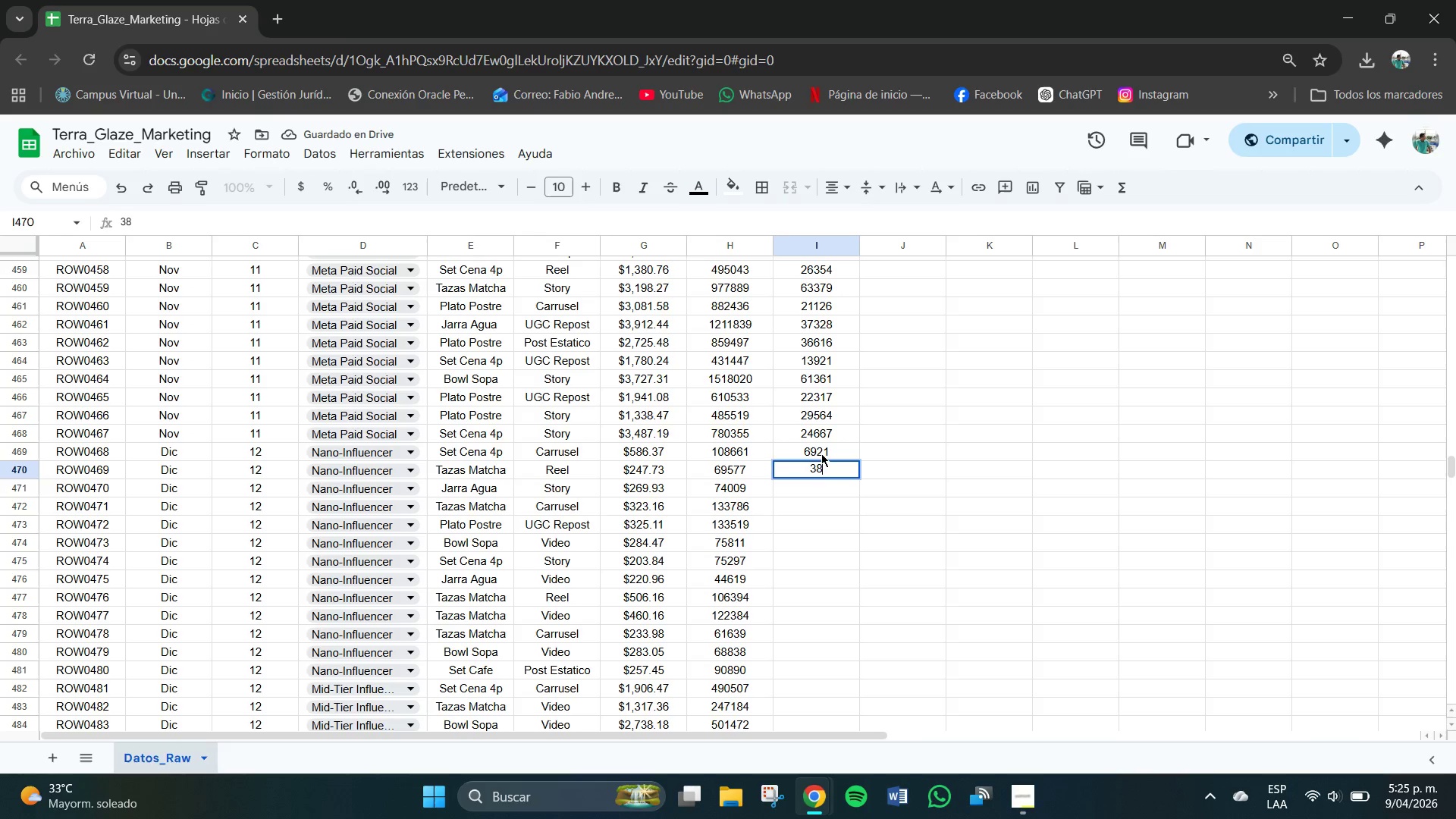 
key(Numpad2)
 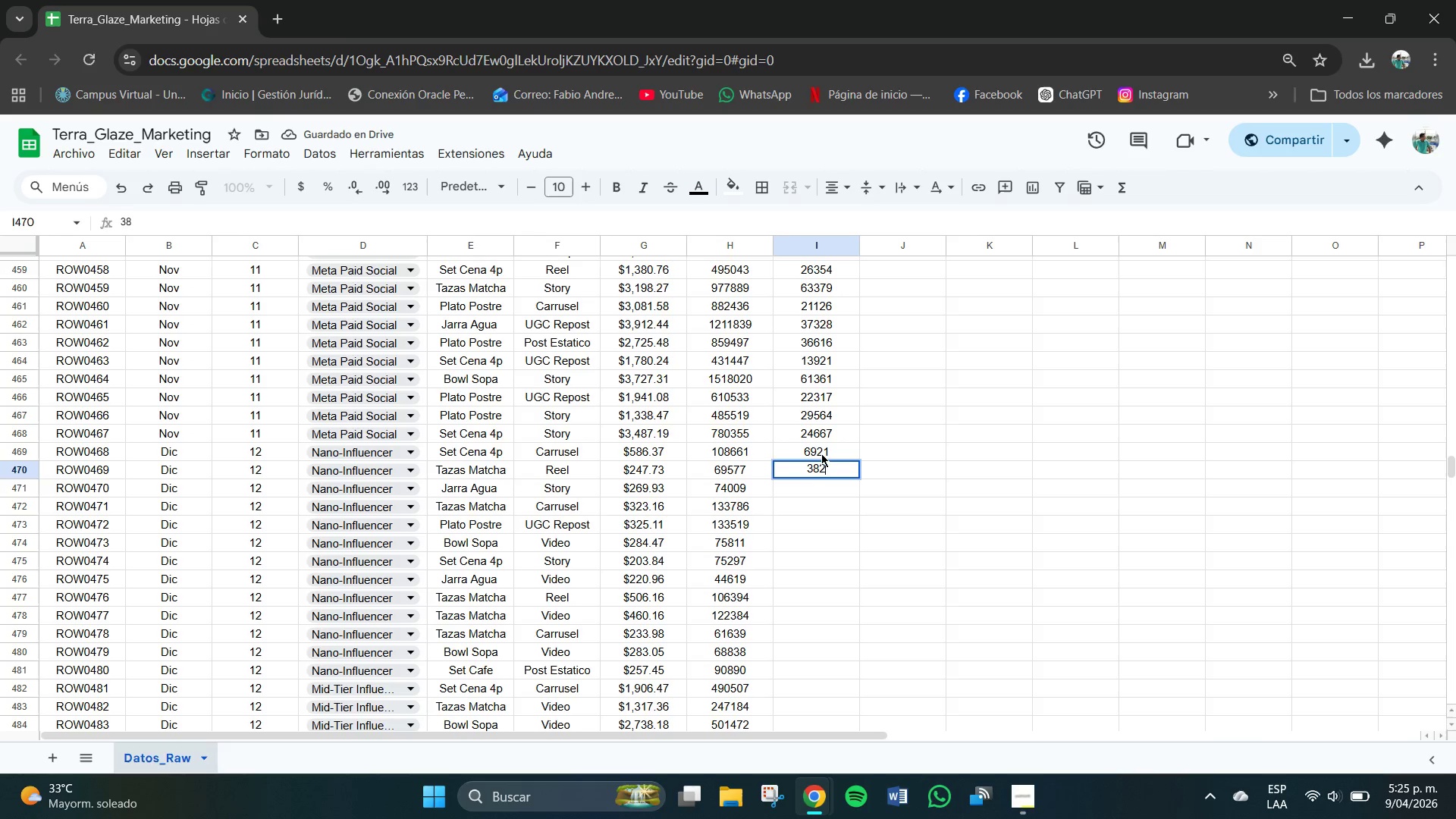 
key(Numpad1)
 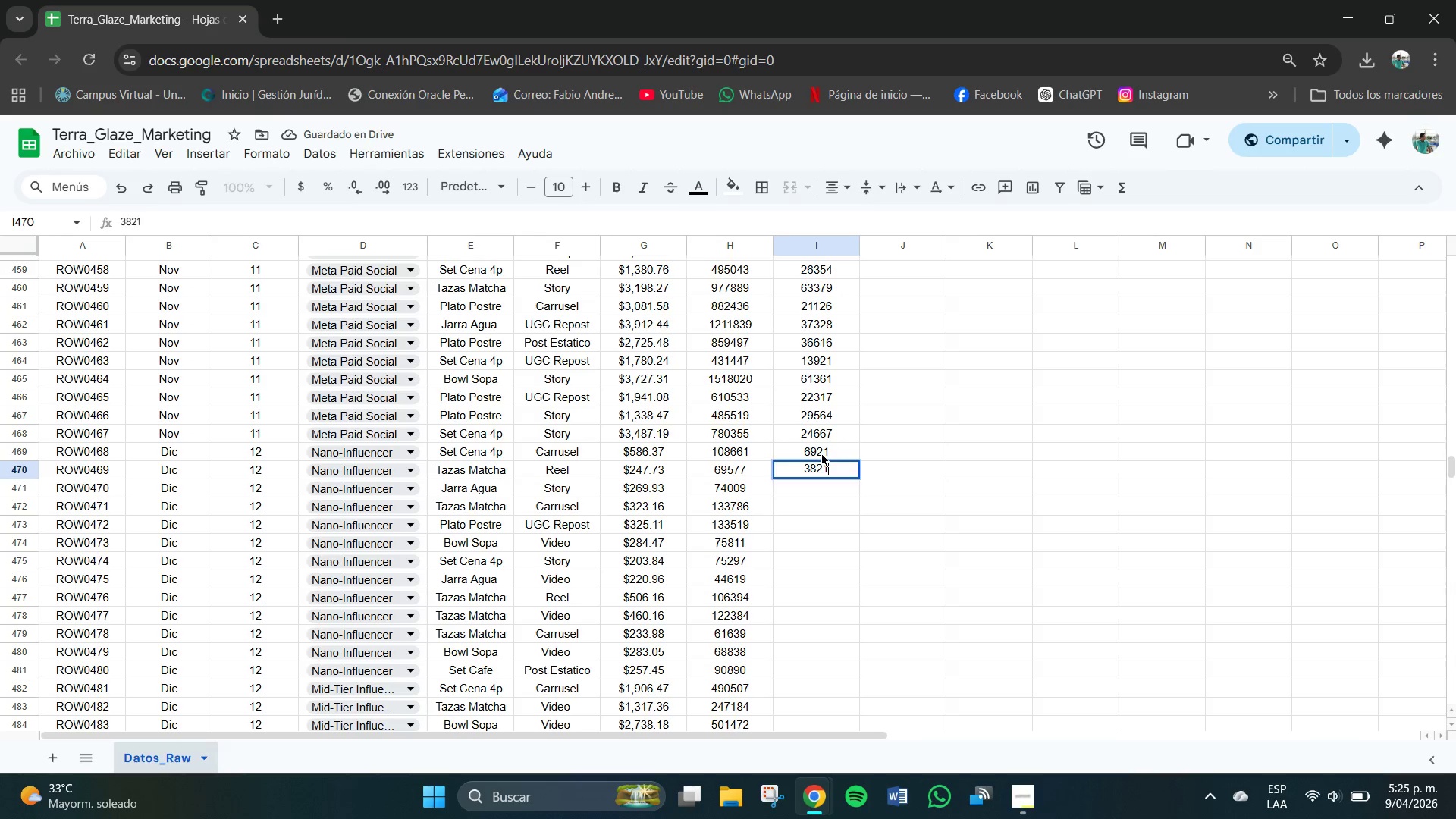 
key(NumpadEnter)
 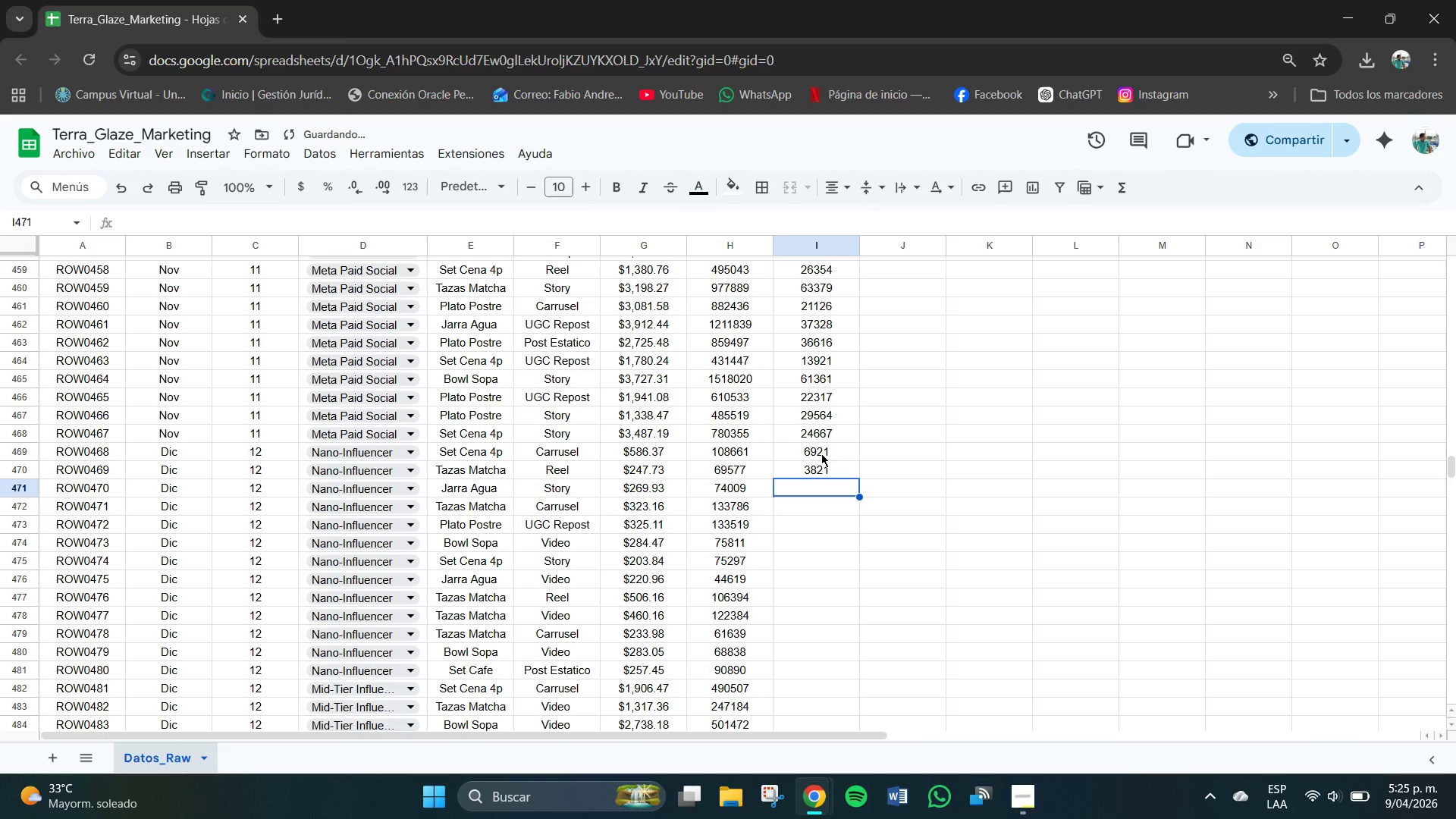 
key(Numpad3)
 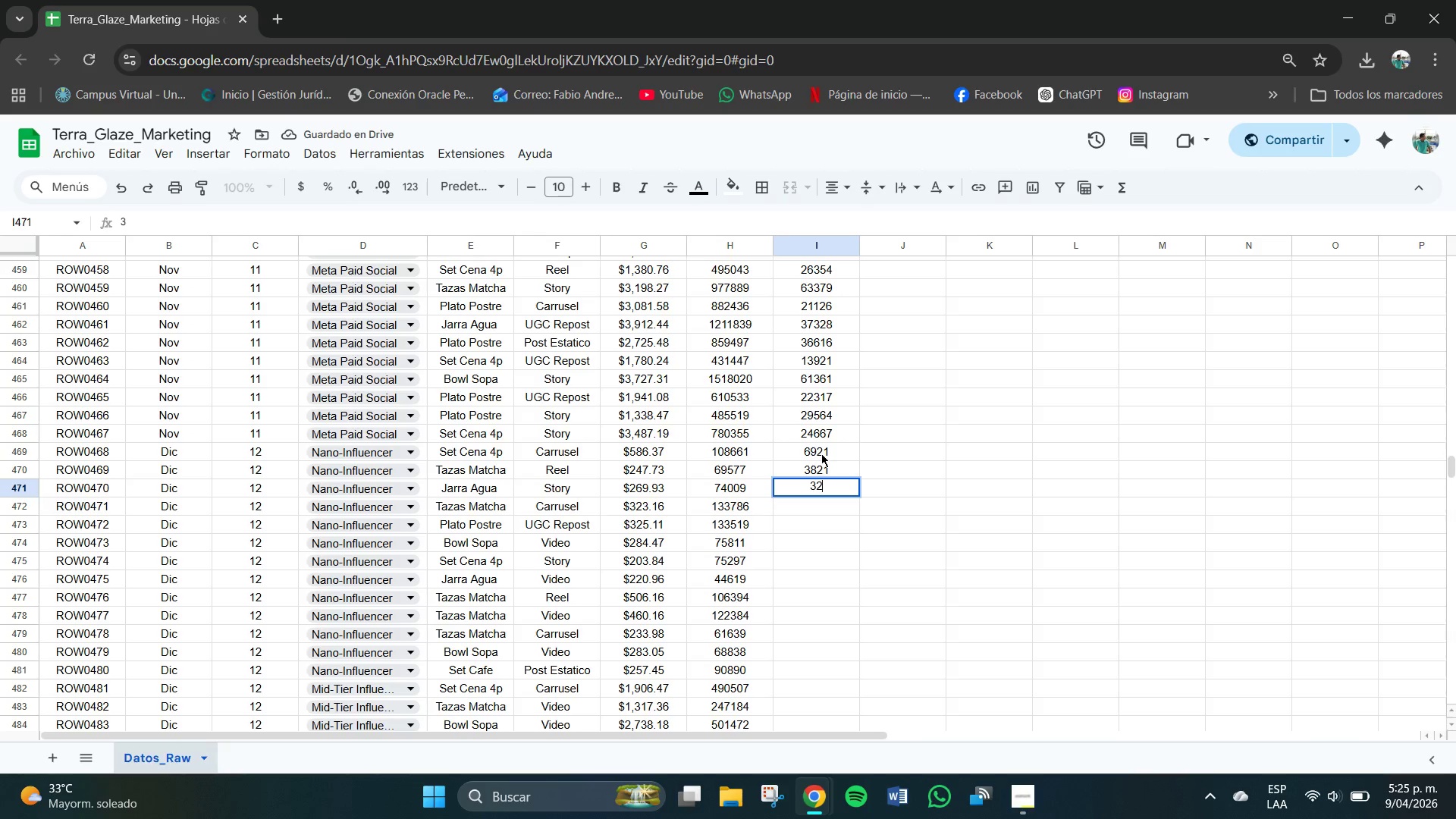 
key(Numpad2)
 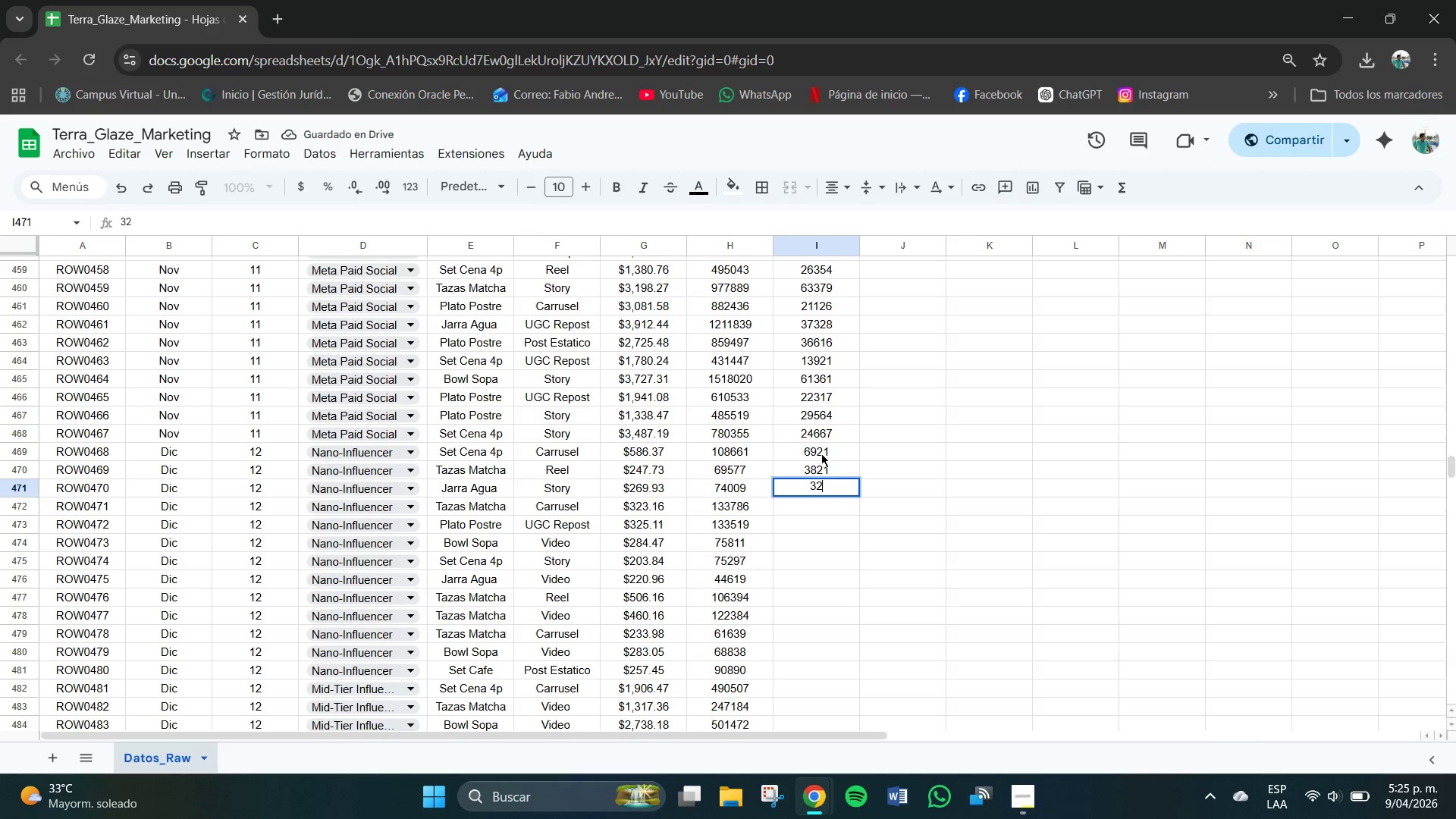 
key(Numpad2)
 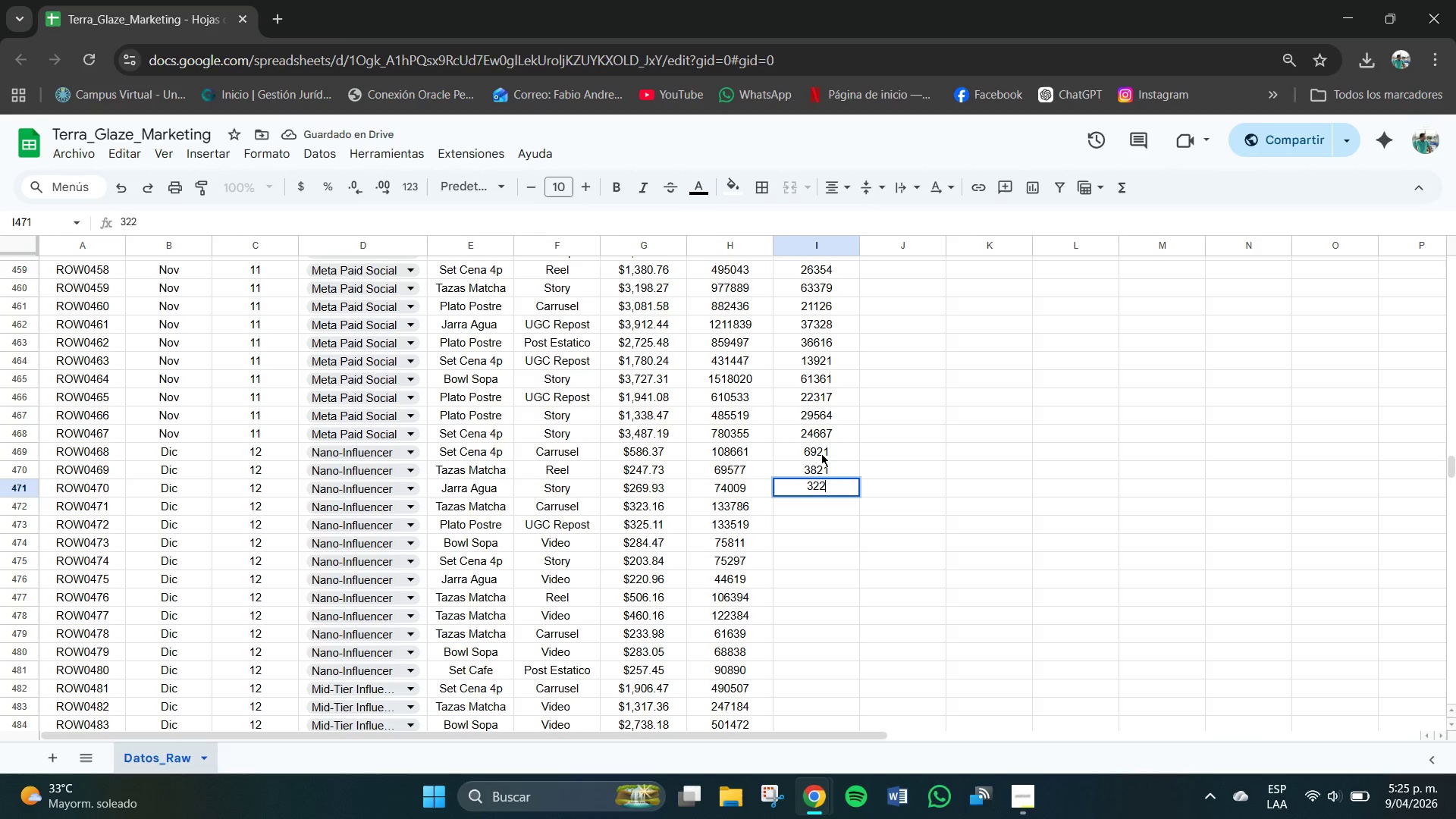 
key(Numpad1)
 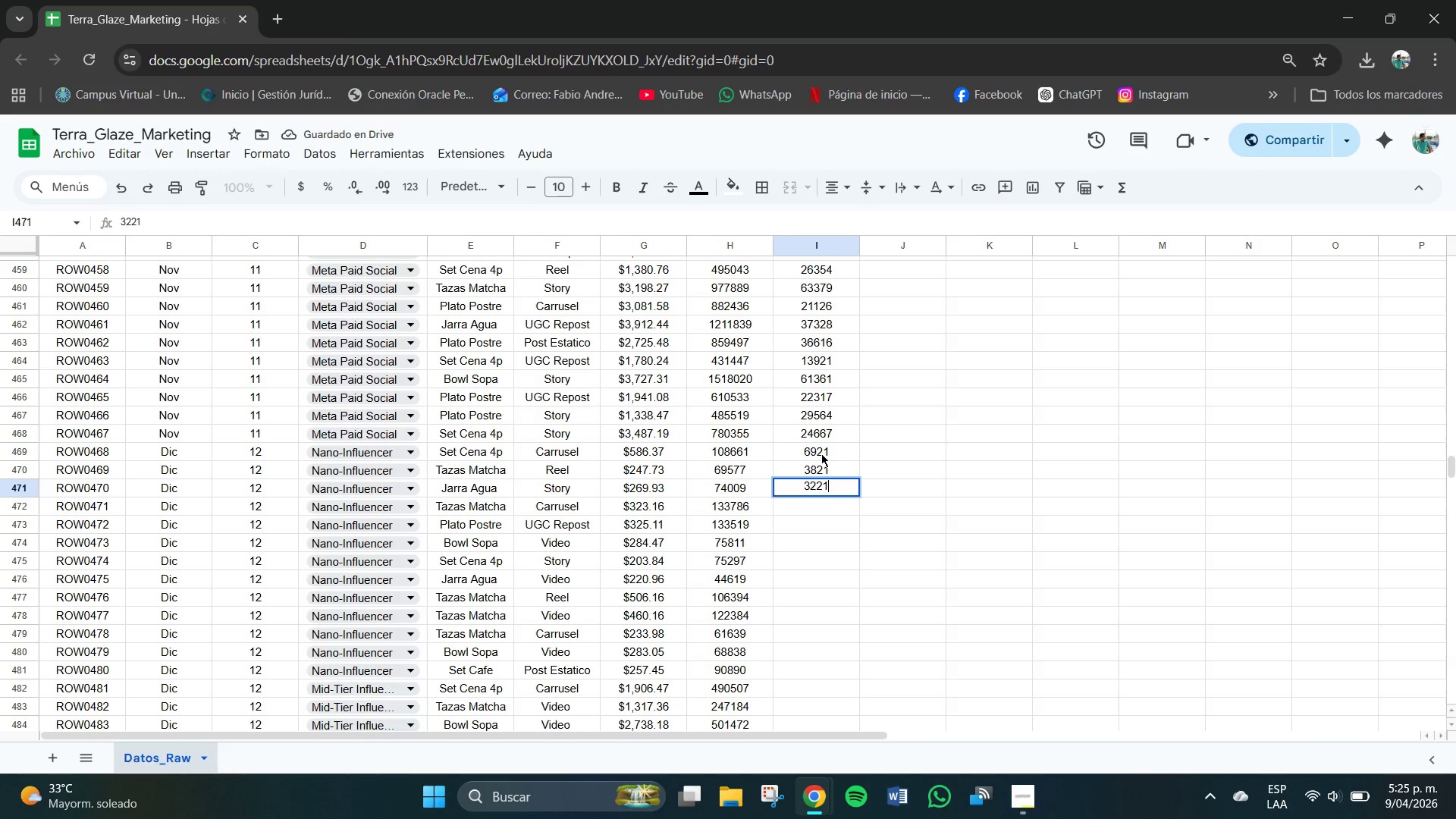 
key(NumpadEnter)
 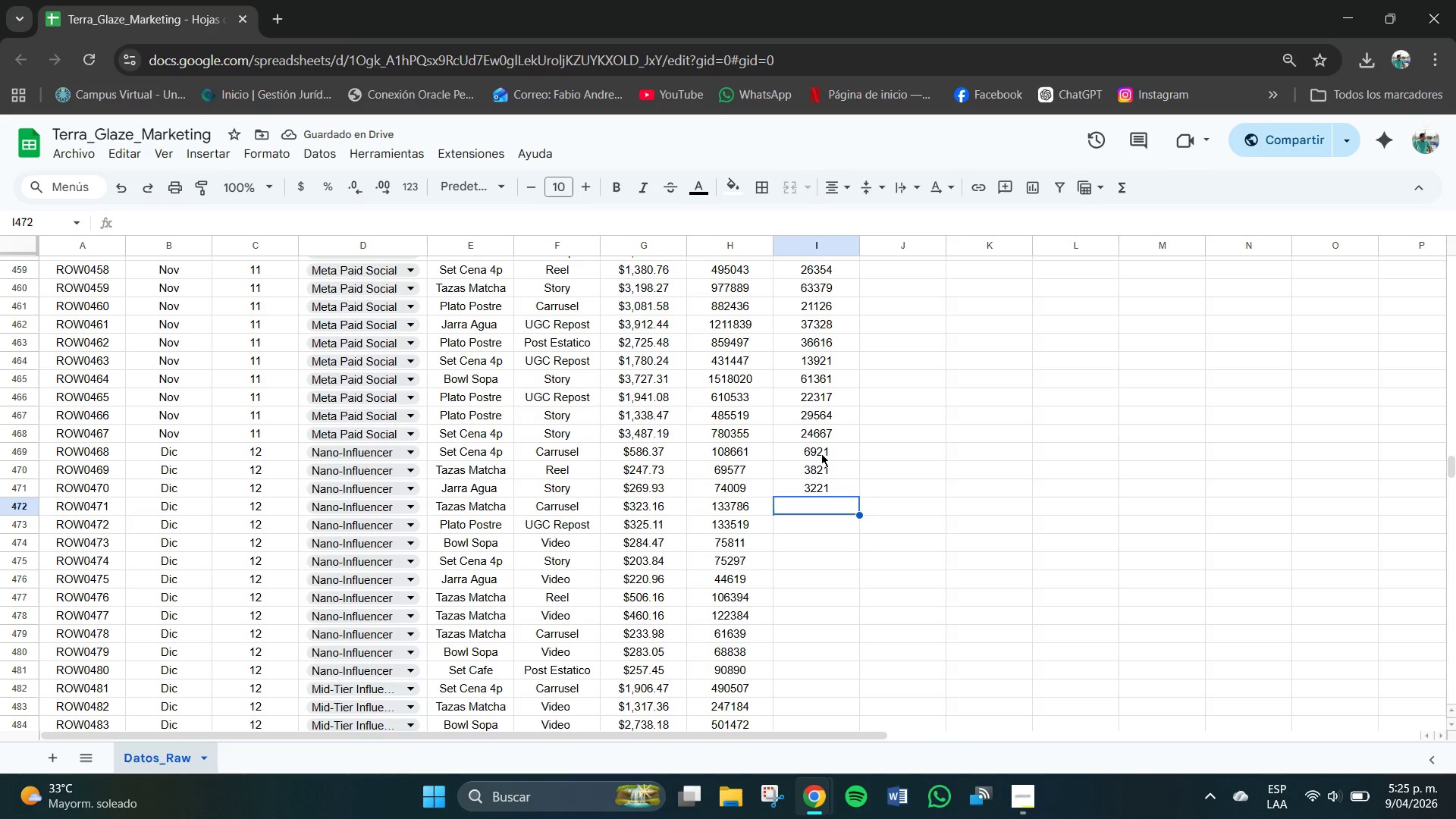 
key(Numpad3)
 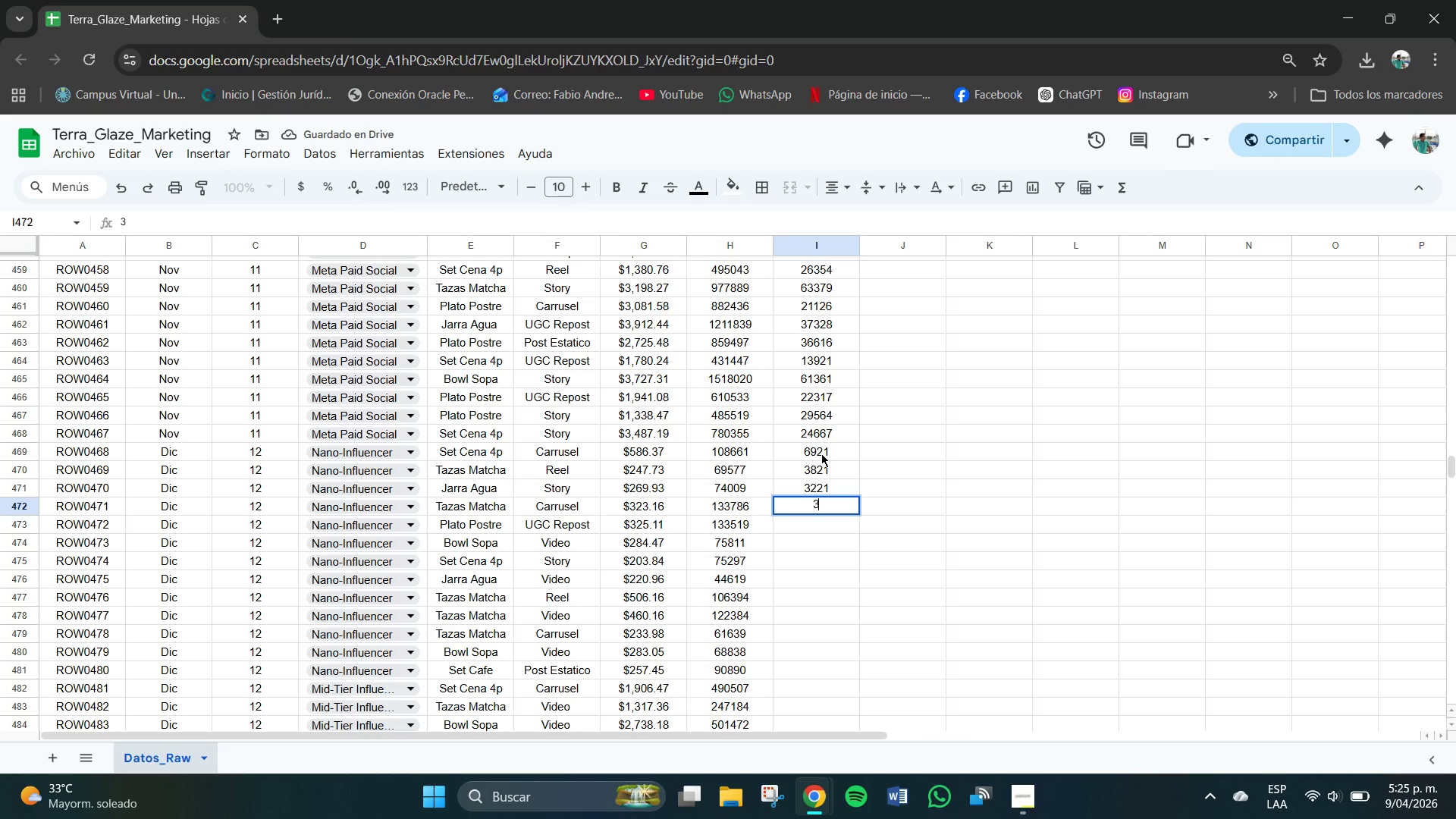 
key(Numpad9)
 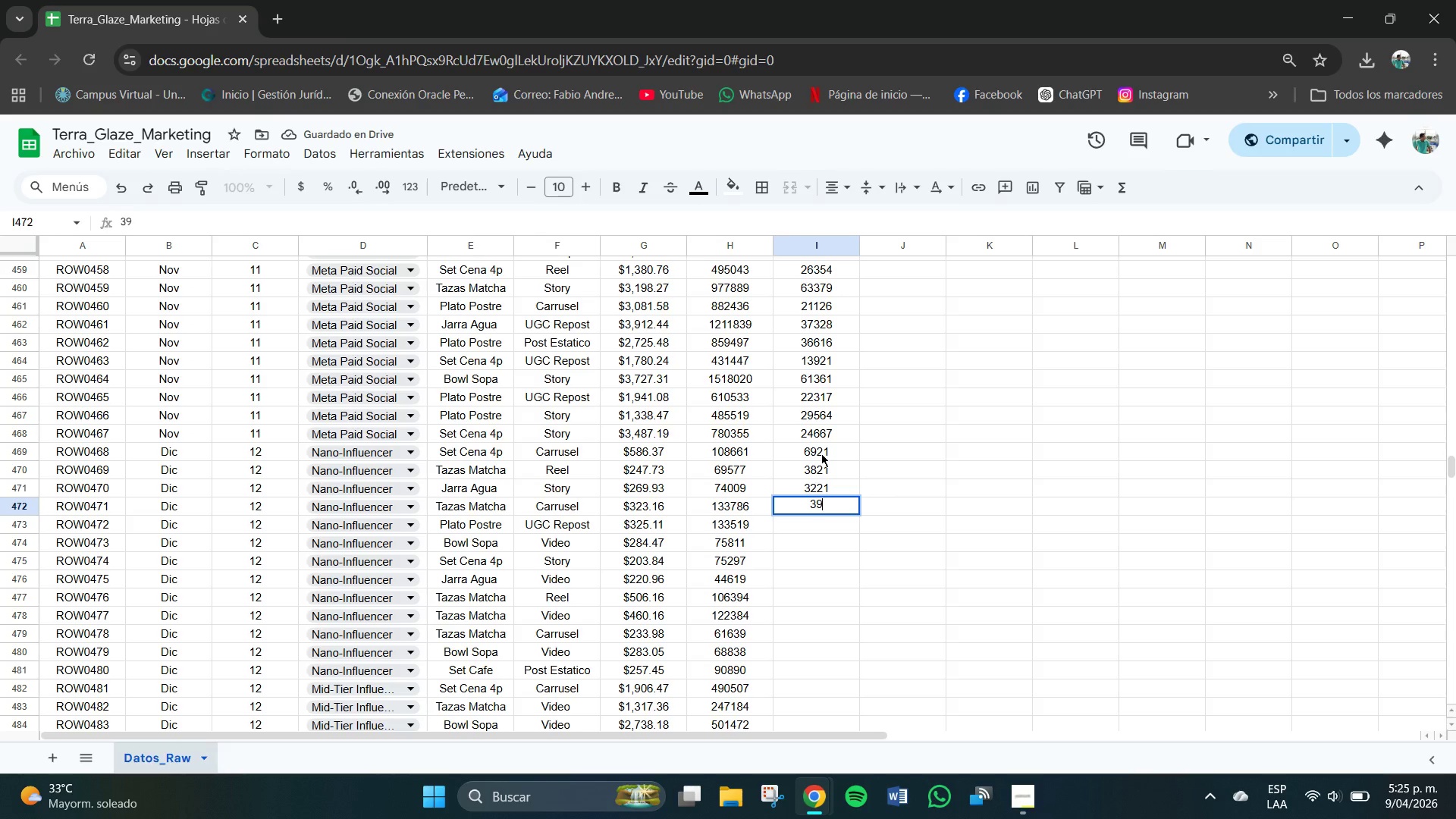 
key(Numpad6)
 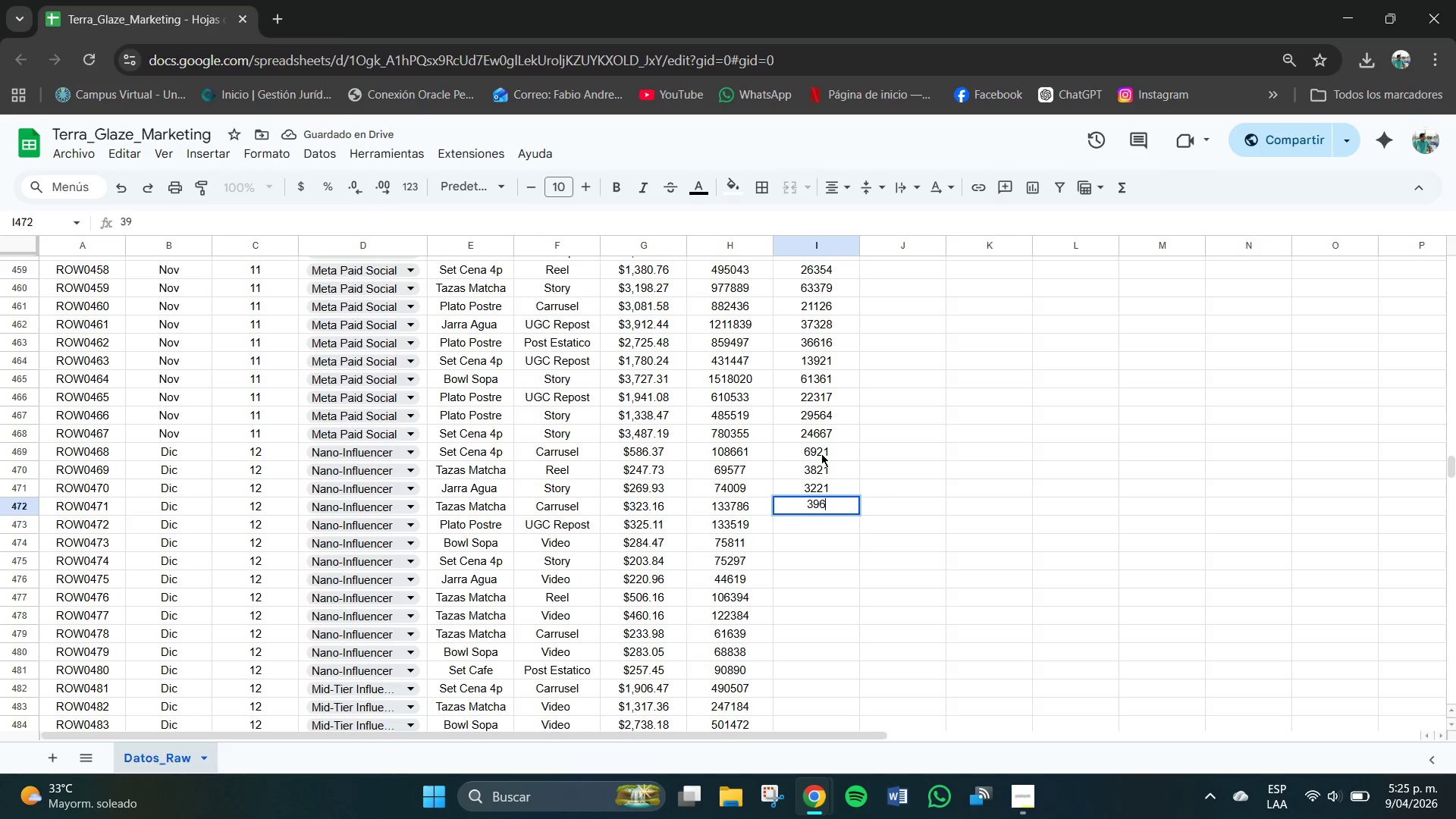 
key(Numpad2)
 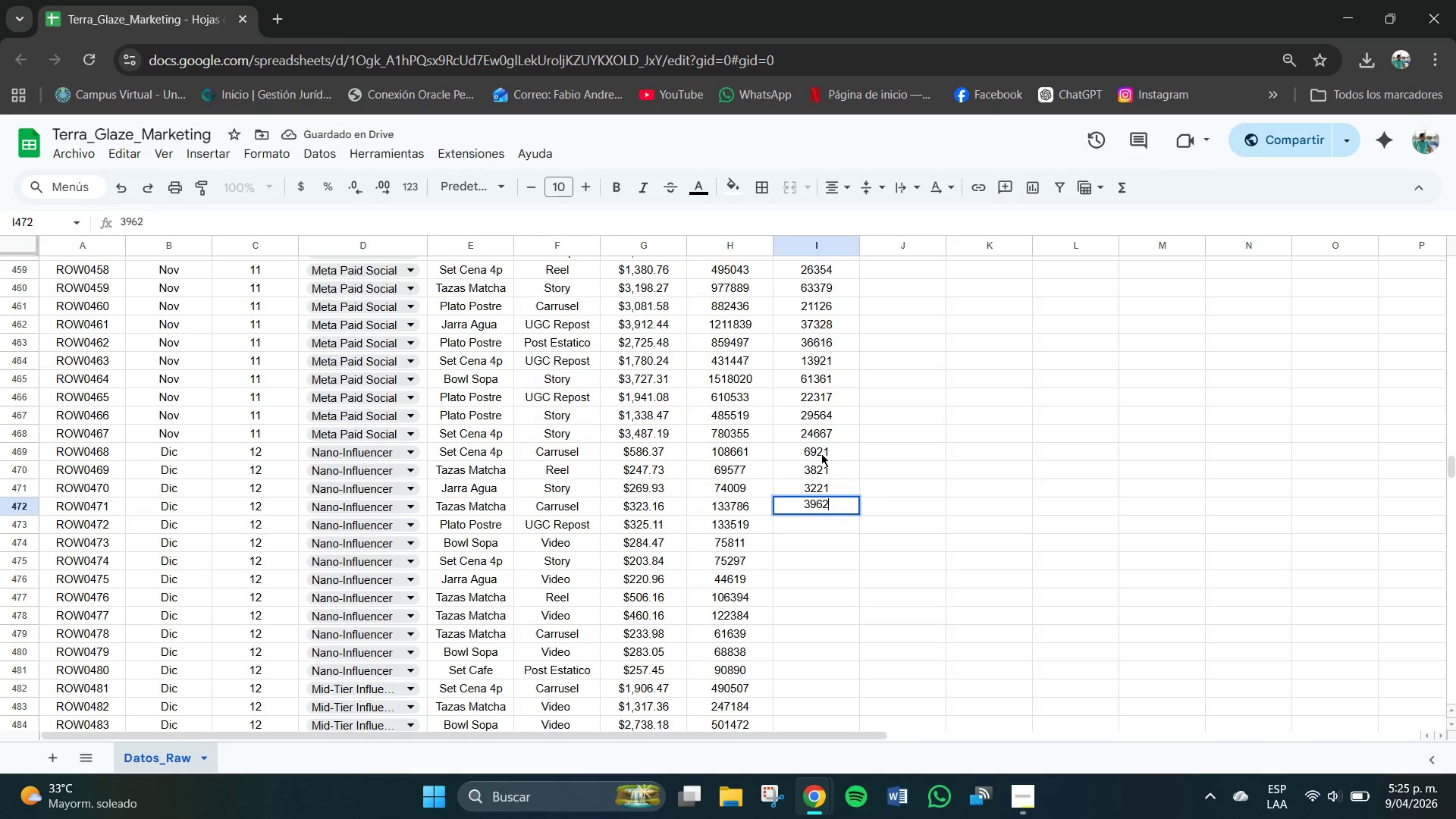 
key(NumpadEnter)
 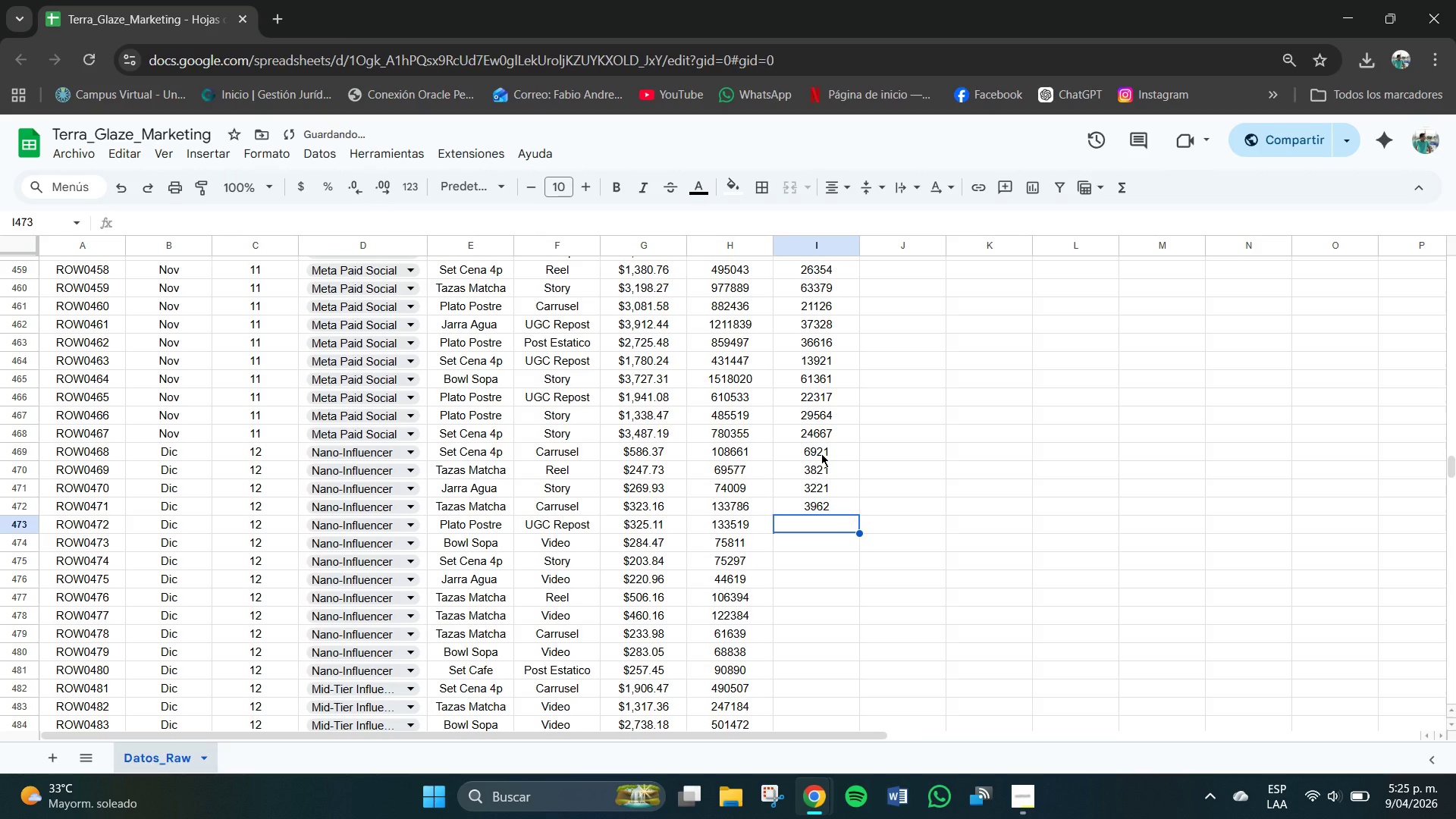 
key(Numpad8)
 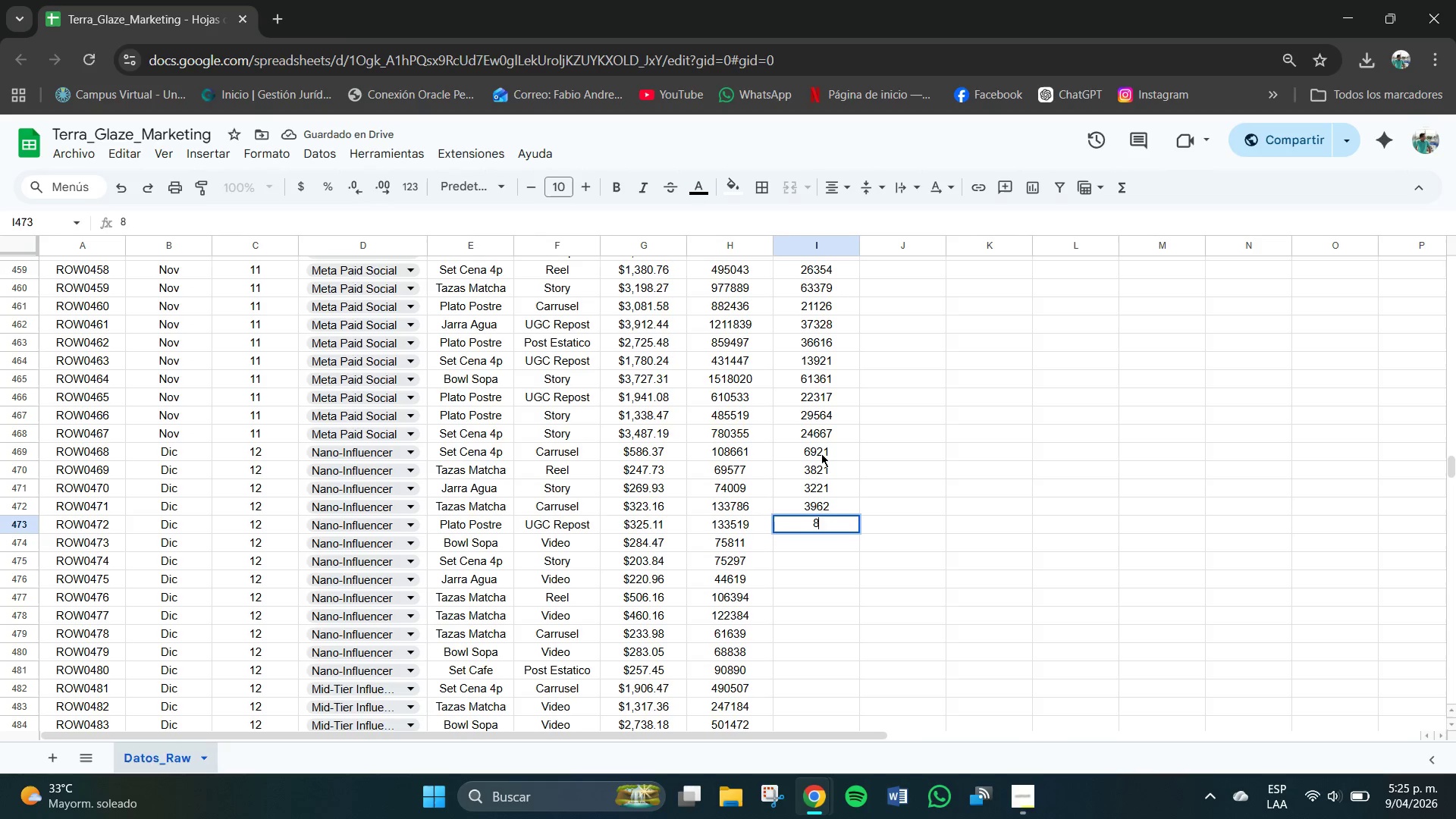 
key(Numpad2)
 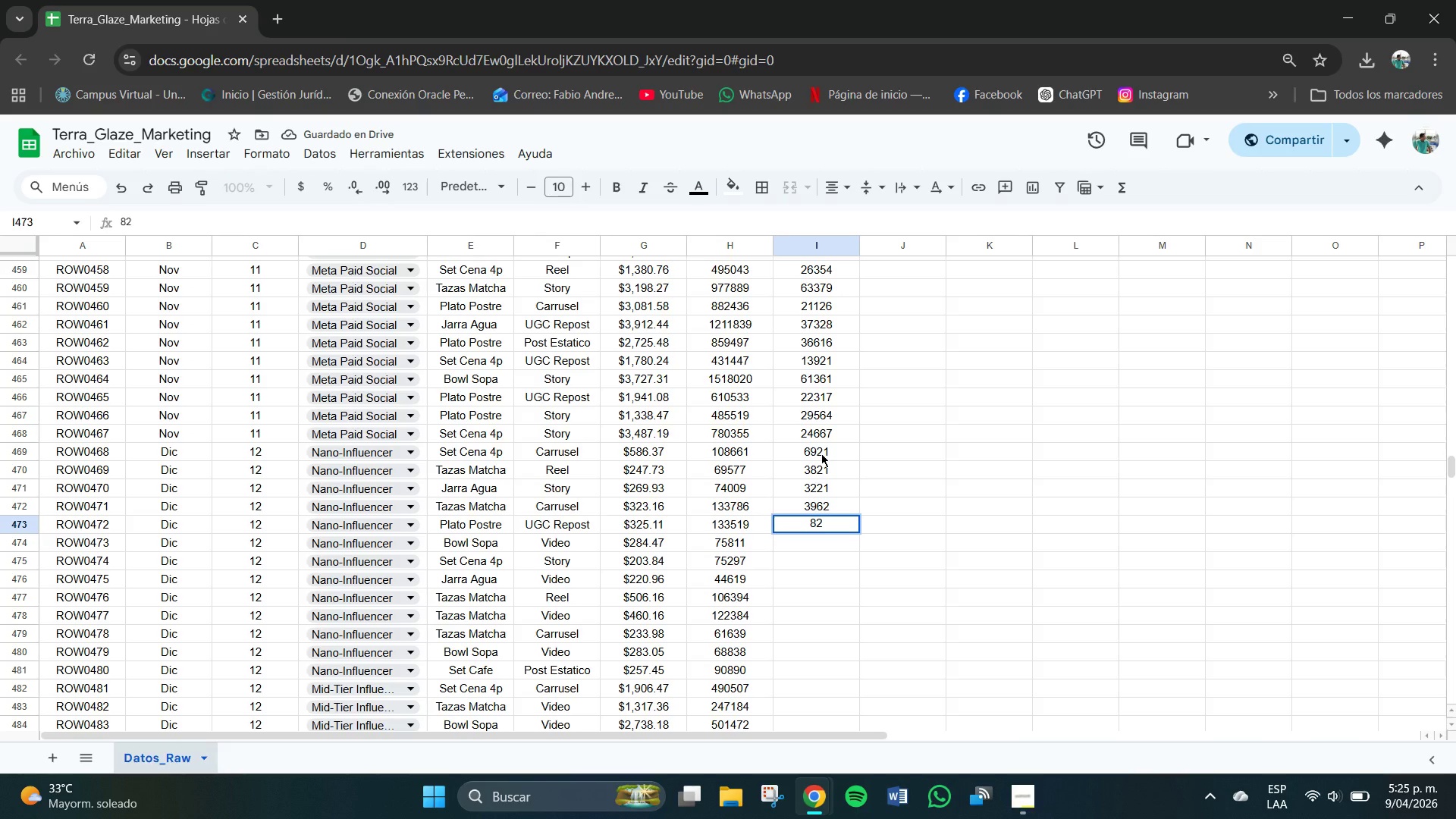 
key(Numpad7)
 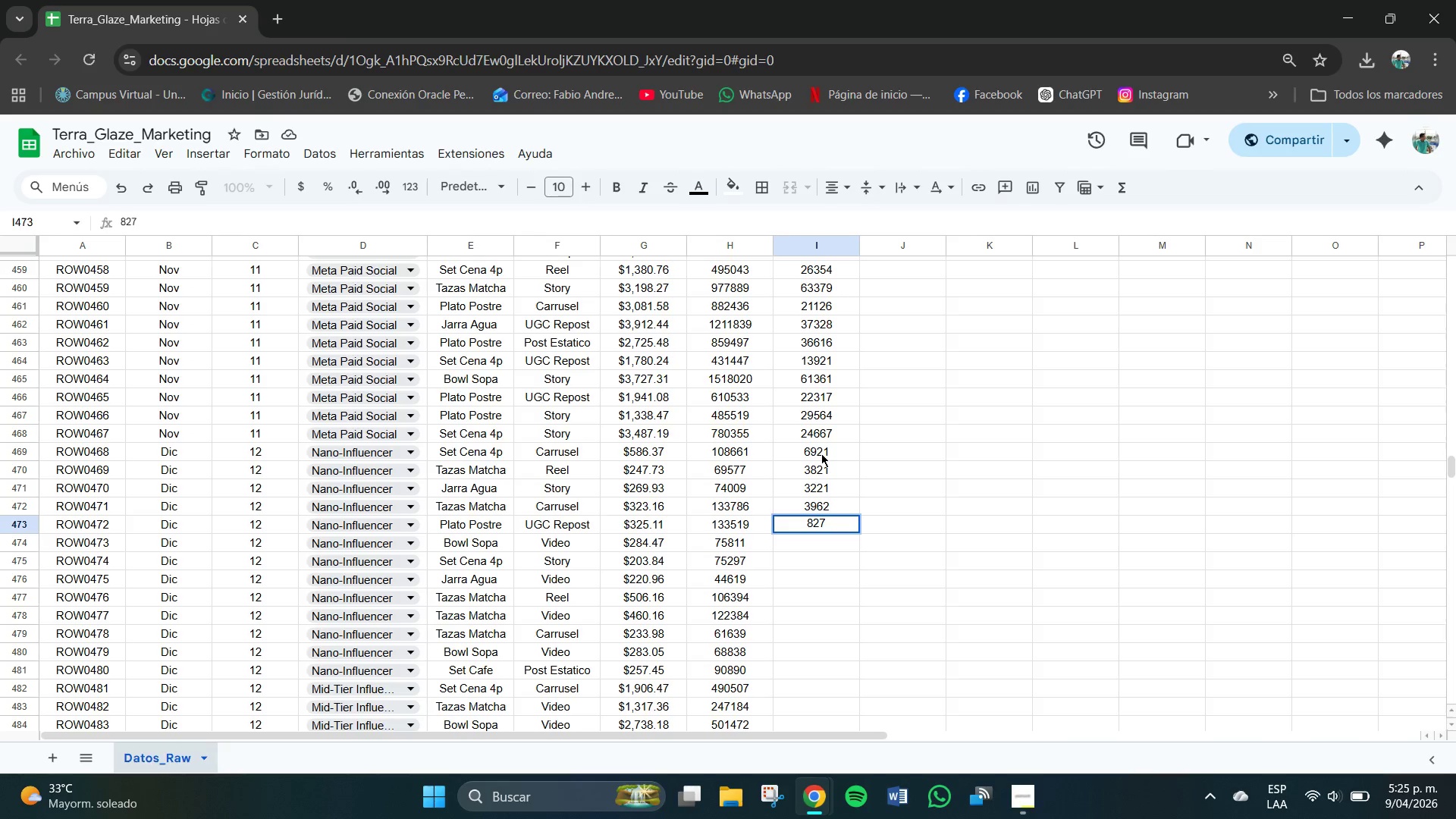 
wait(6.39)
 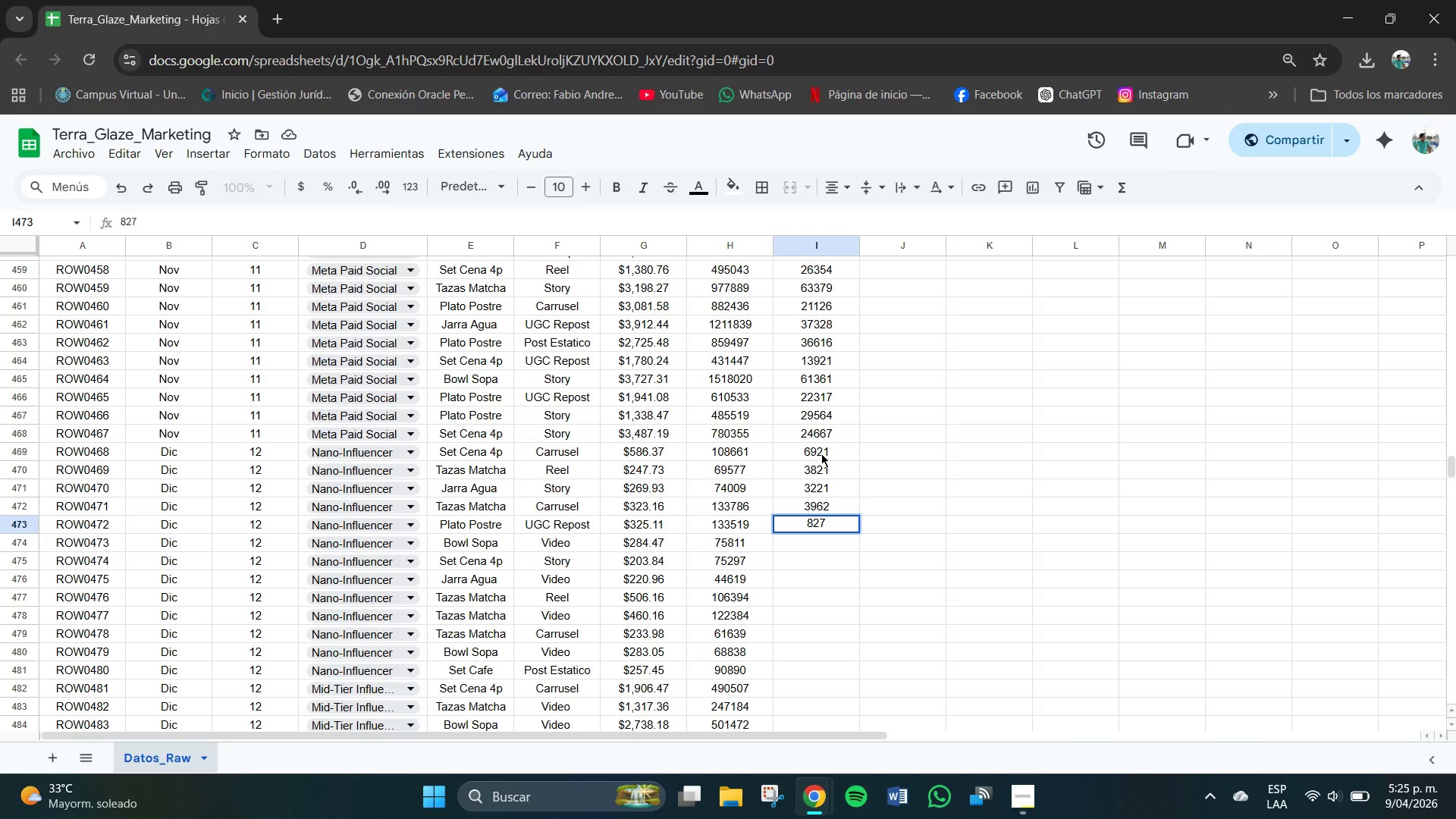 
key(Numpad8)
 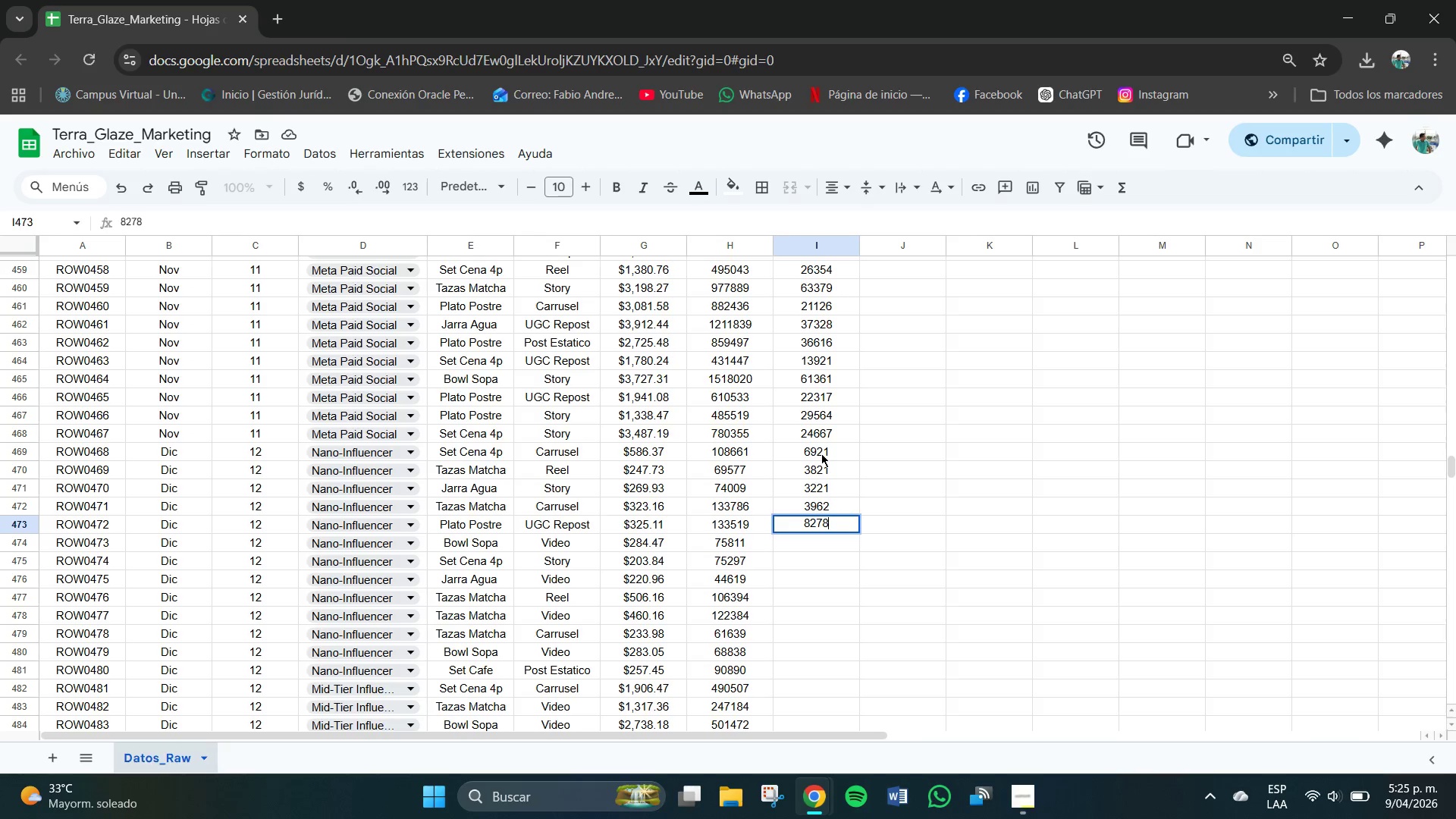 
key(NumpadEnter)
 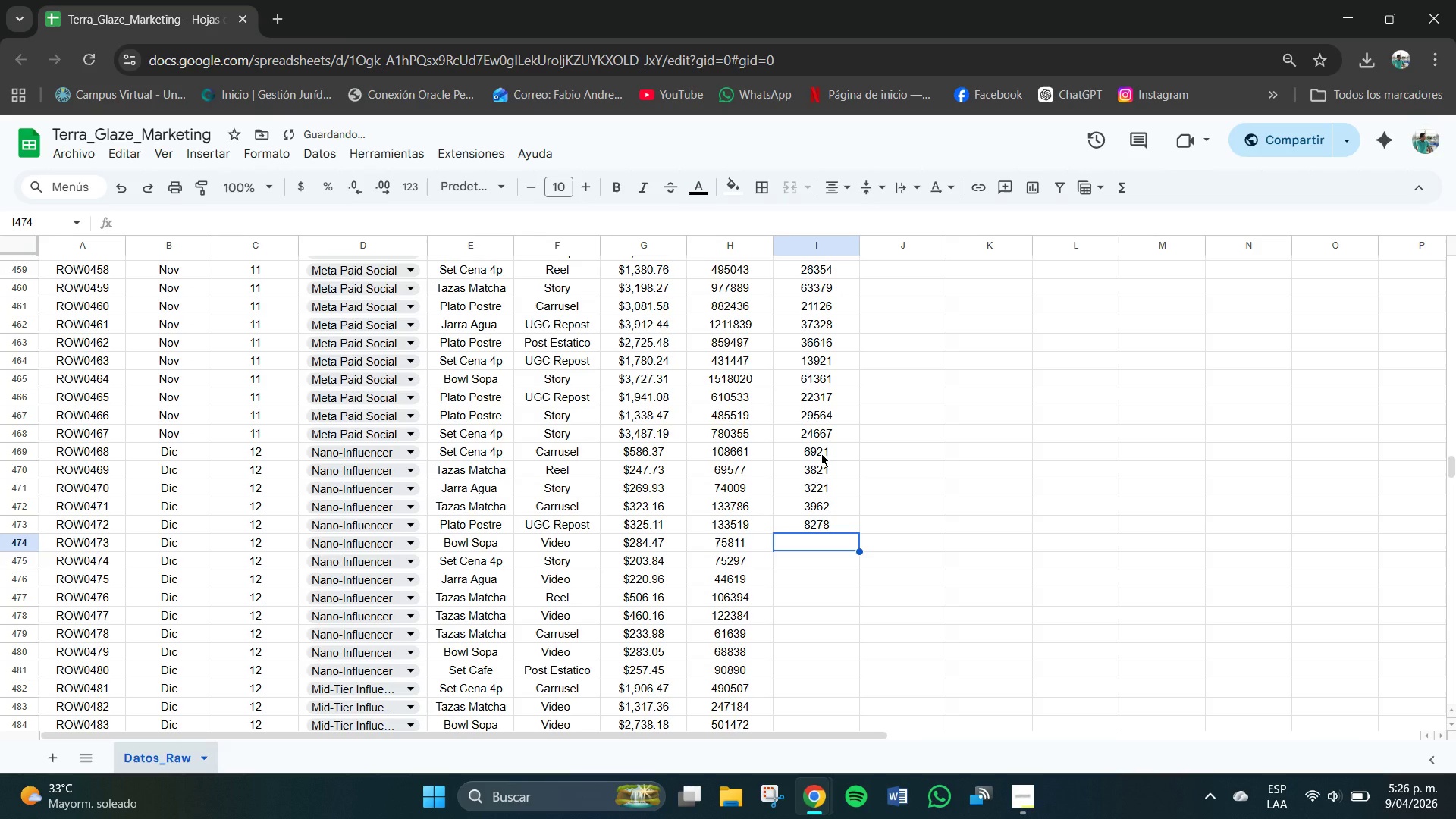 
key(Numpad1)
 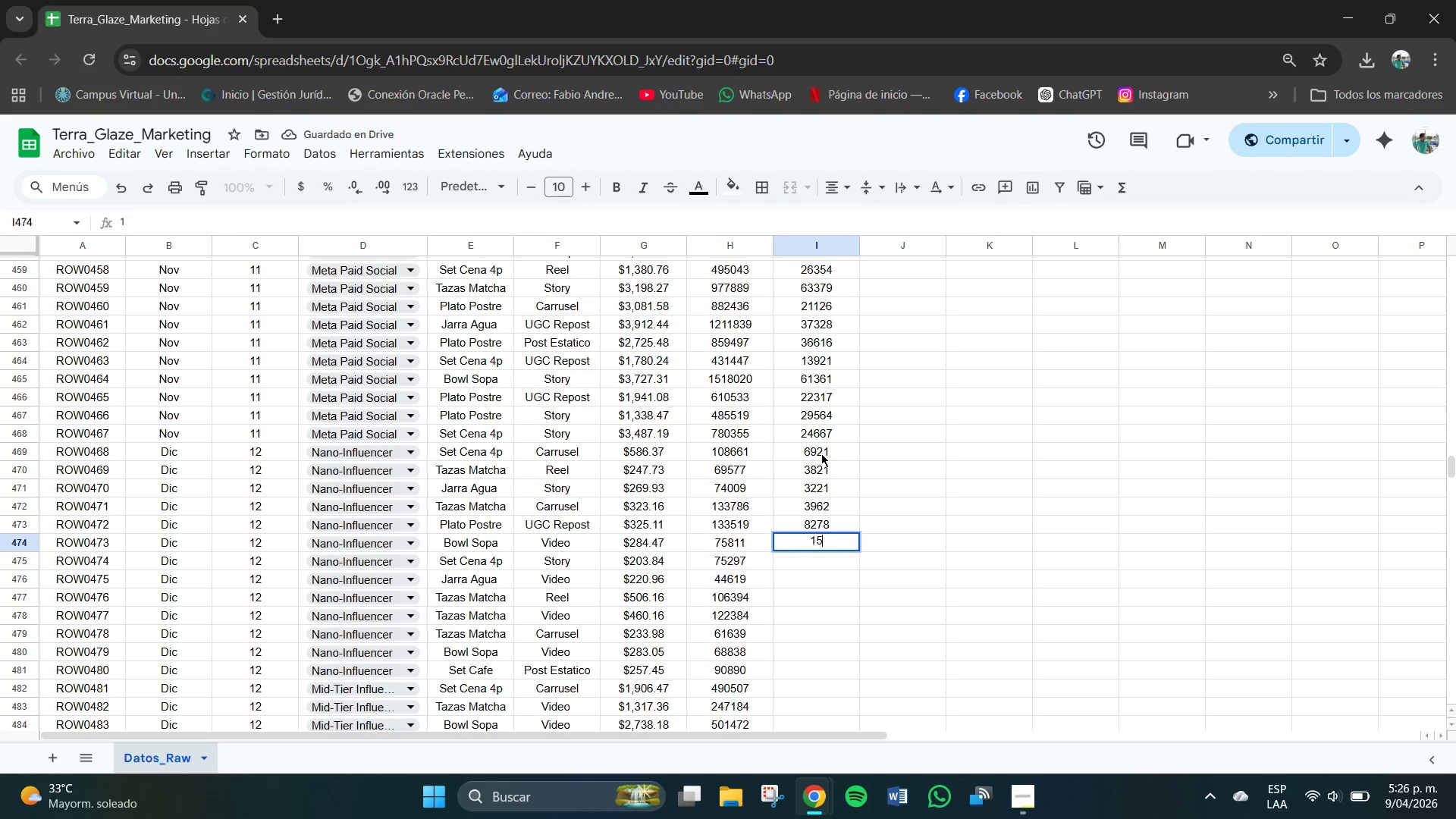 
key(Numpad5)
 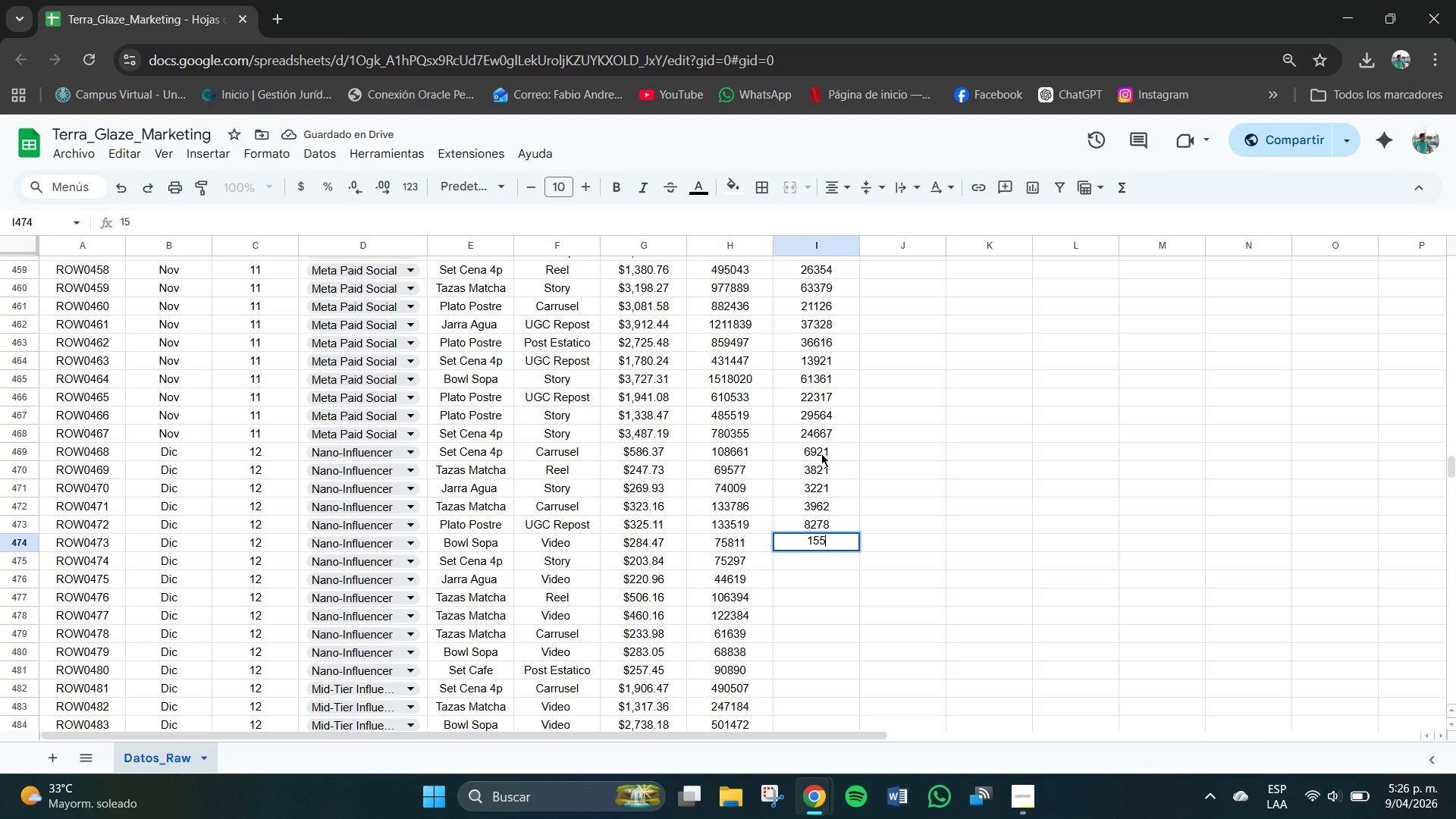 
key(Numpad5)
 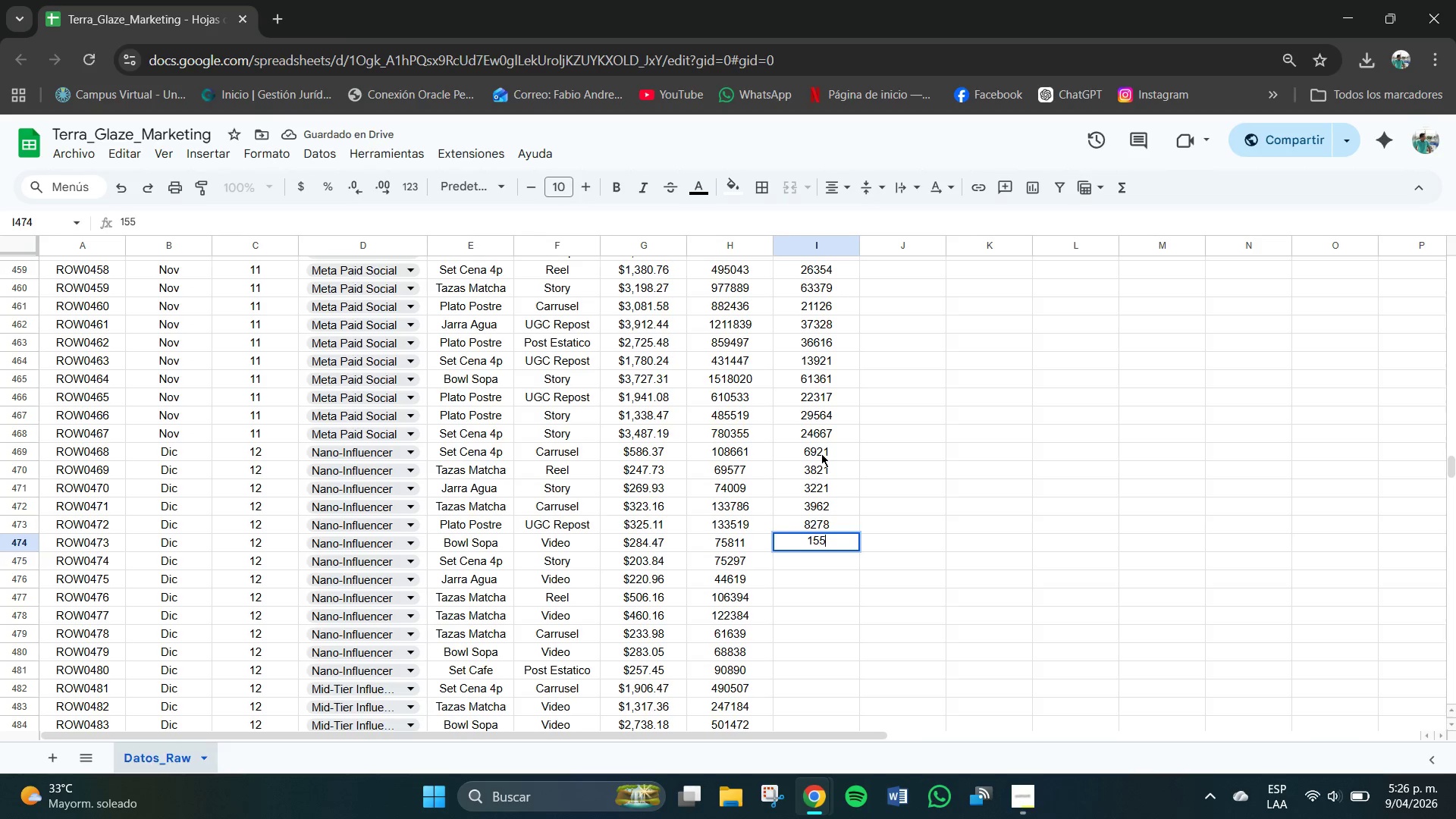 
key(Numpad0)
 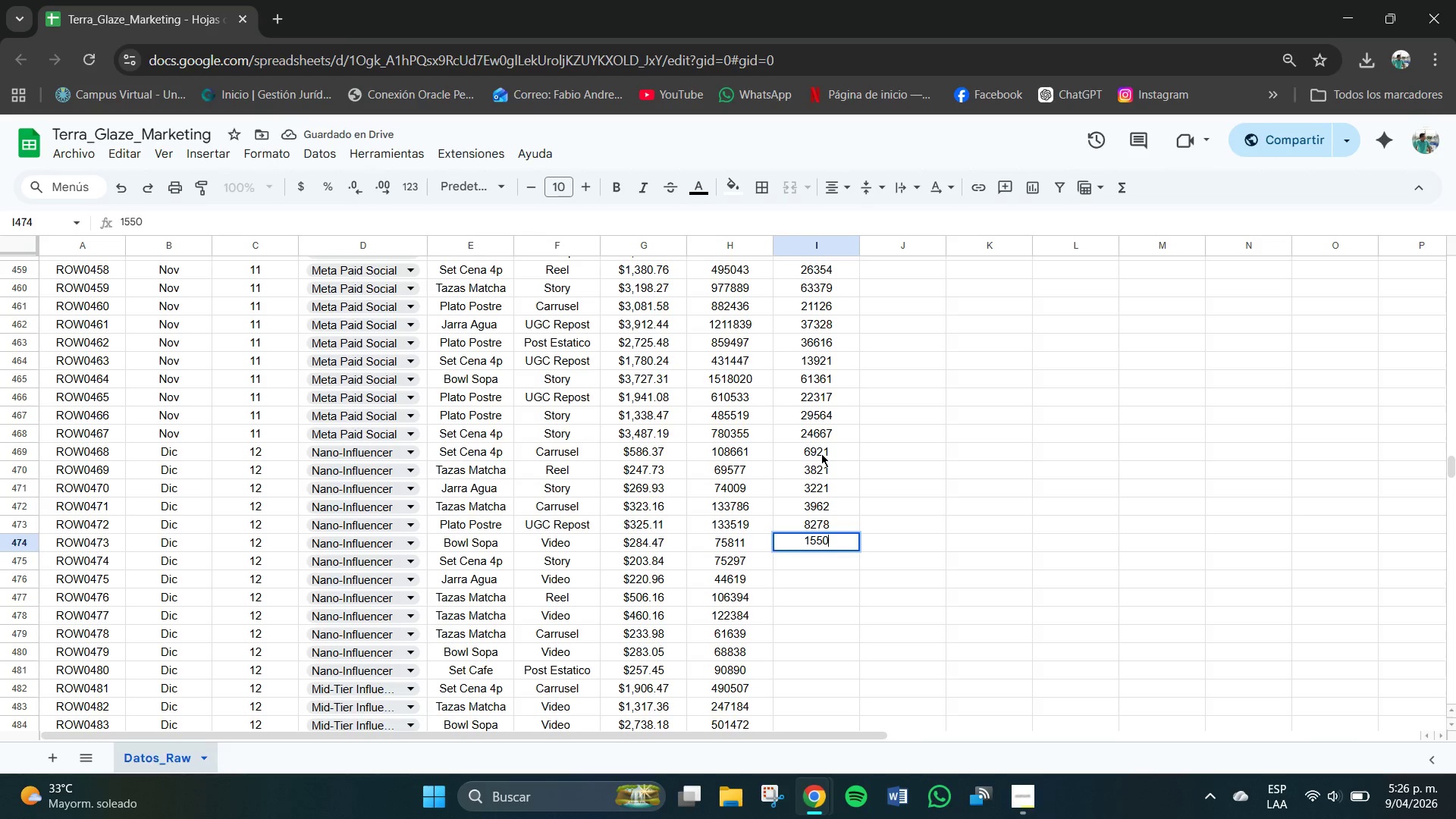 
key(NumpadEnter)
 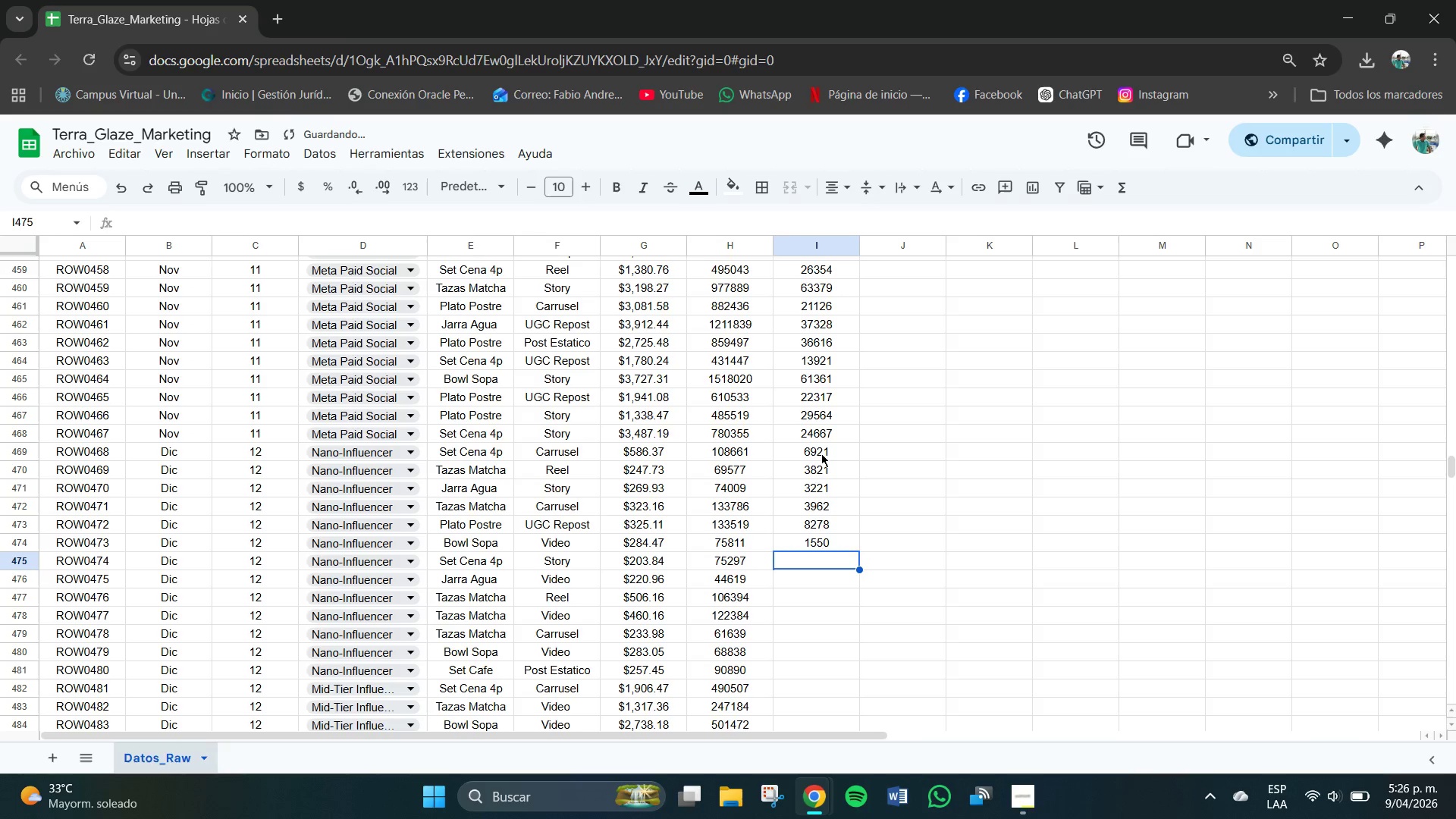 
key(Numpad1)
 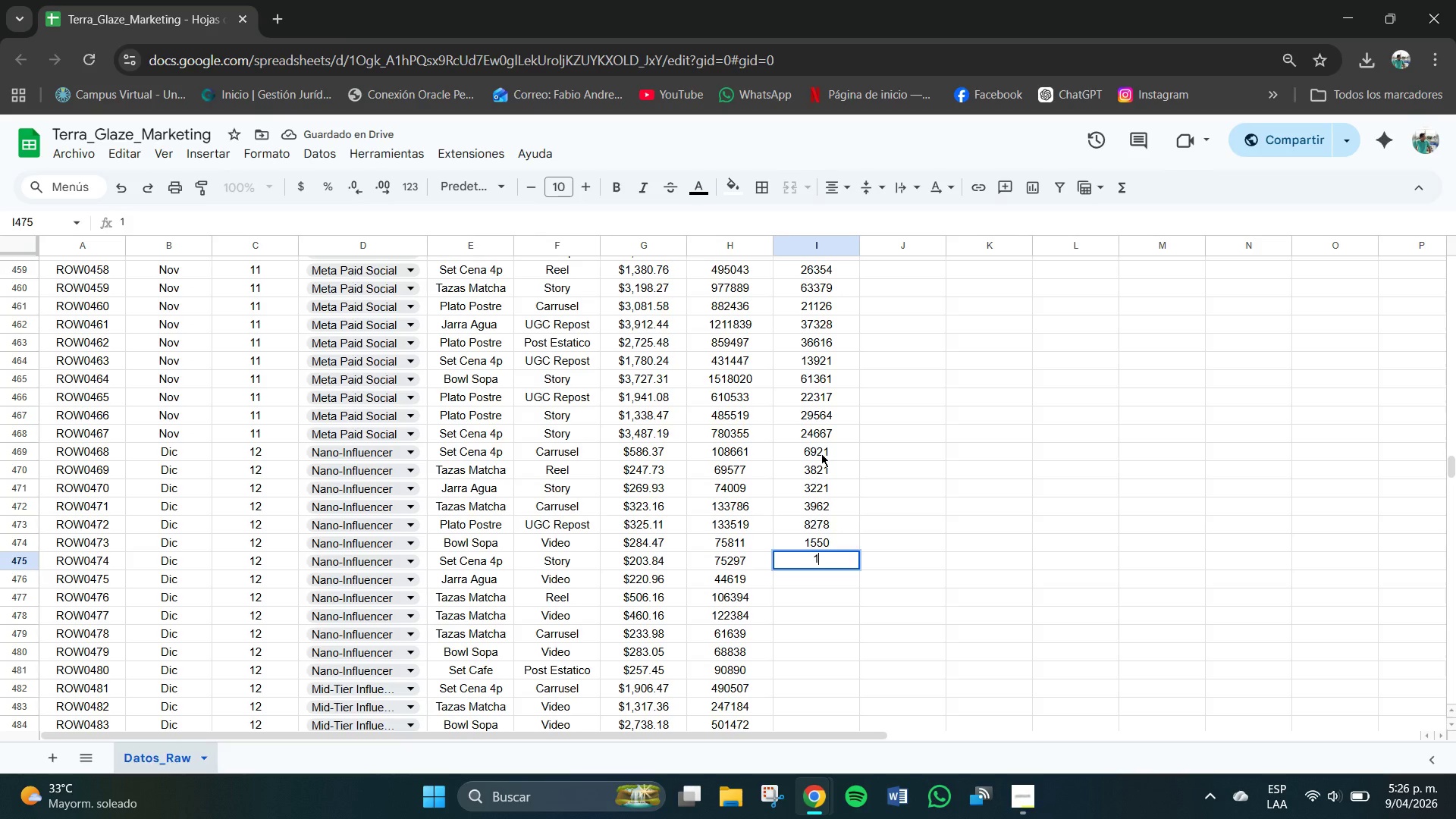 
key(Numpad3)
 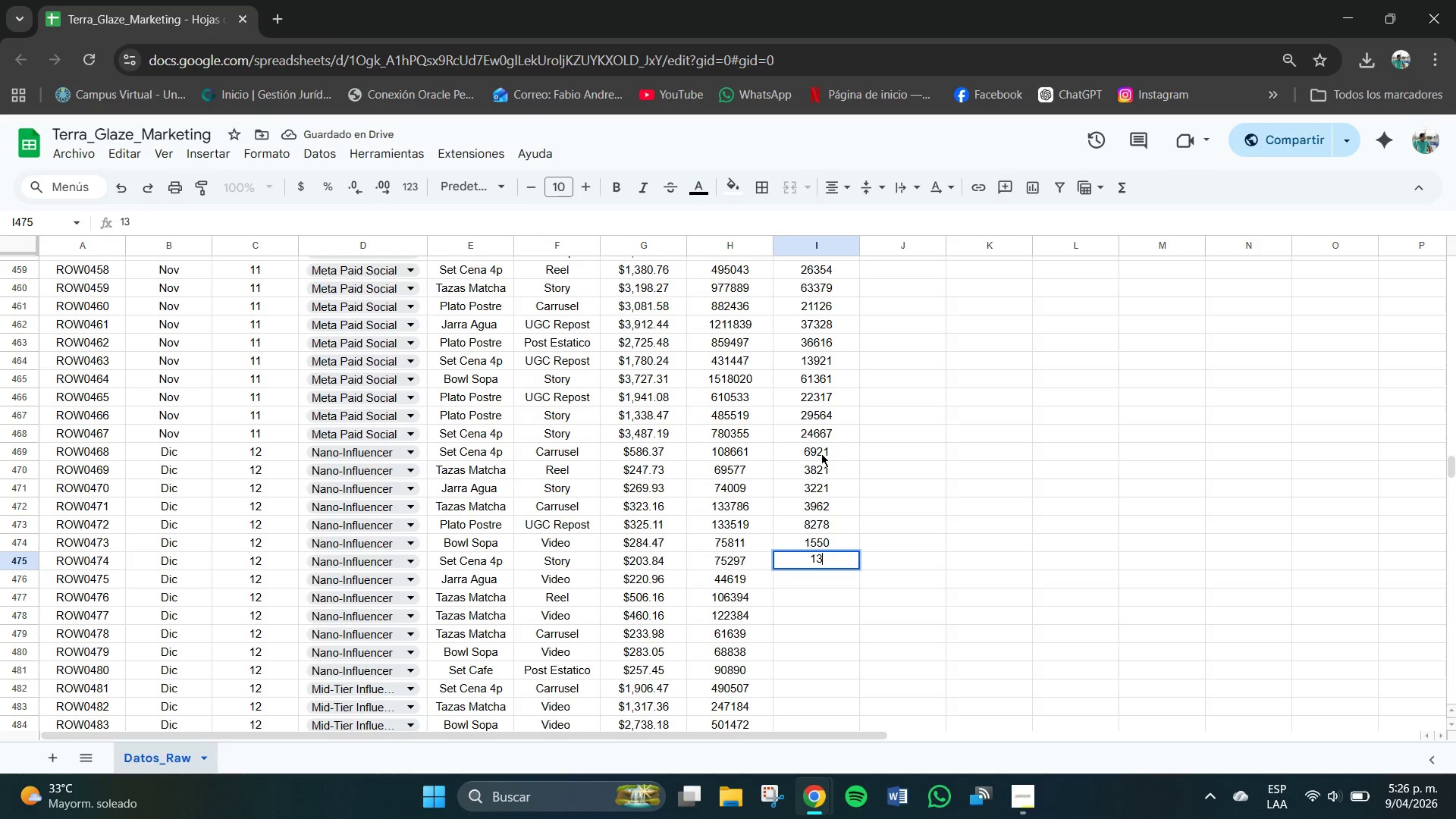 
key(Numpad8)
 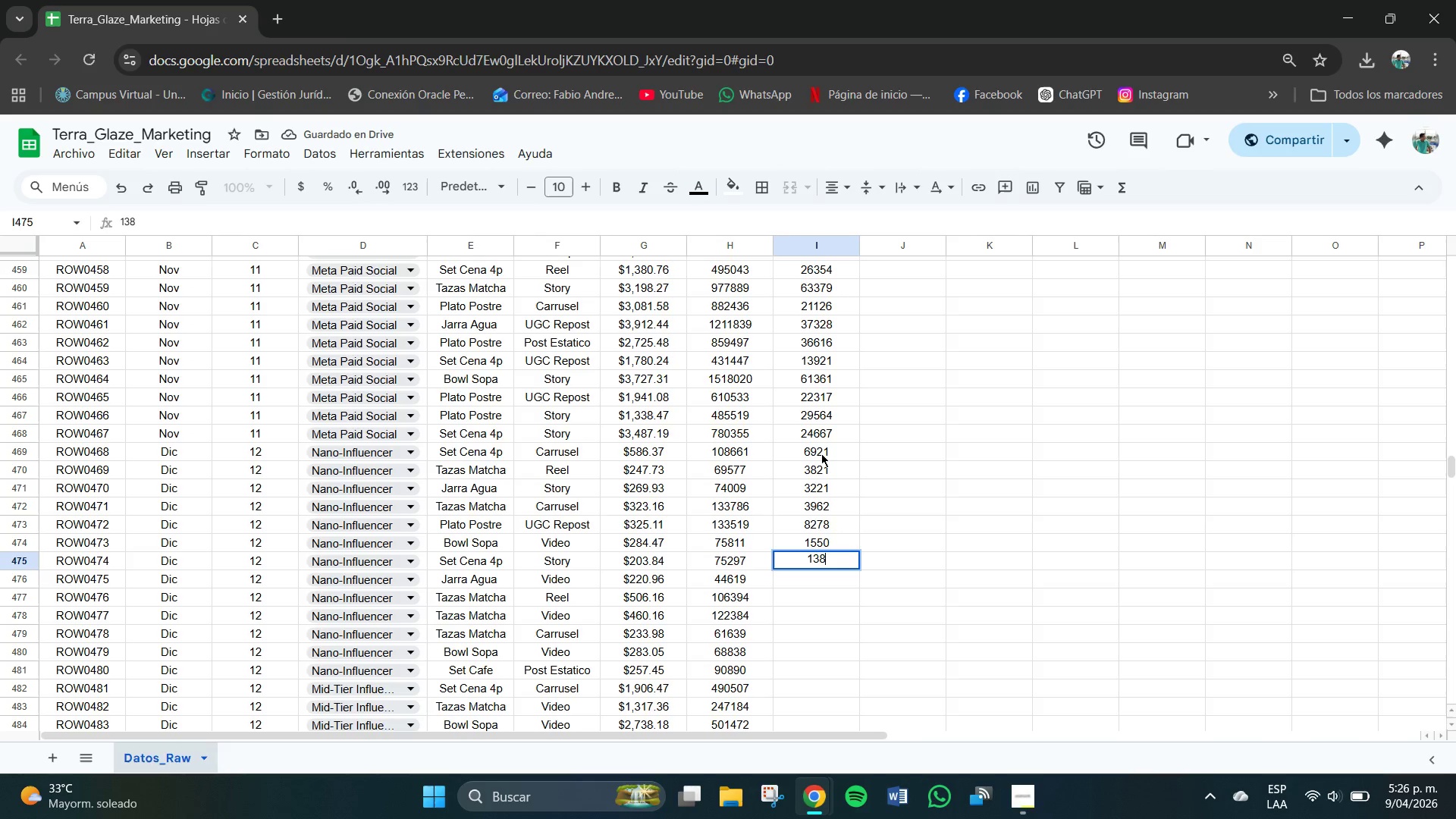 
key(Numpad6)
 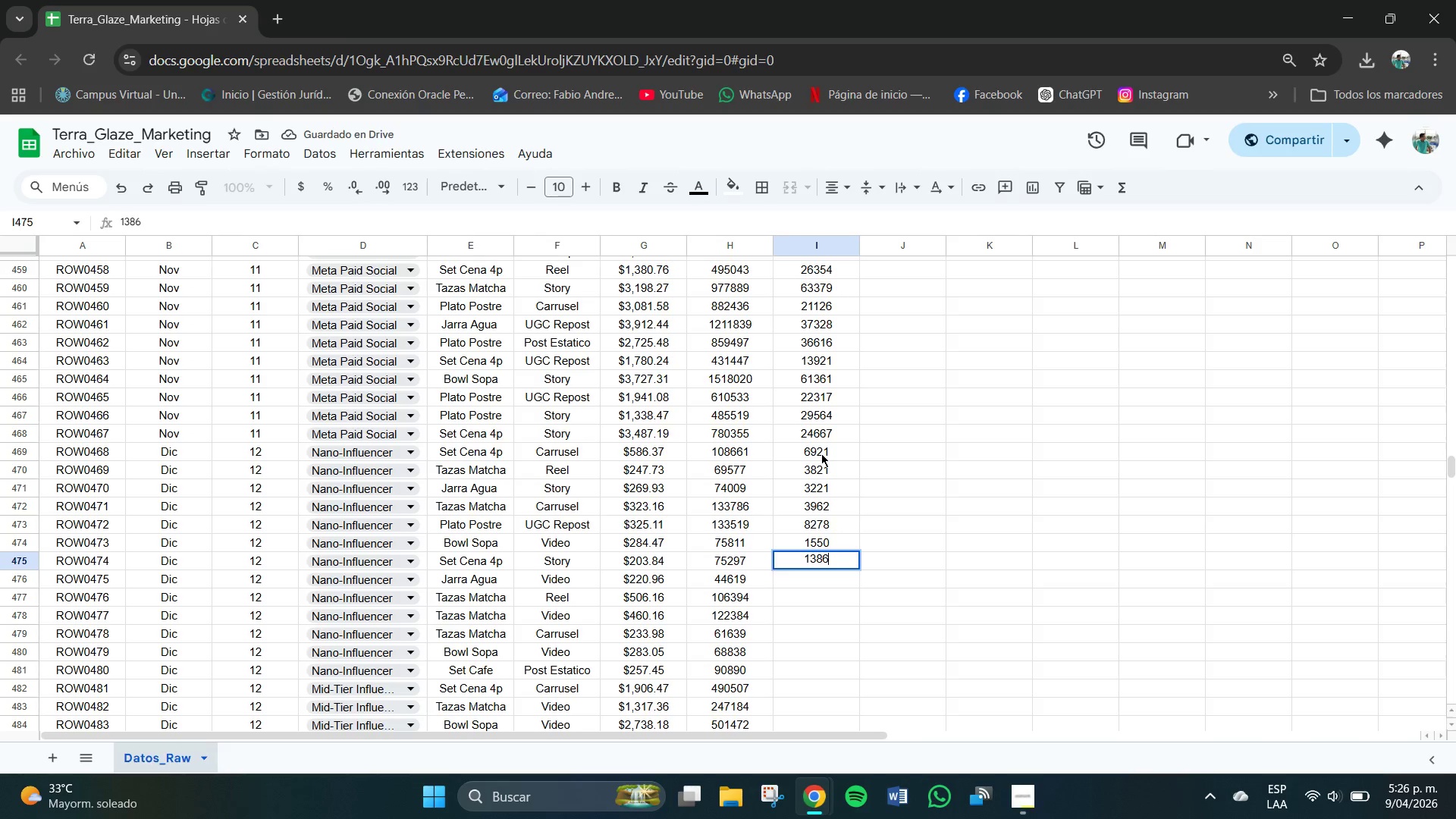 
key(NumpadEnter)
 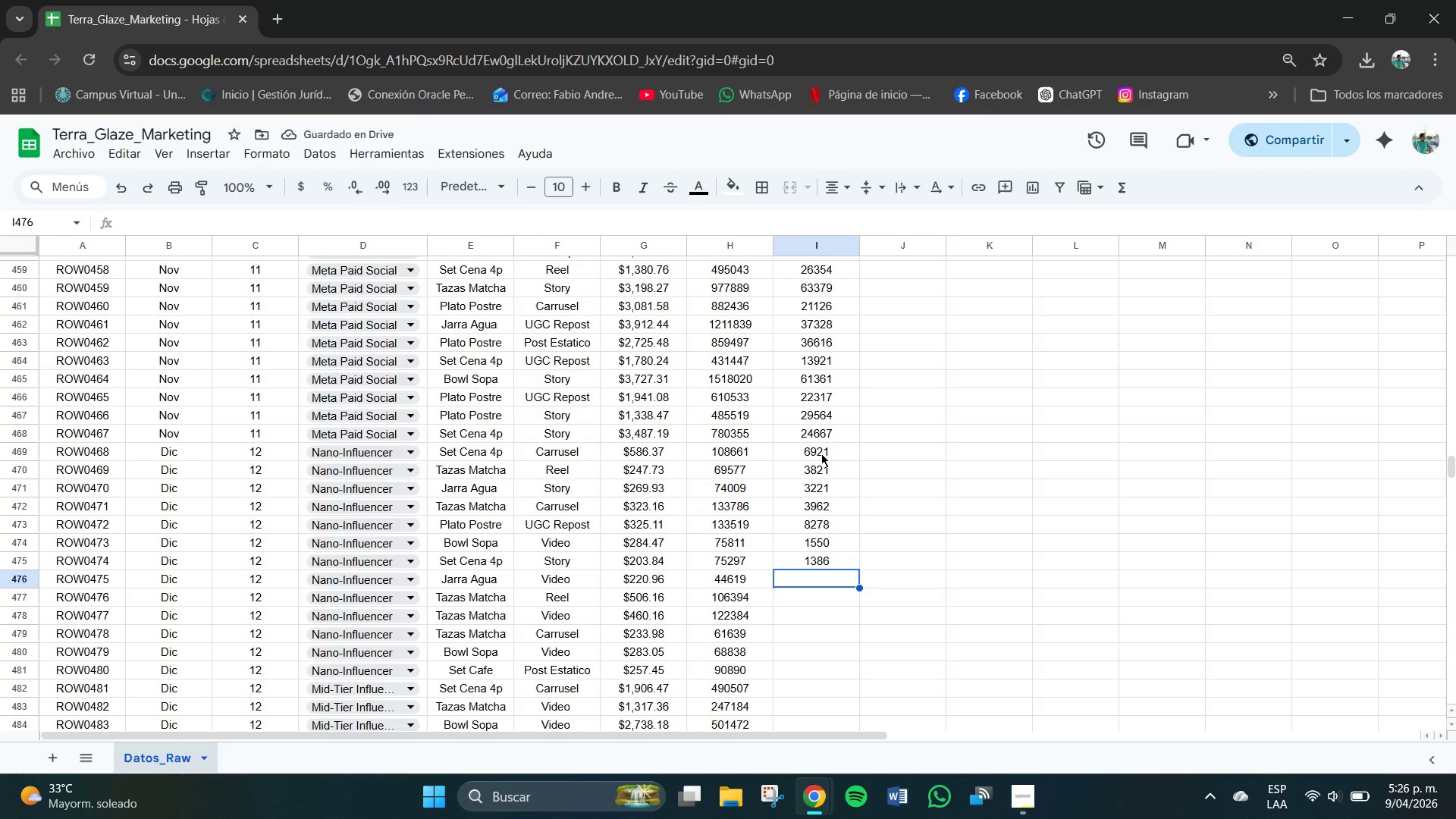 
key(Numpad2)
 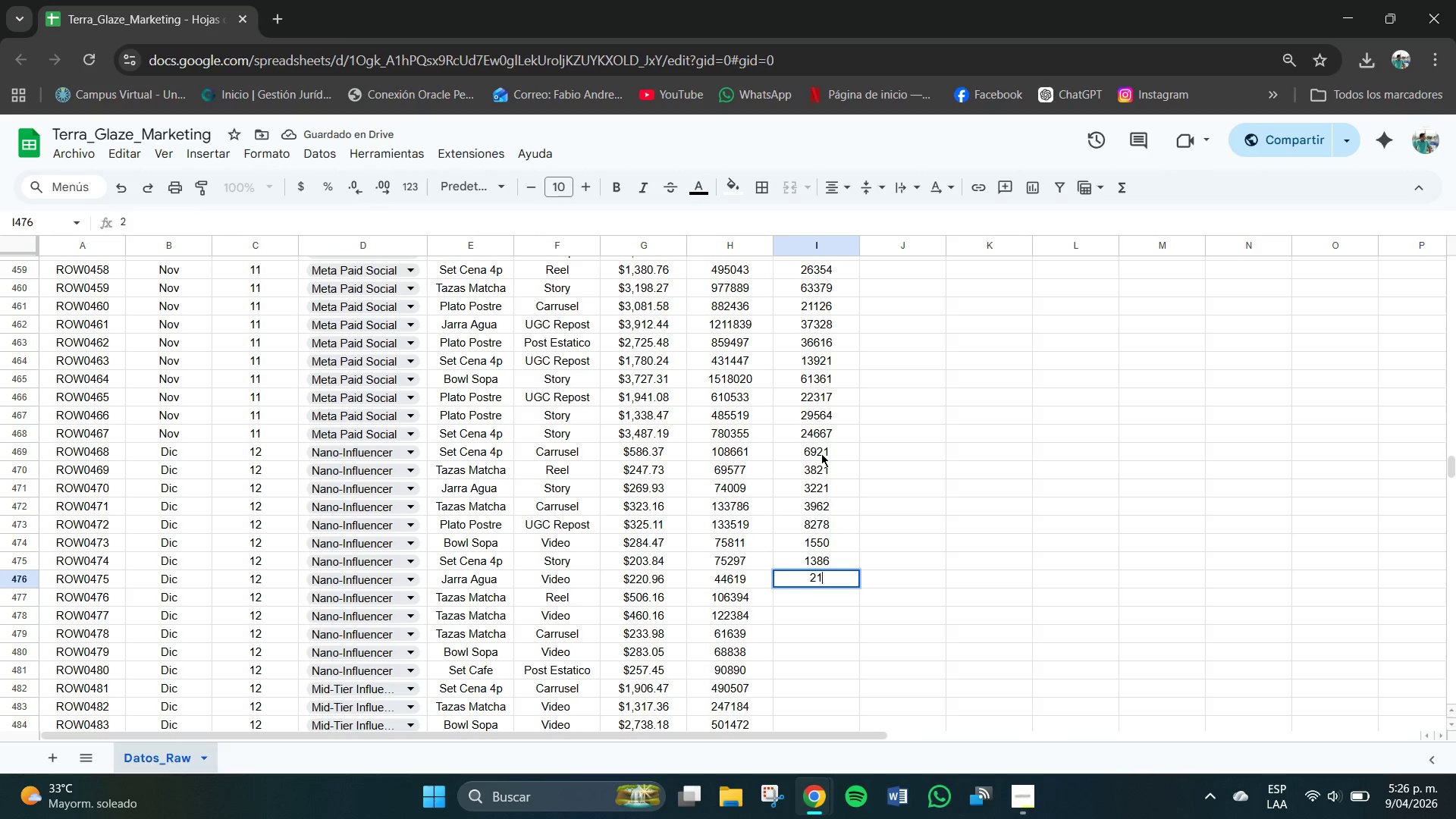 
key(Numpad1)
 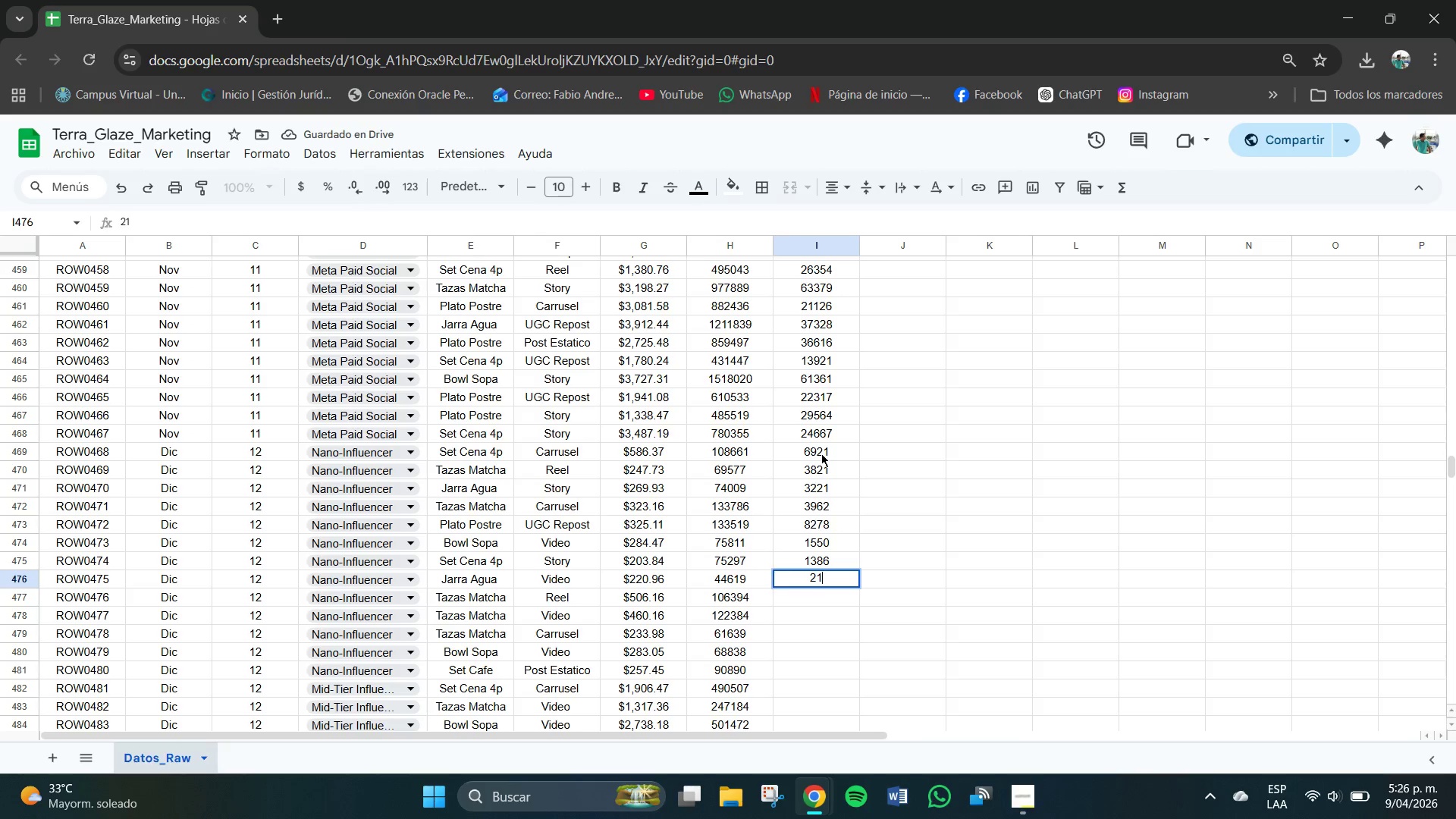 
key(Numpad0)
 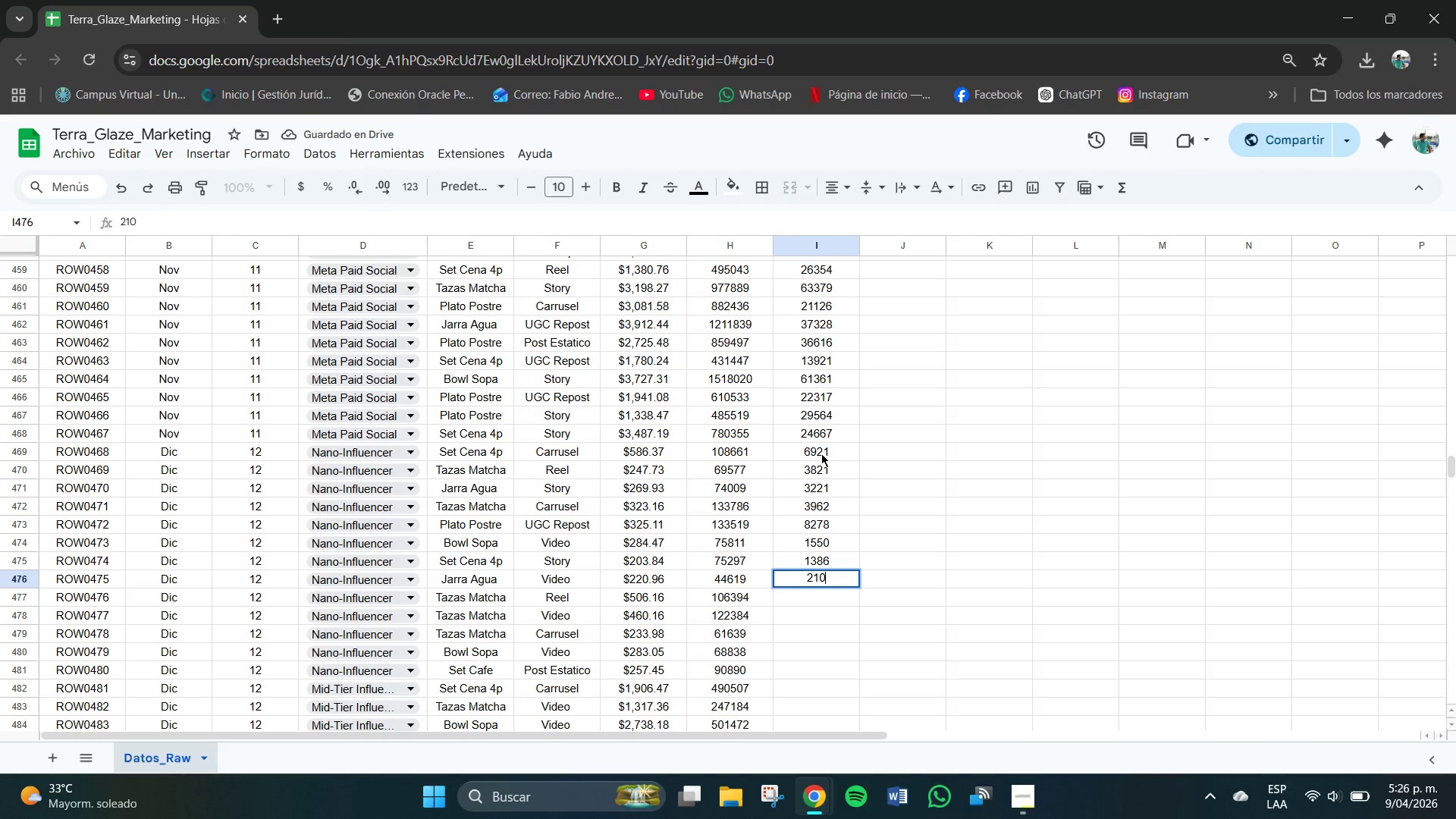 
key(Numpad0)
 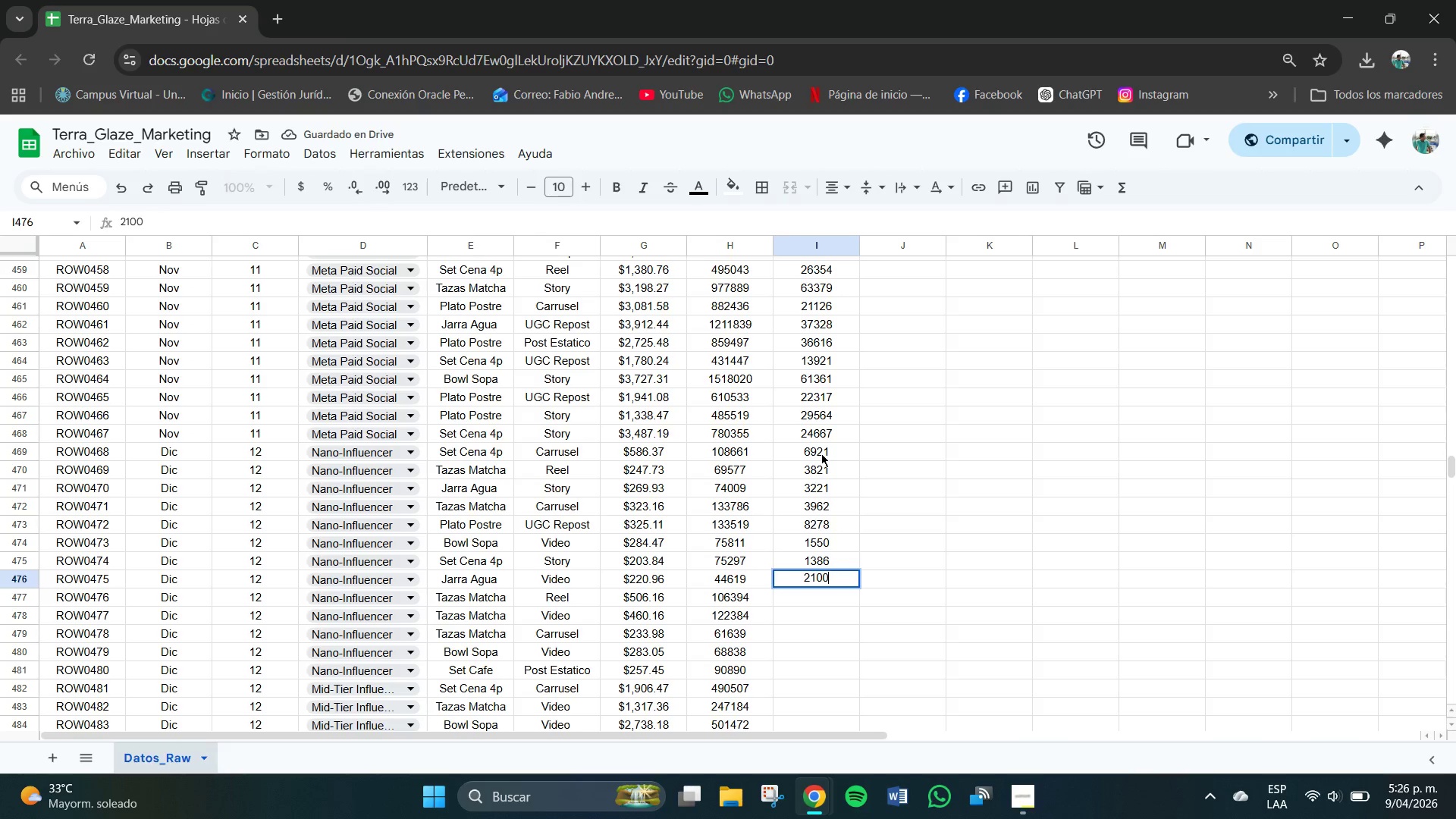 
key(NumpadEnter)
 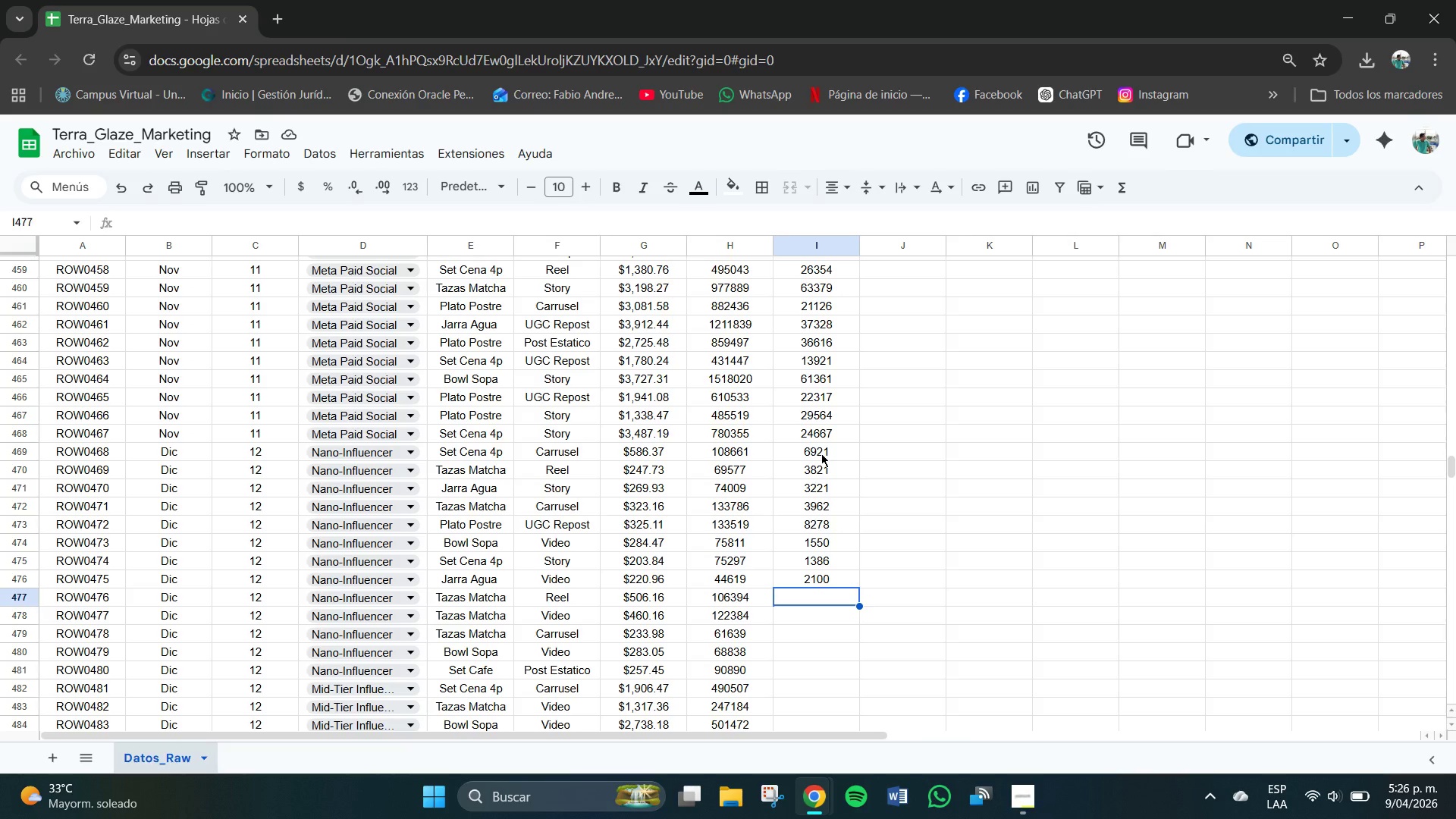 
wait(7.52)
 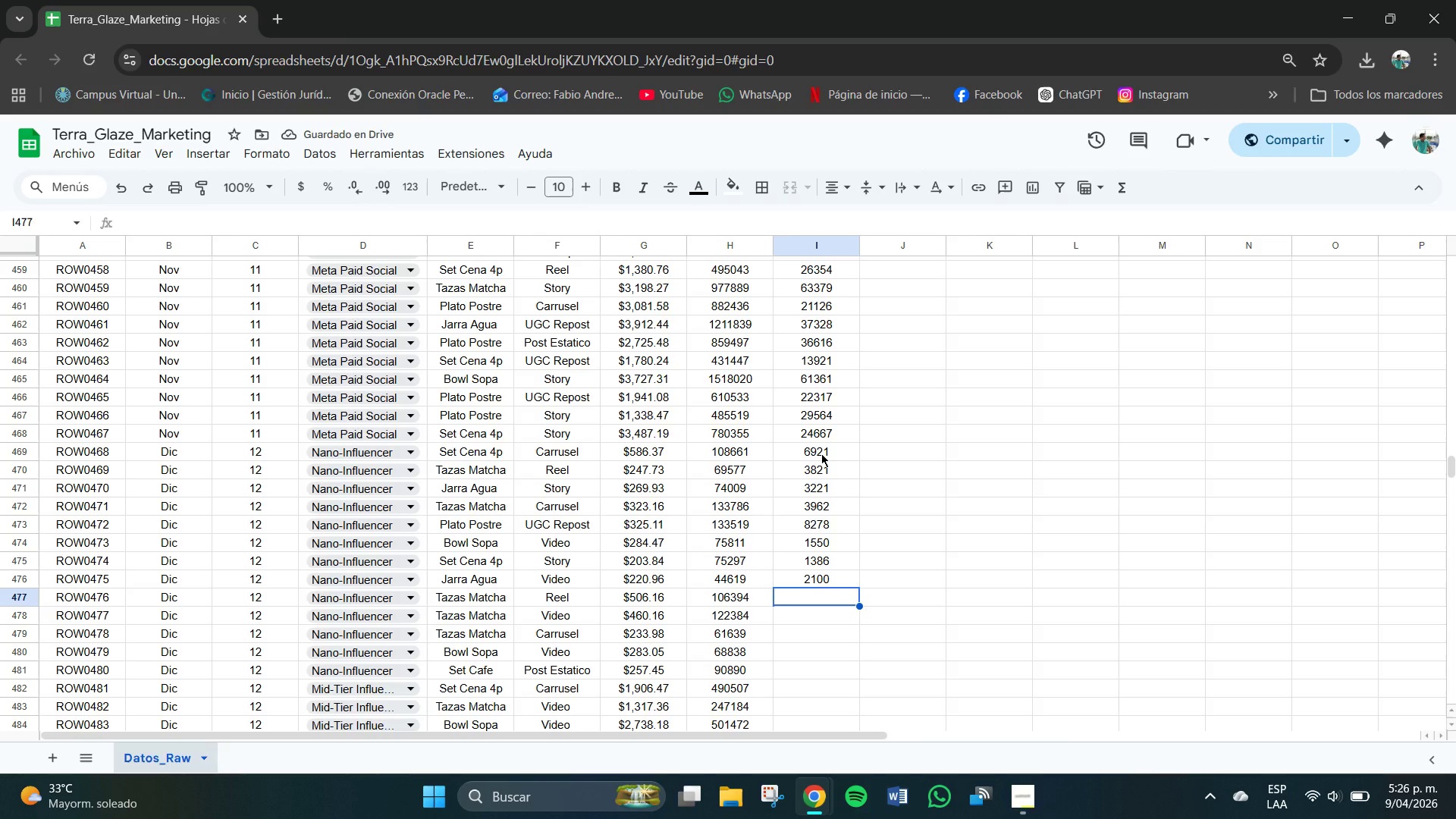 
key(Numpad3)
 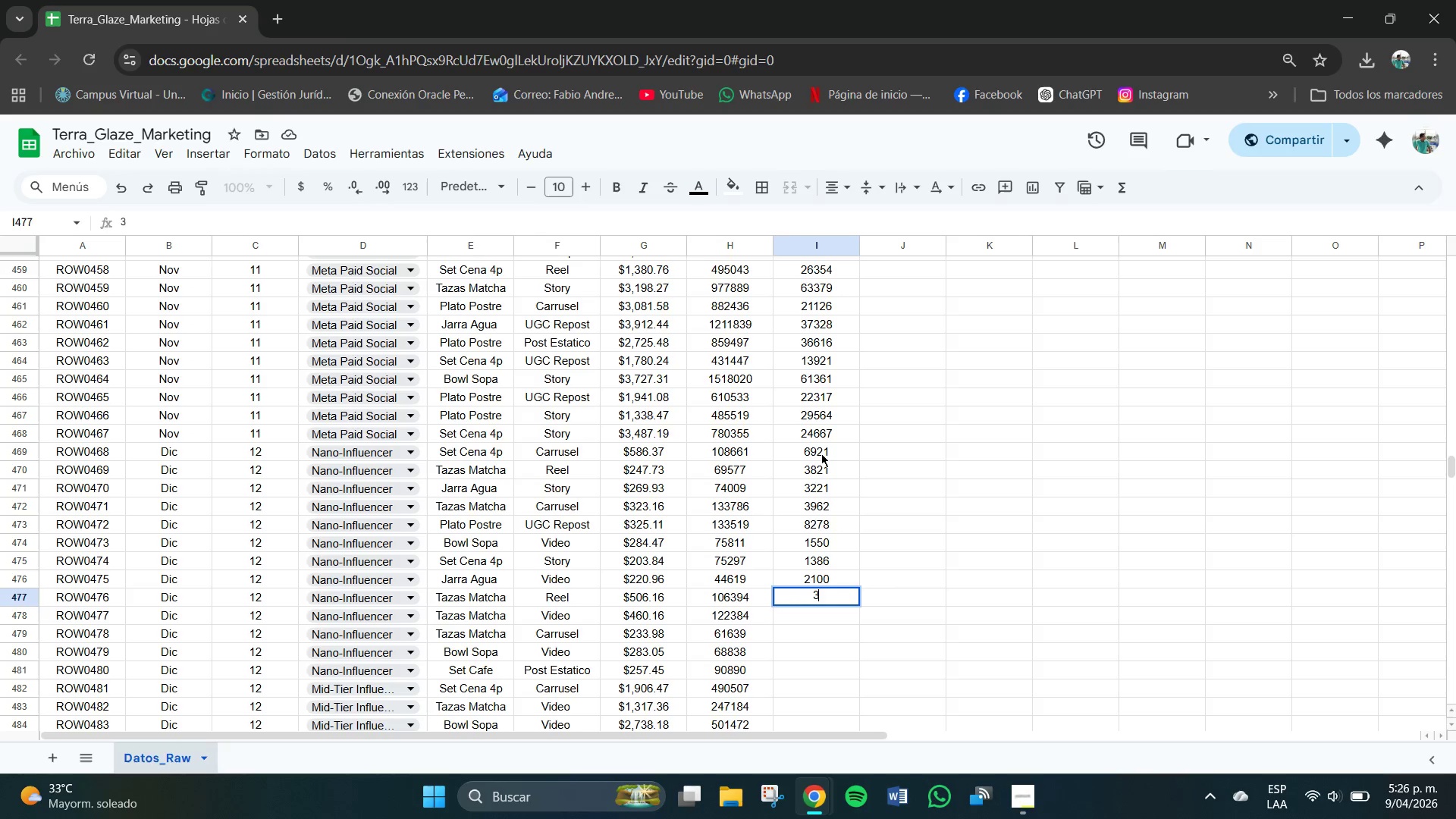 
key(Numpad0)
 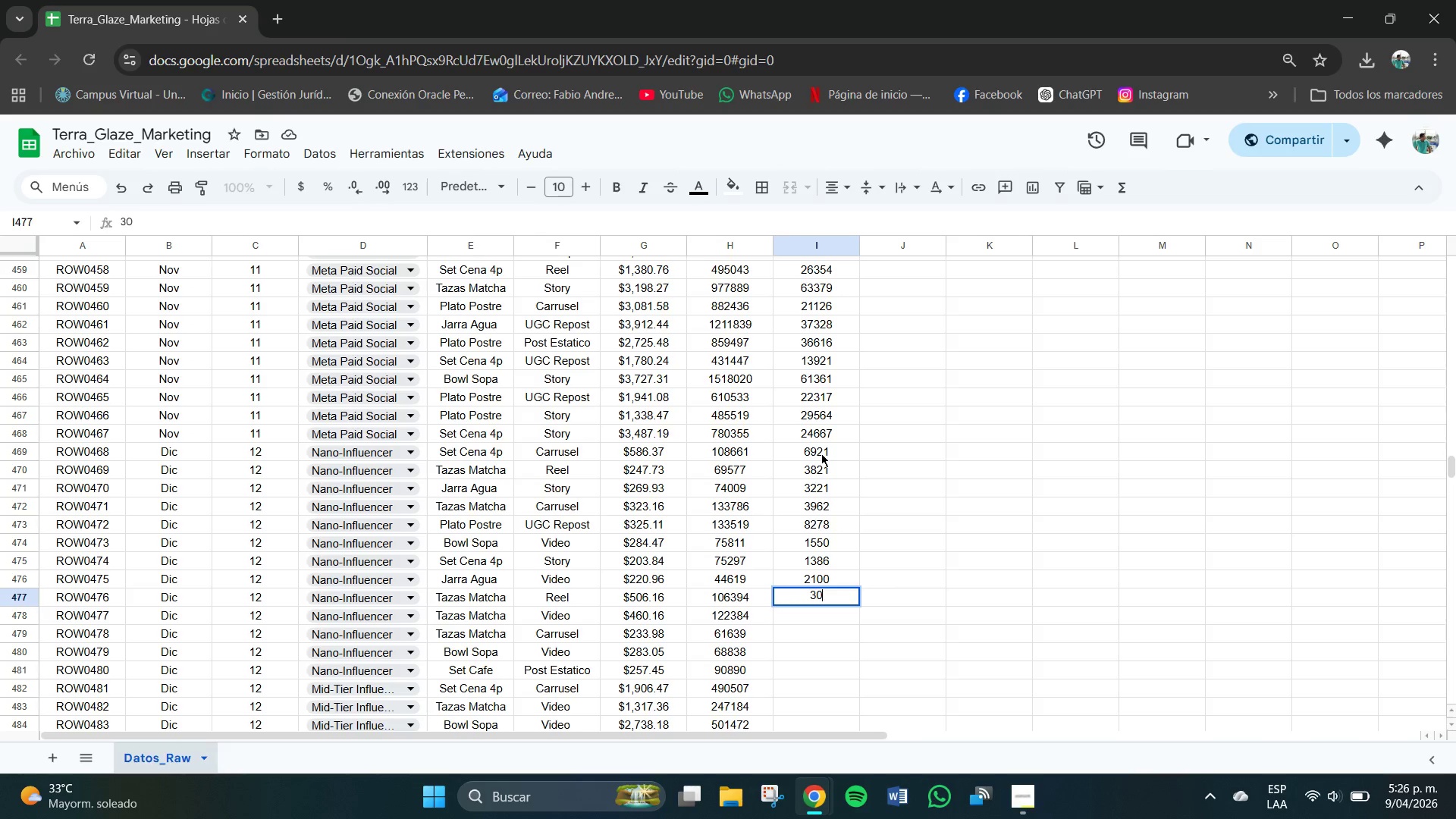 
key(Numpad7)
 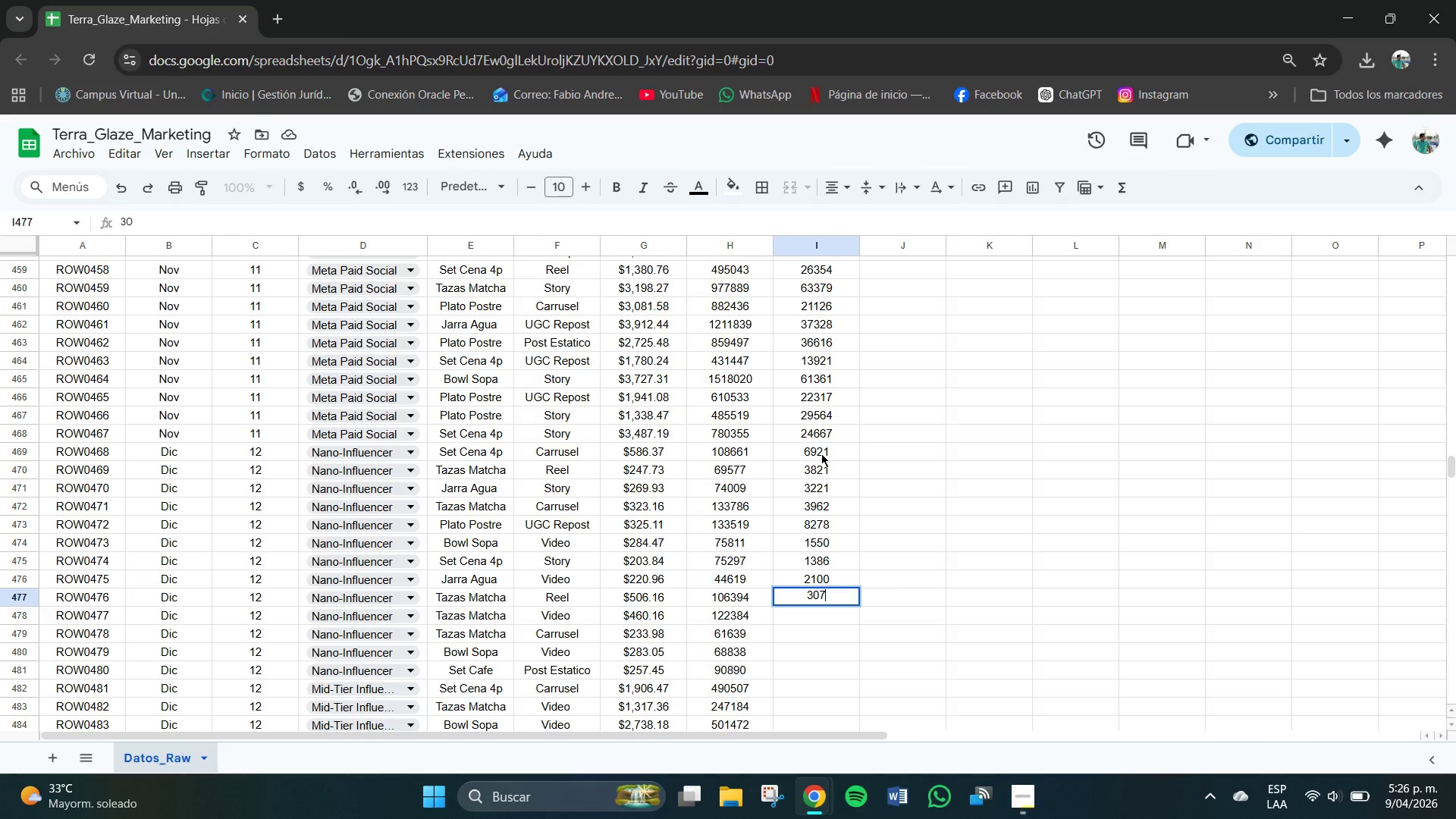 
key(Numpad8)
 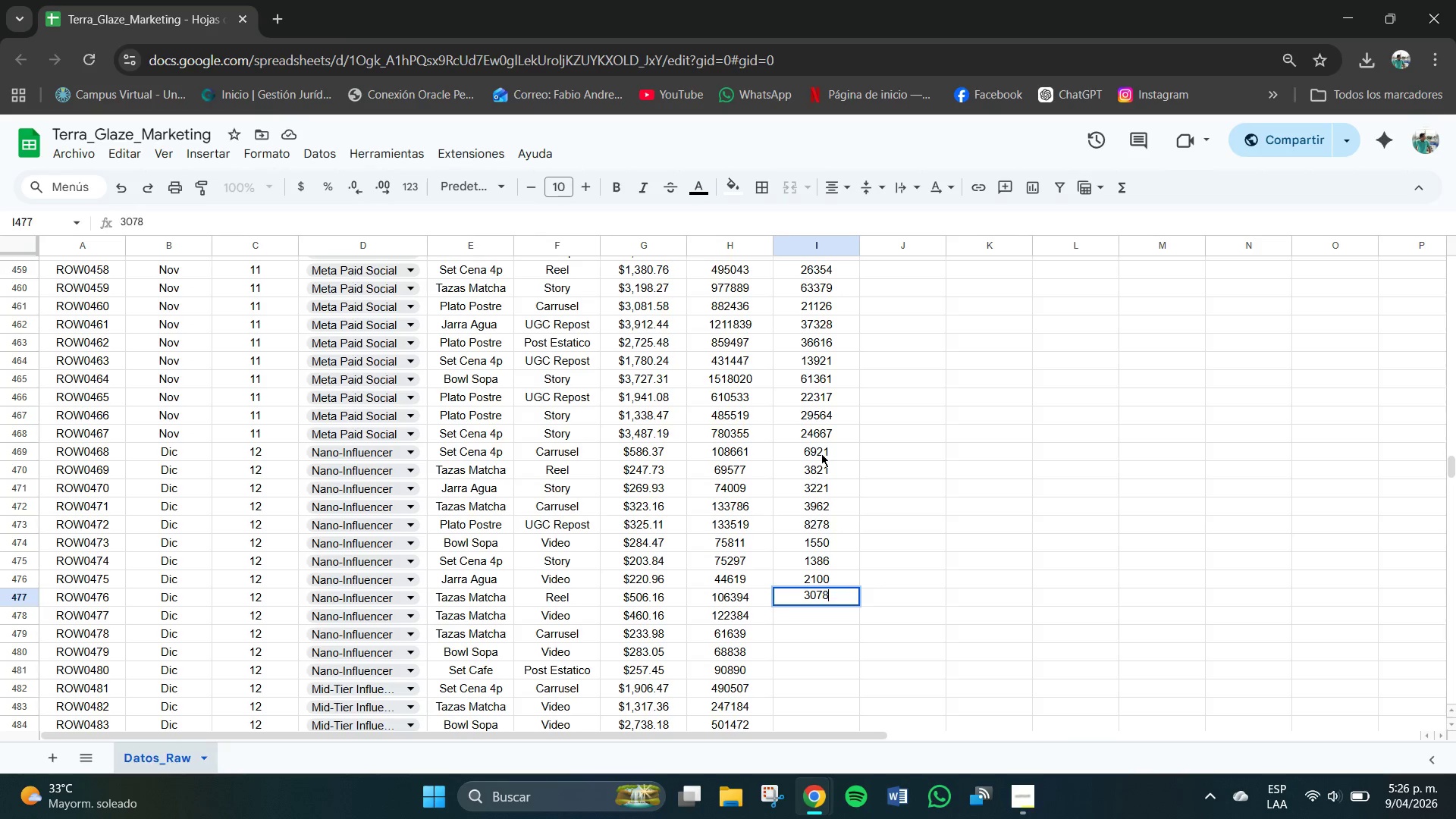 
key(NumpadEnter)
 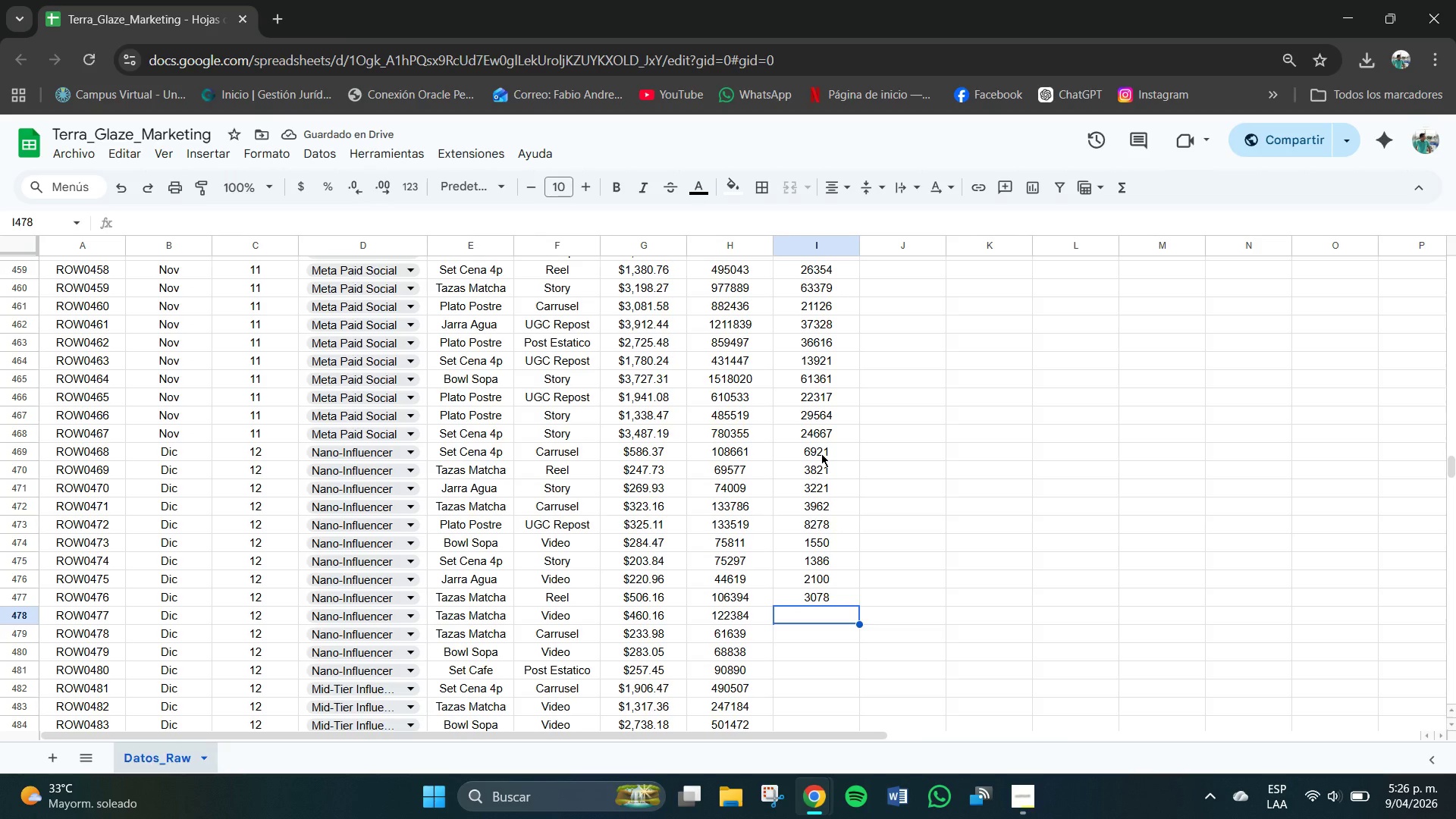 
key(Numpad3)
 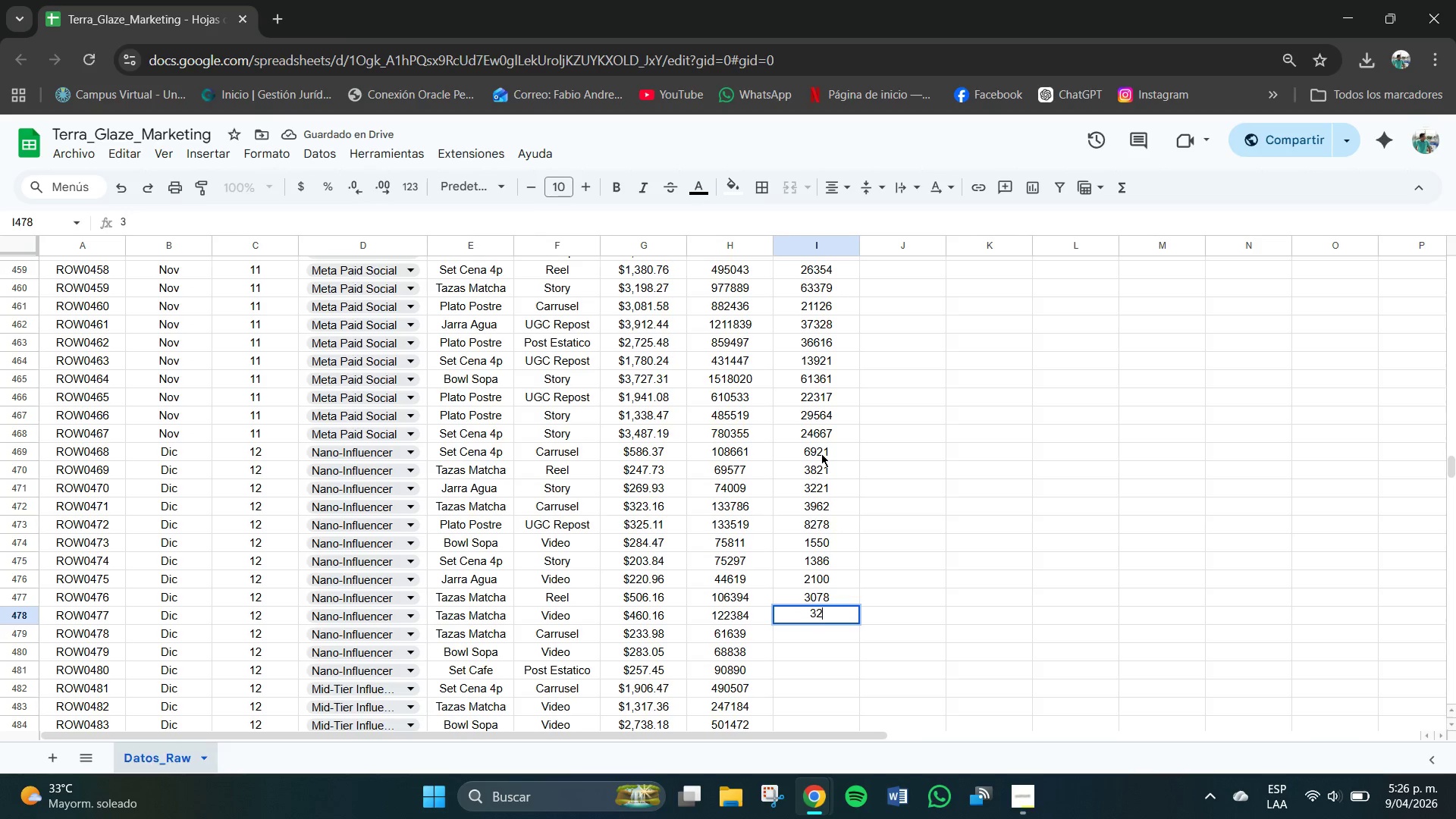 
key(Numpad2)
 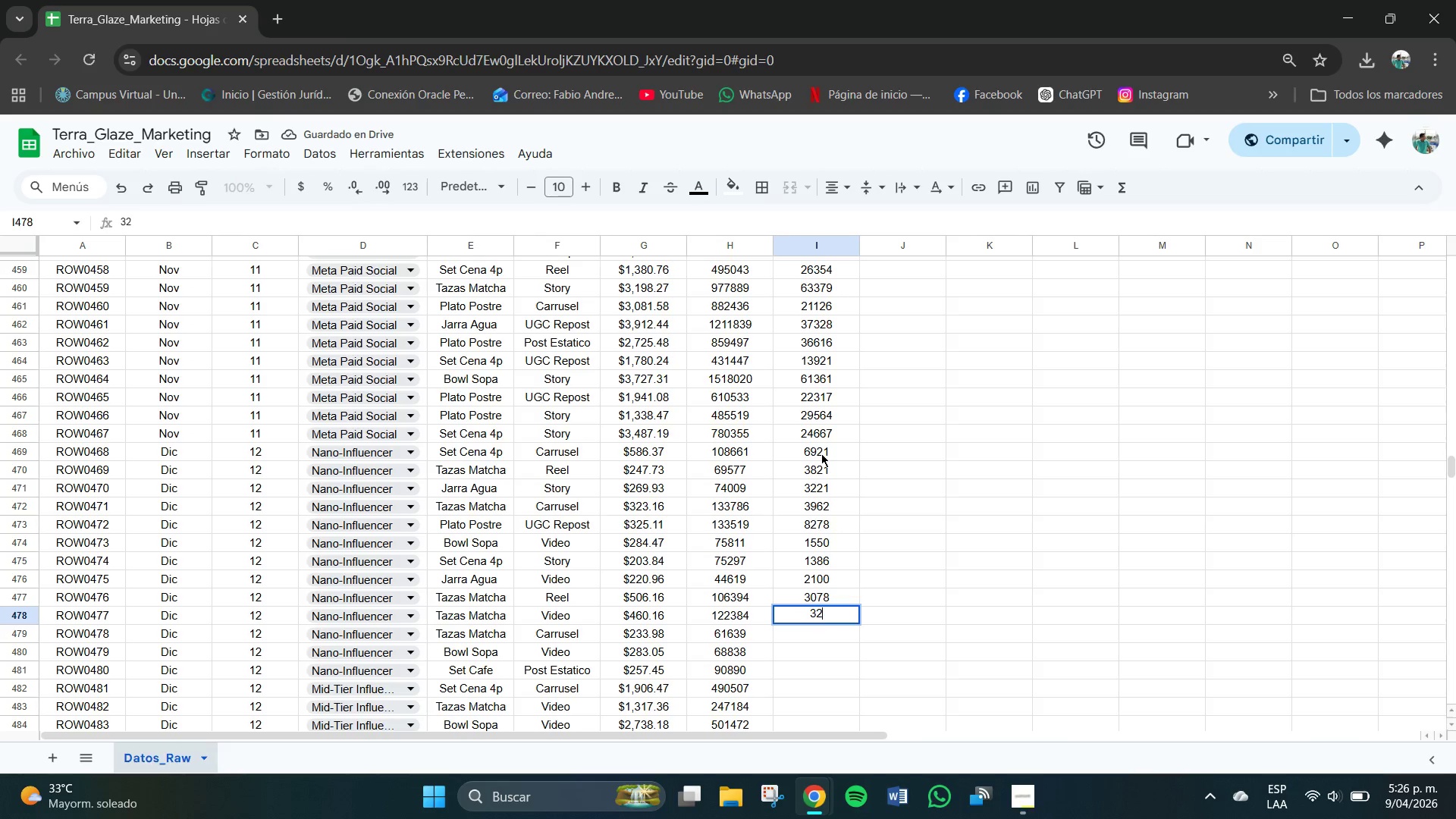 
key(Numpad3)
 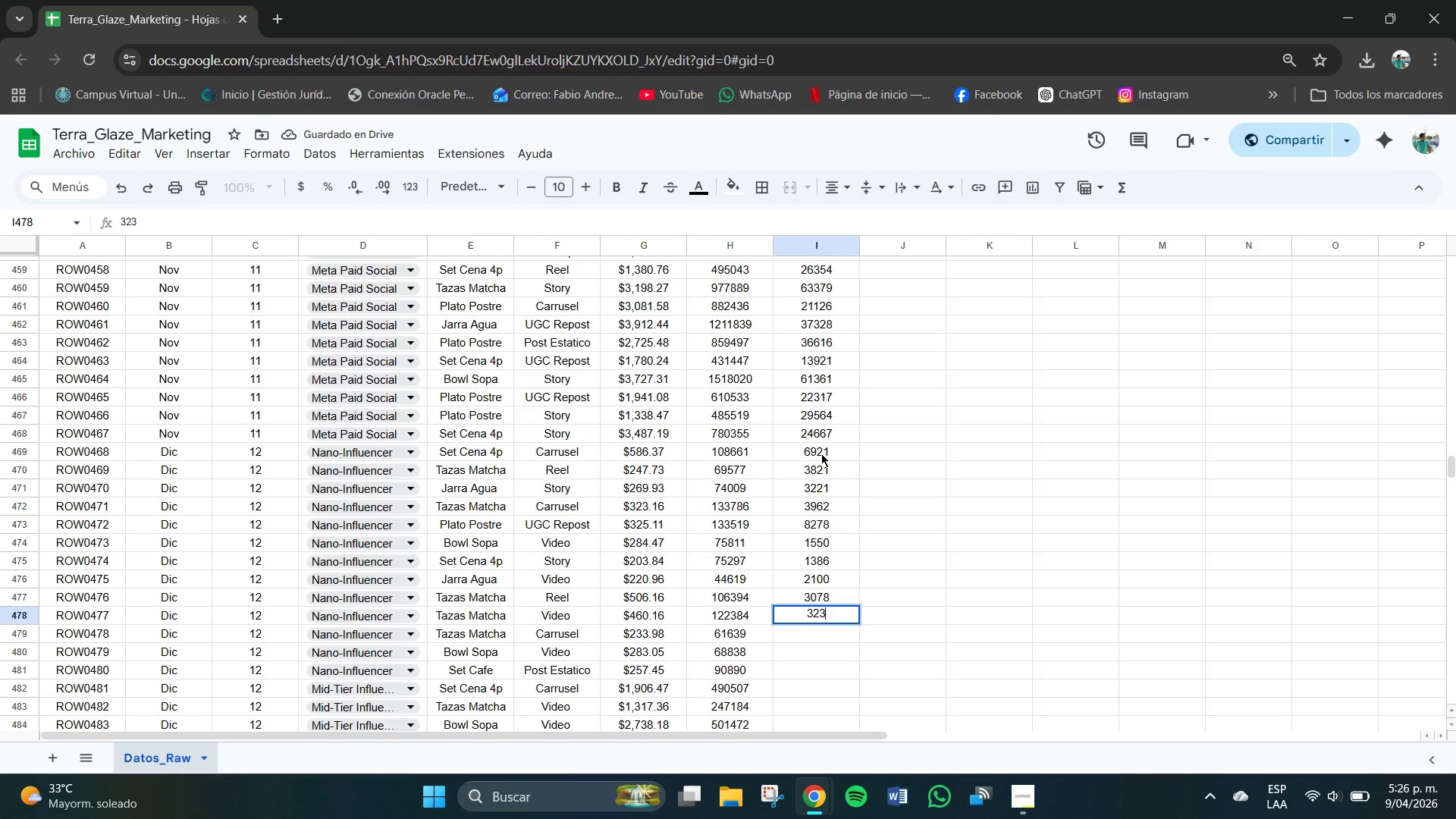 
key(Numpad1)
 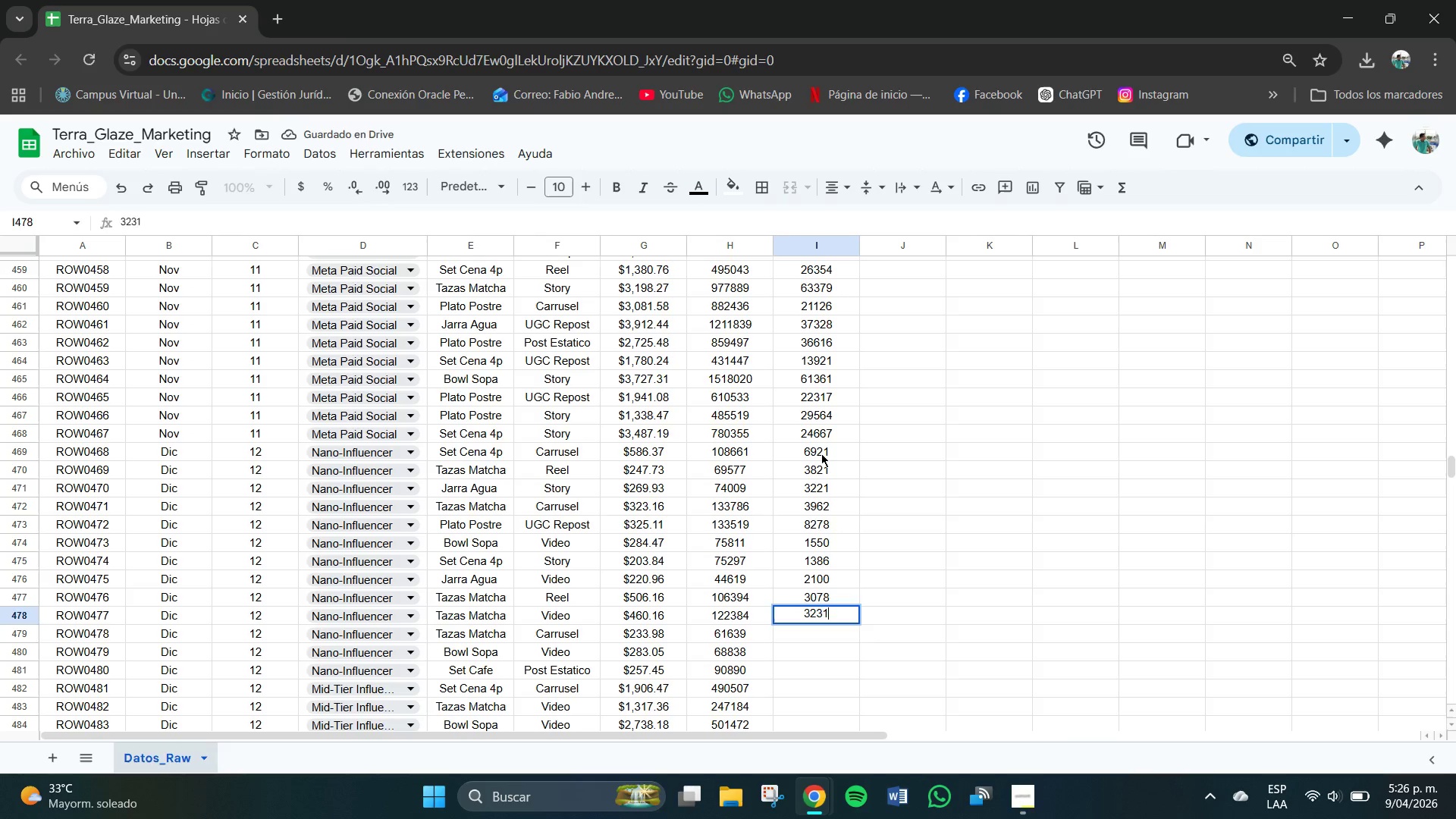 
key(NumpadEnter)
 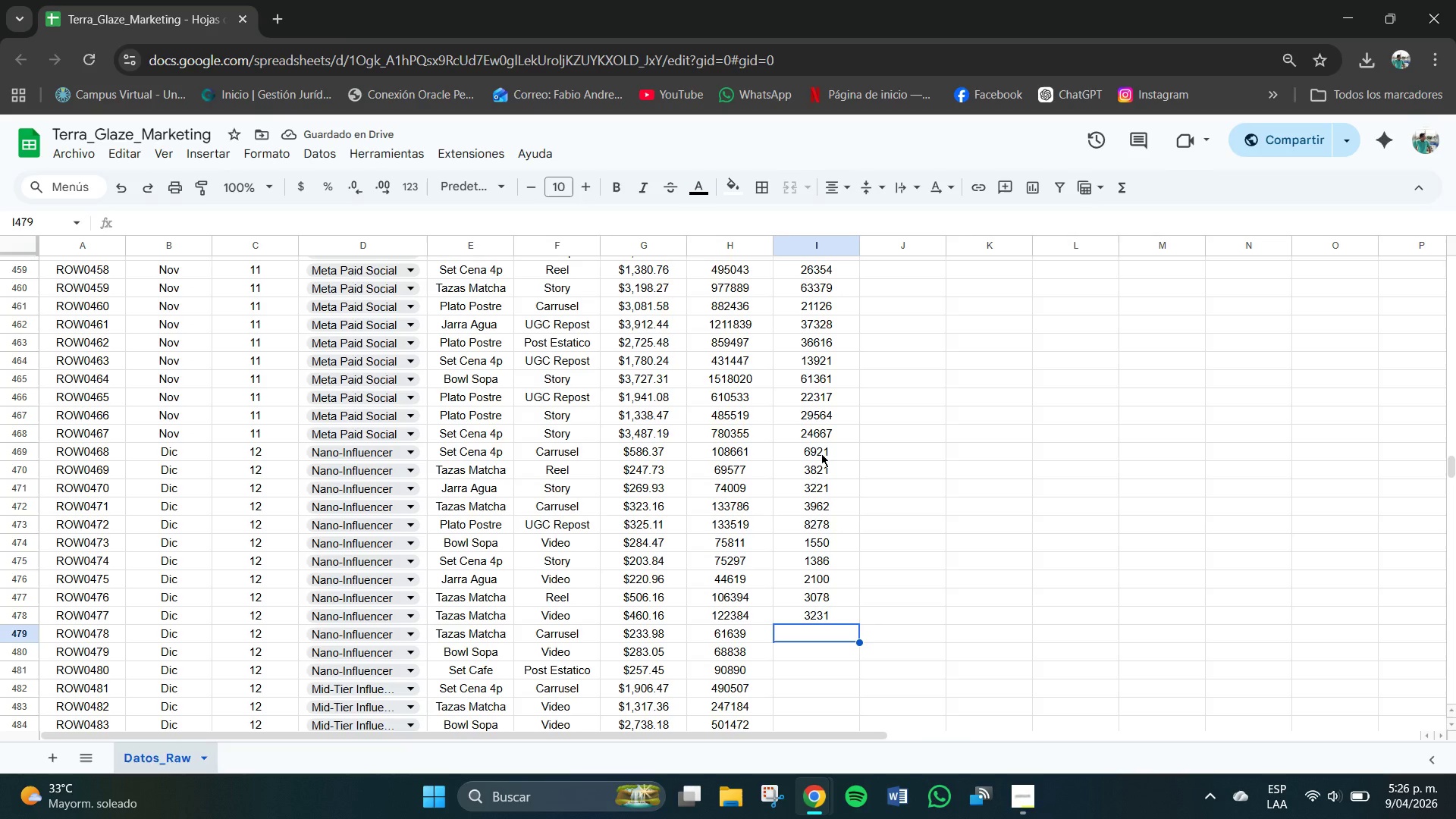 
wait(6.3)
 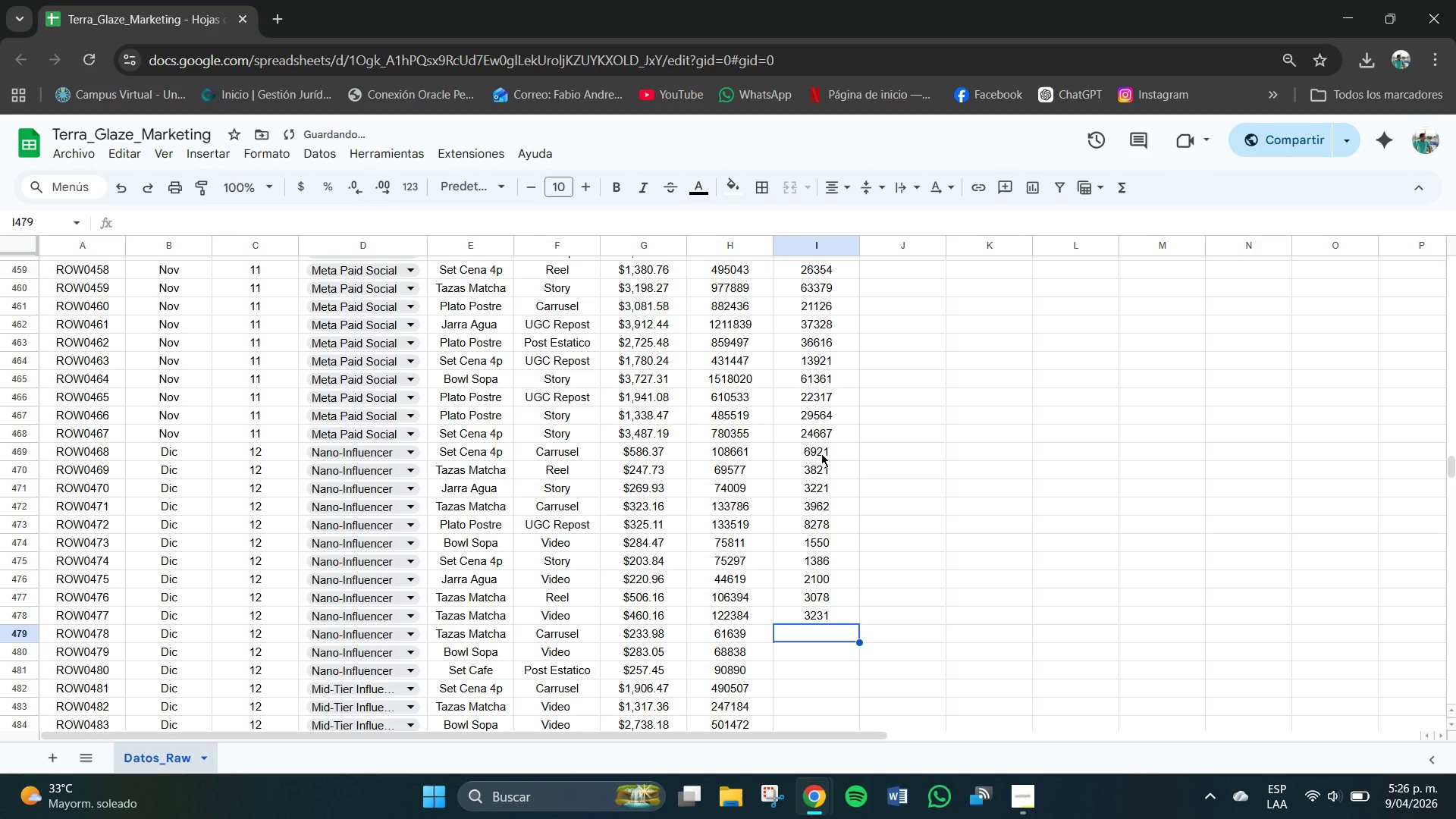 
left_click([814, 568])
 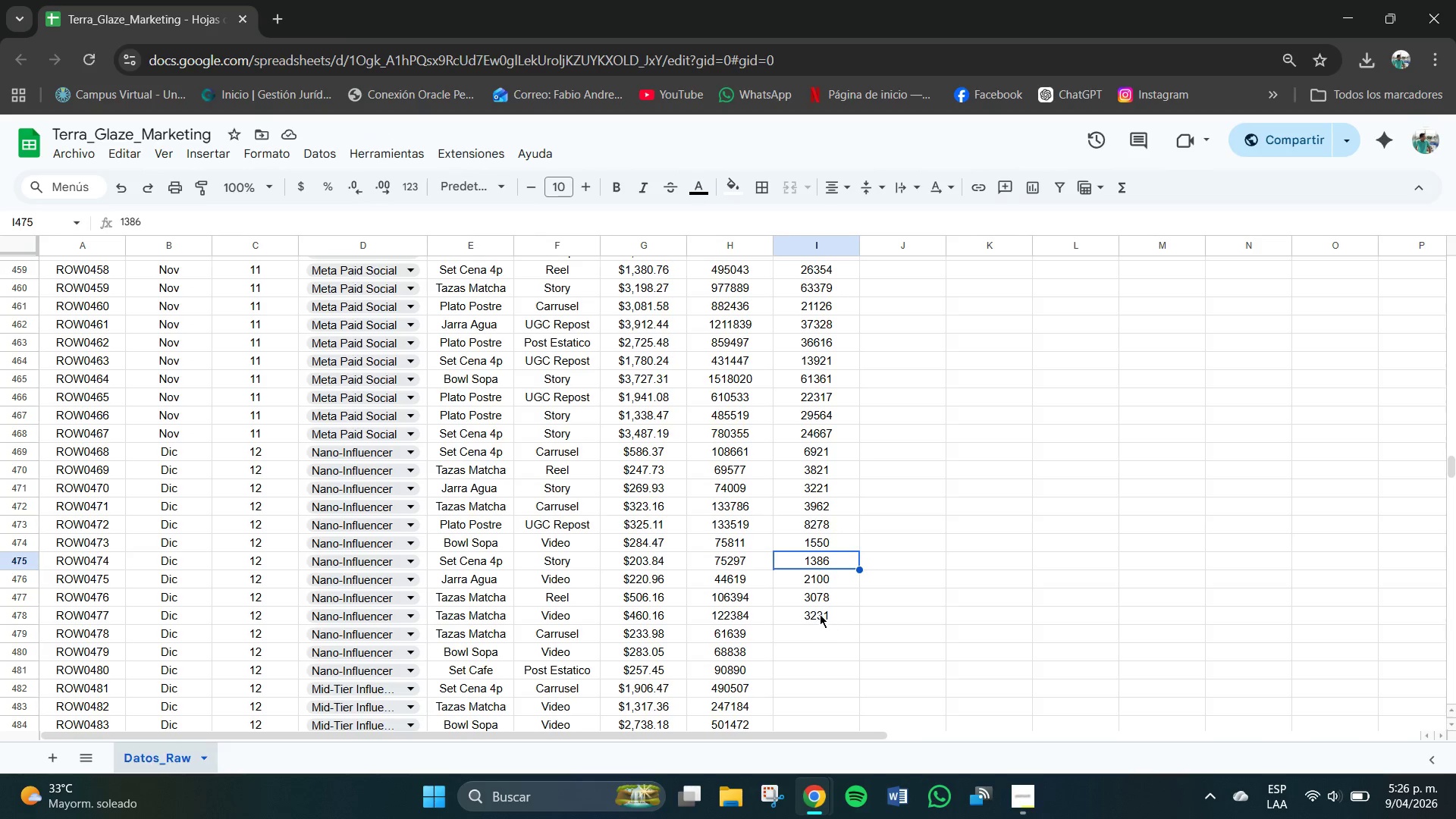 
left_click_drag(start_coordinate=[820, 614], to_coordinate=[823, 621])
 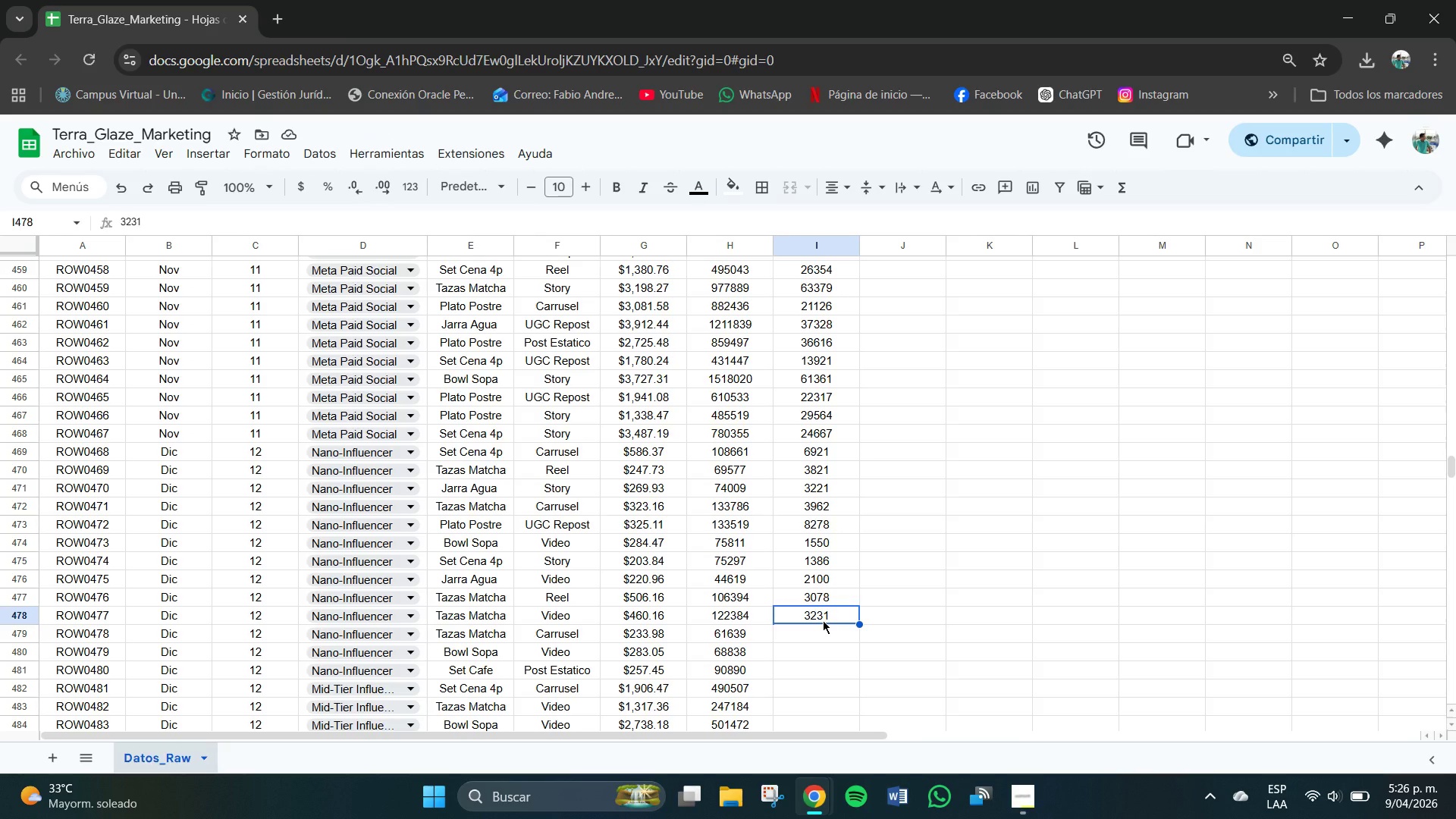 
key(Backspace)
 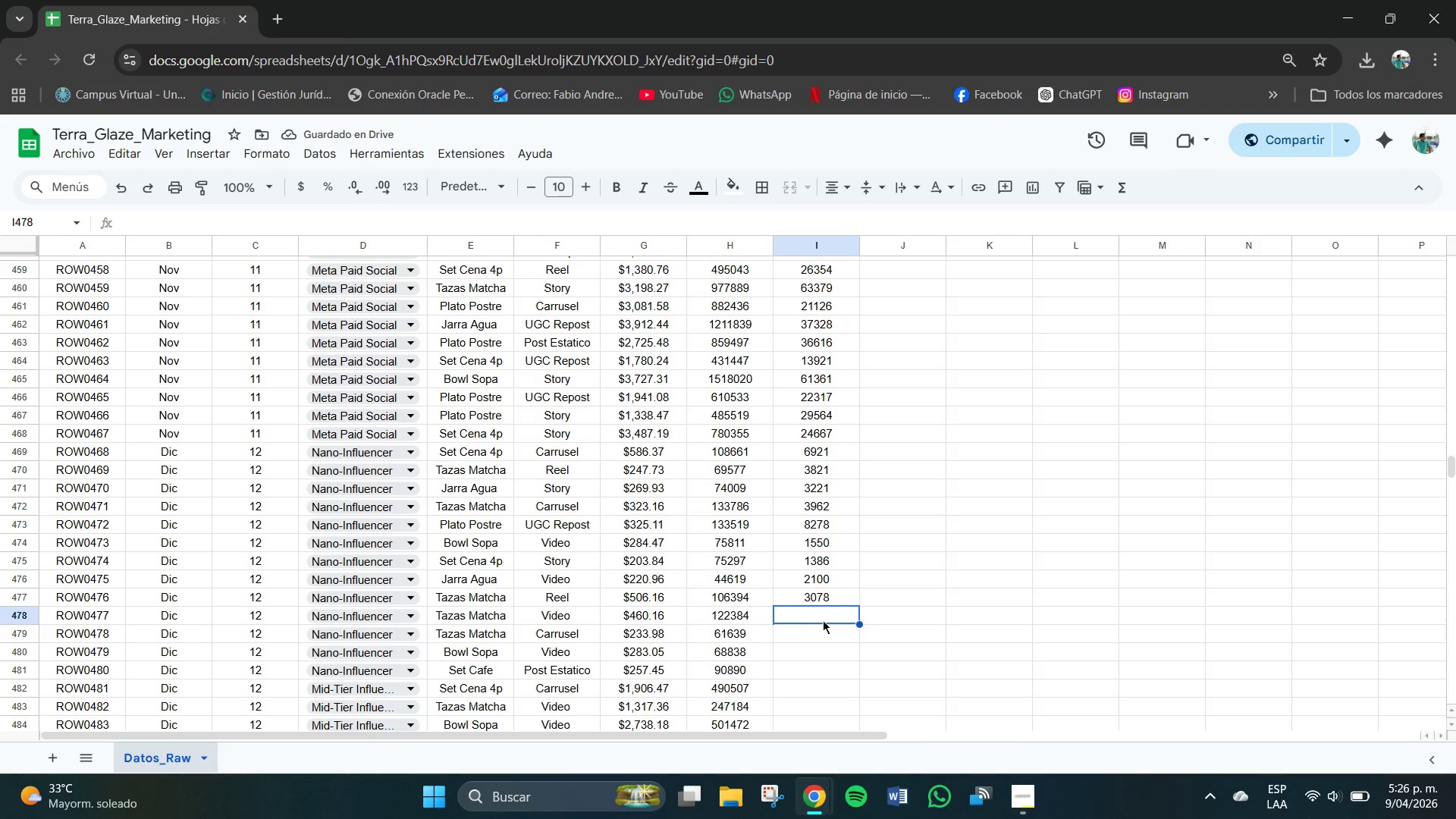 
key(Numpad2)
 